 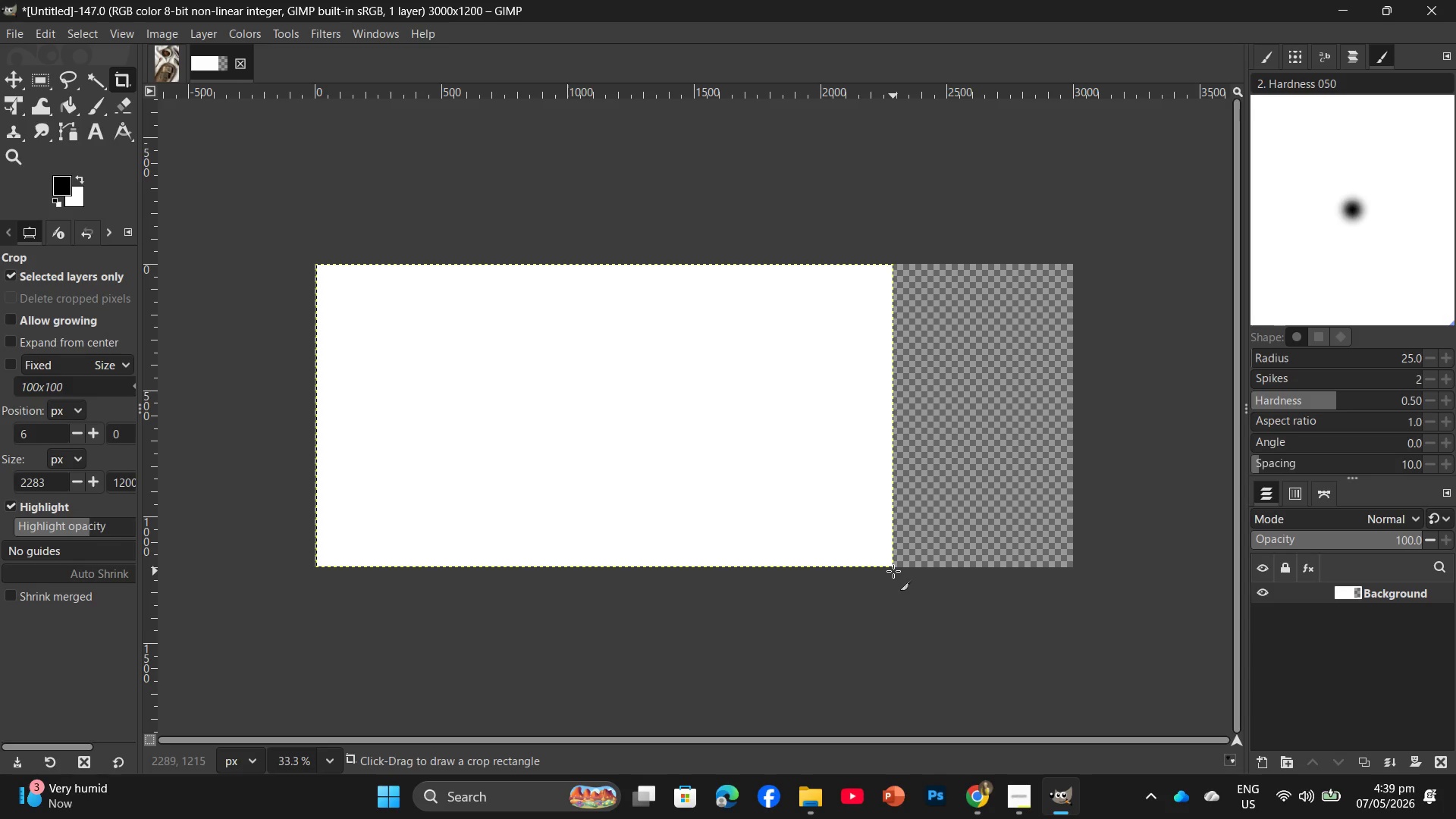 
key(Control+N)
 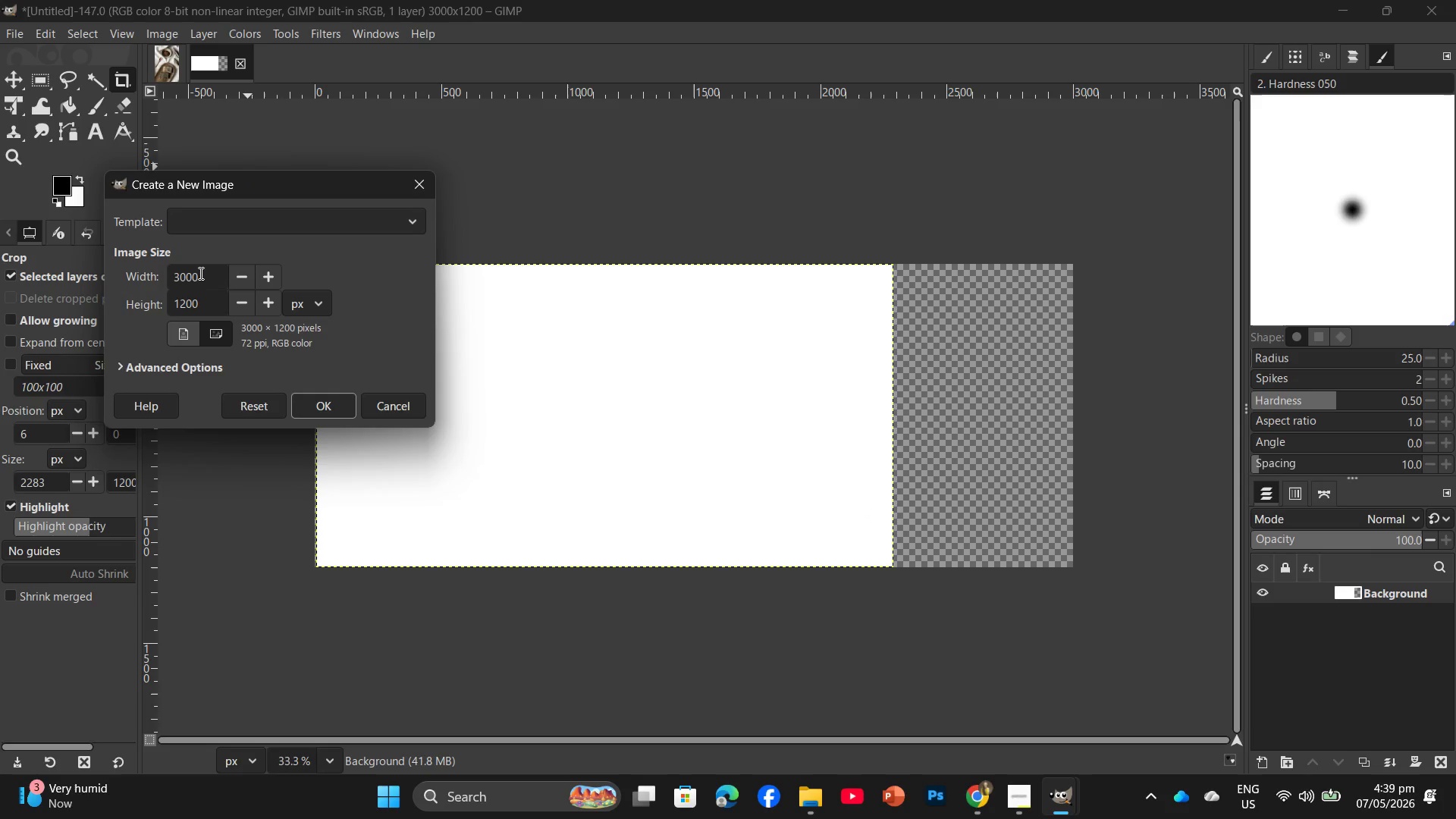 
left_click_drag(start_coordinate=[199, 273], to_coordinate=[131, 289])
 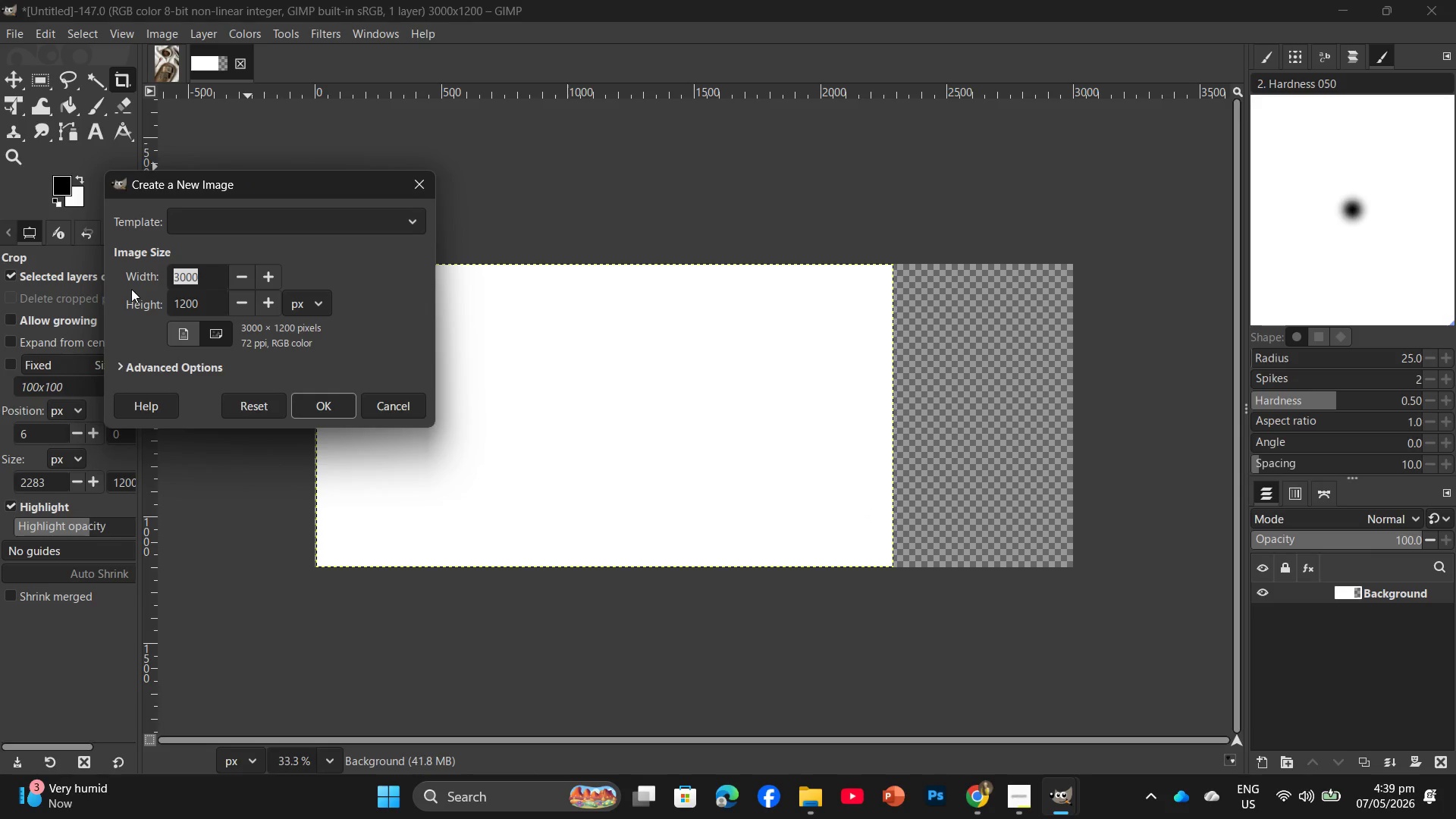 
key(Numpad2)
 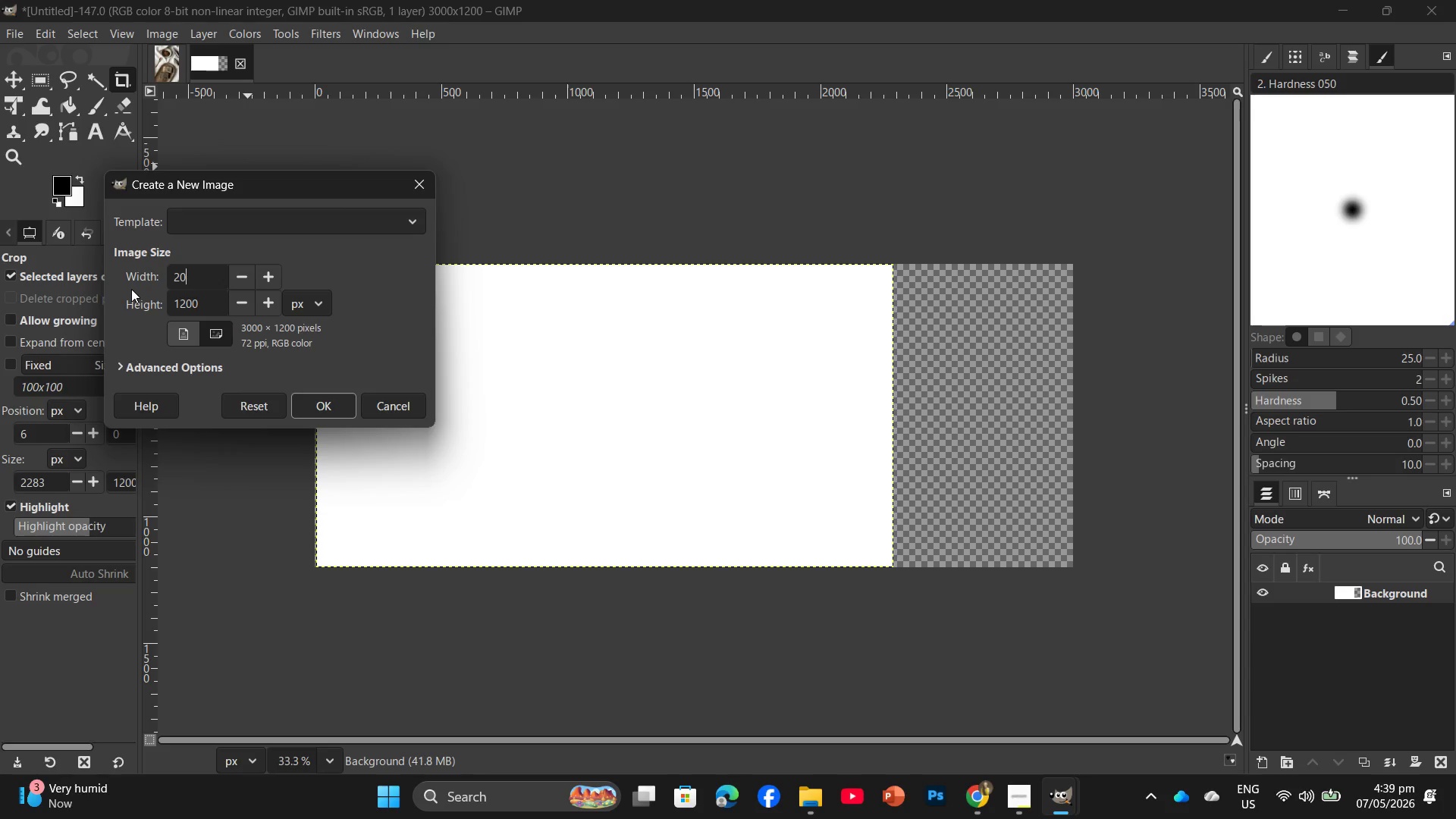 
key(Numpad0)
 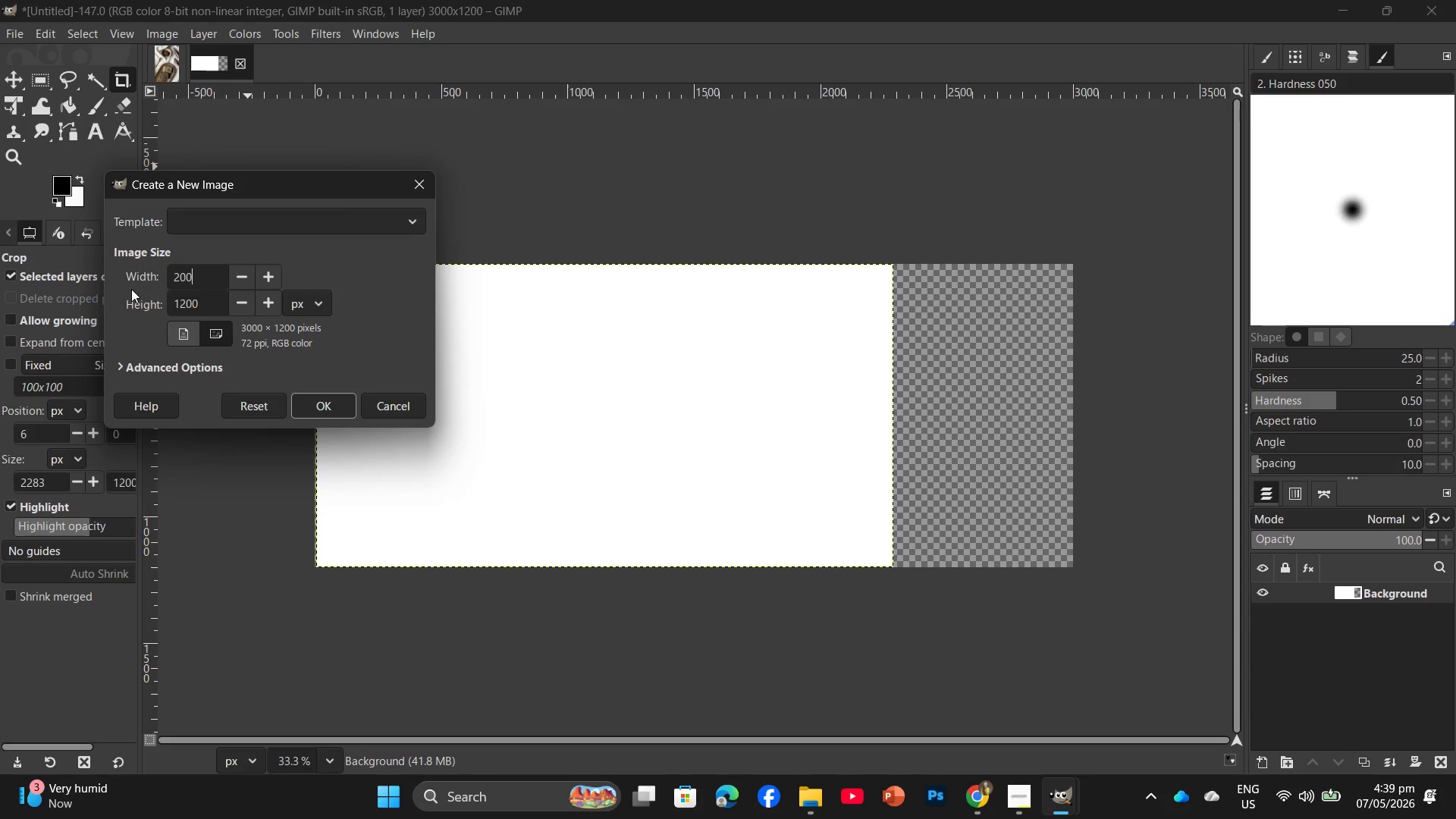 
key(Numpad0)
 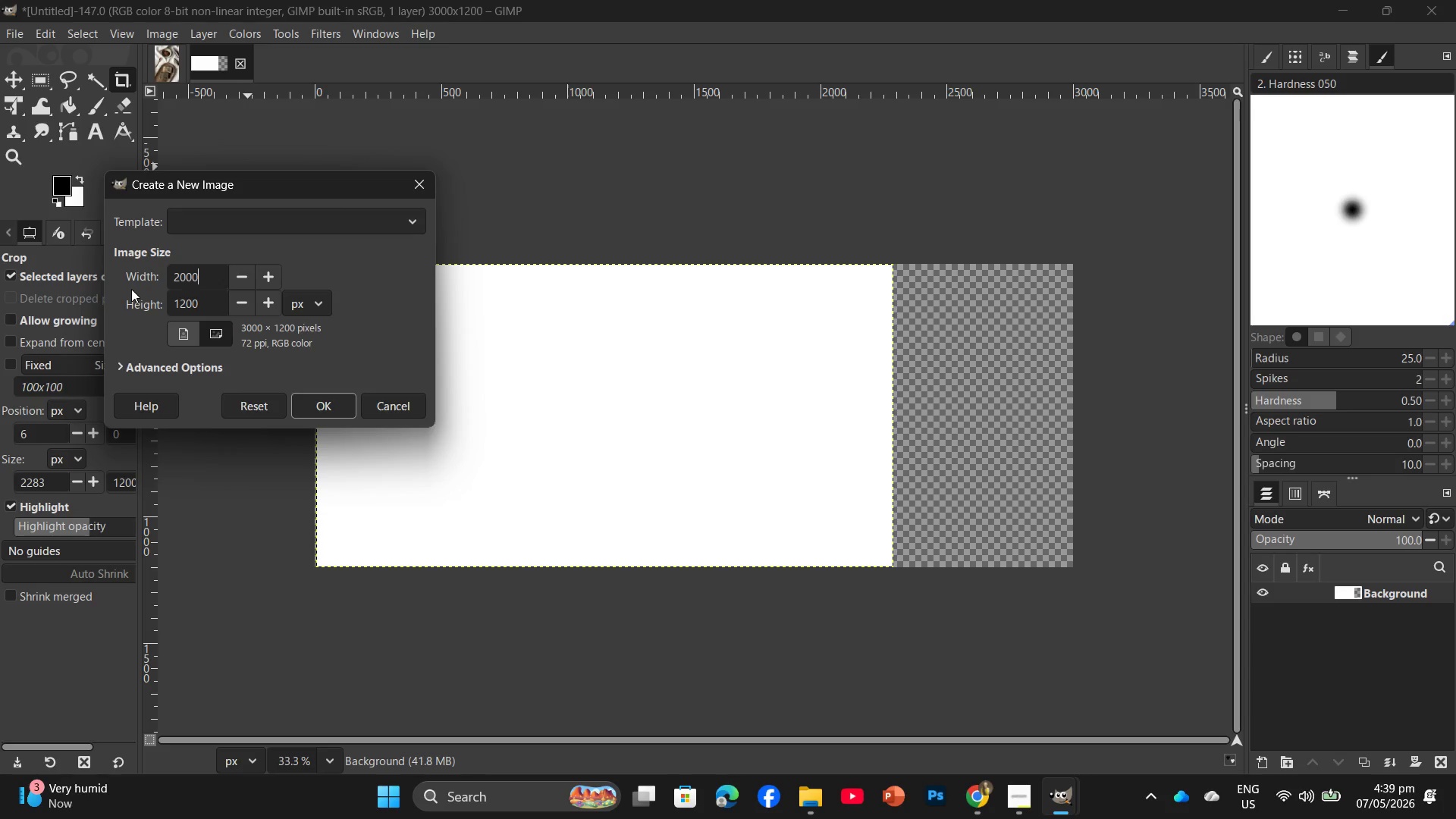 
key(Numpad0)
 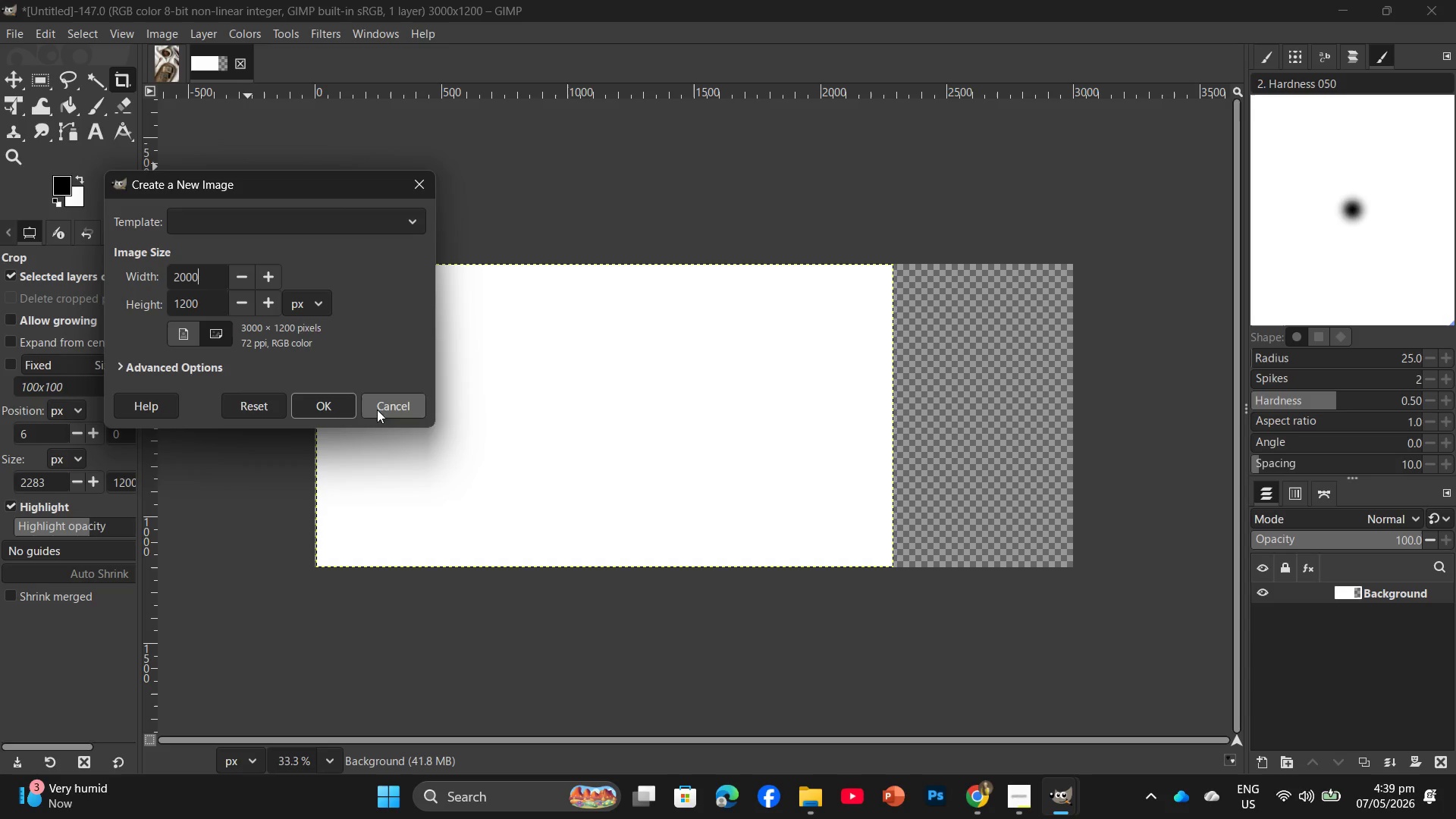 
left_click([342, 409])
 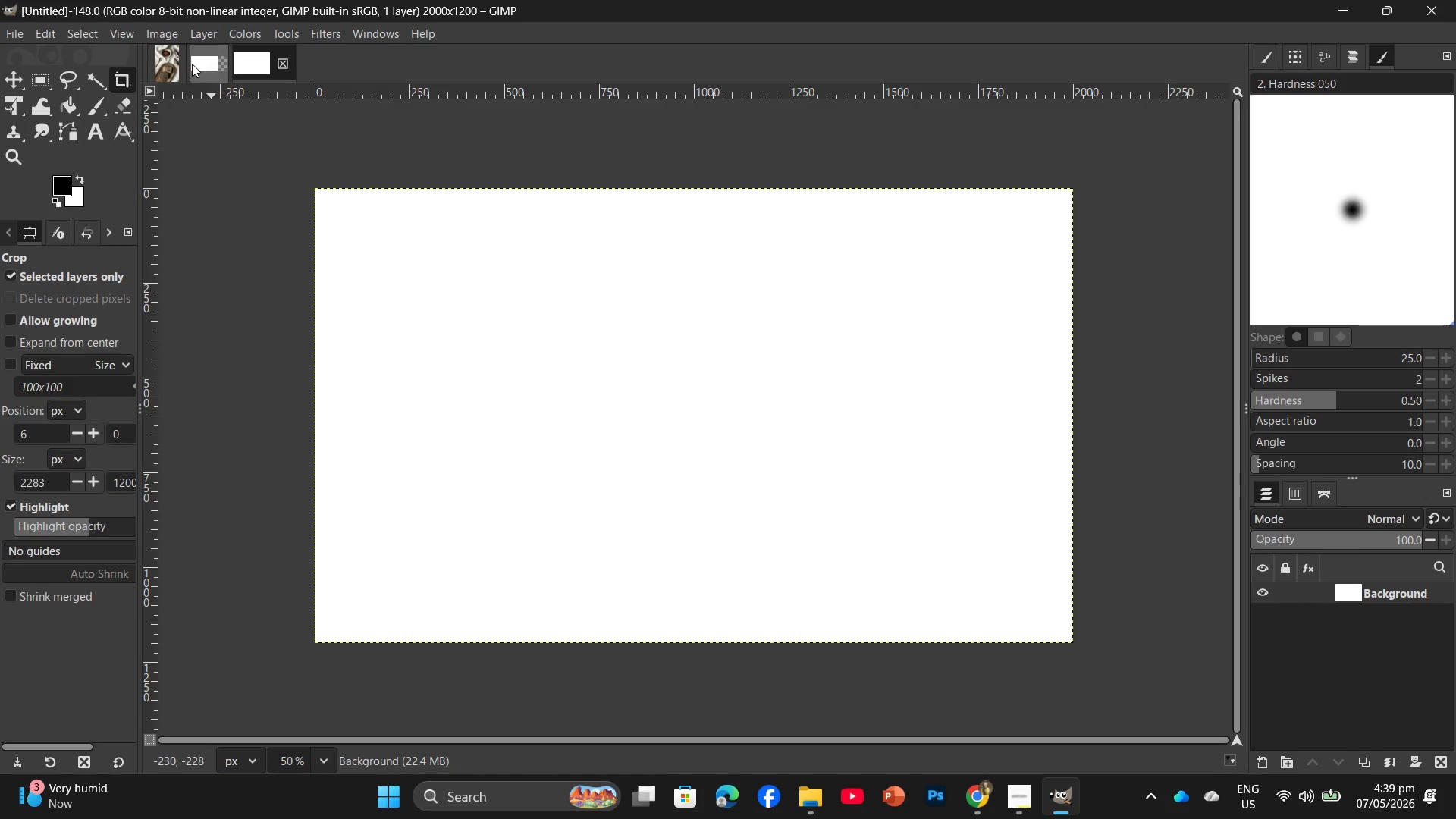 
left_click([206, 59])
 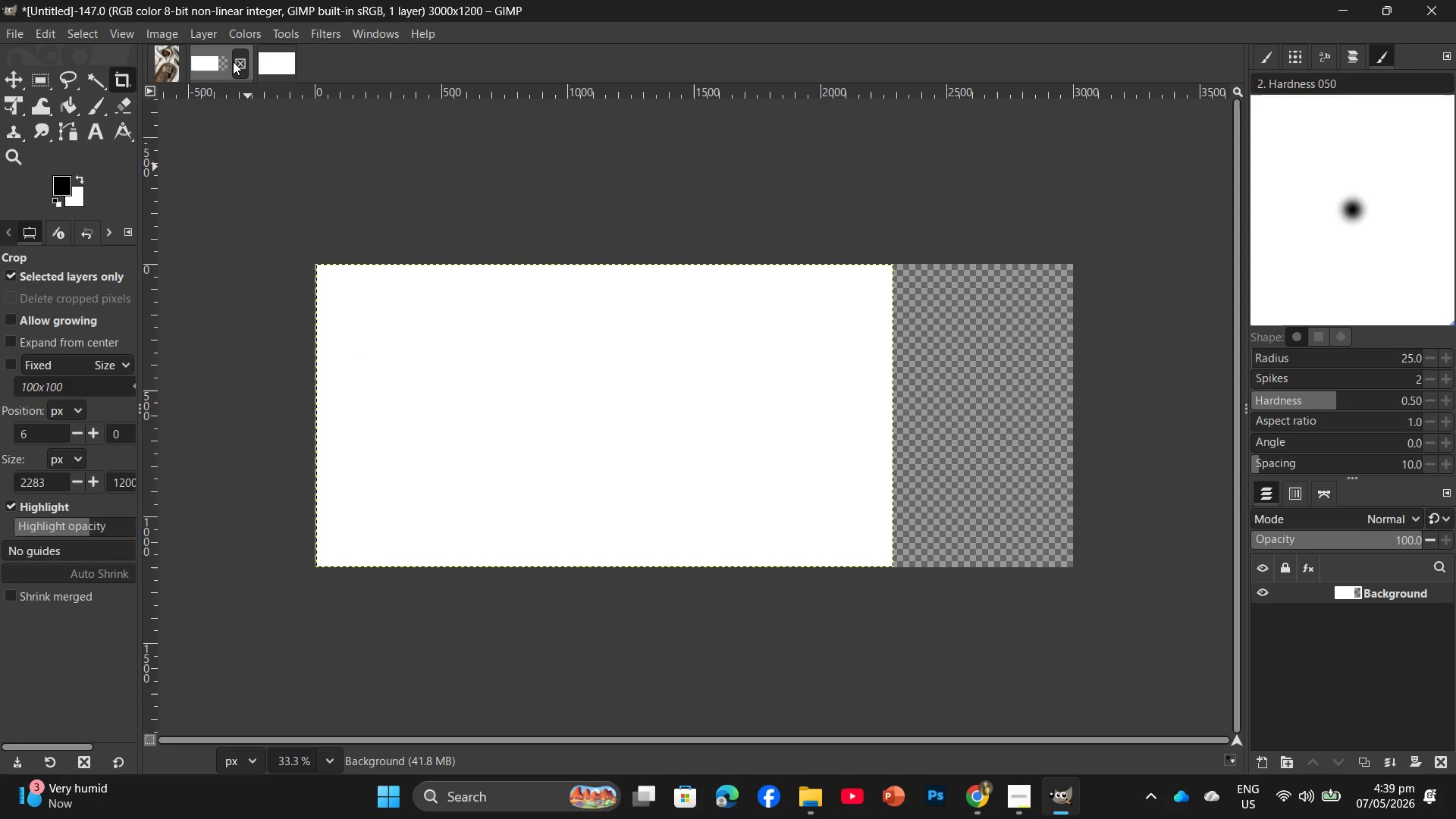 
left_click([235, 61])
 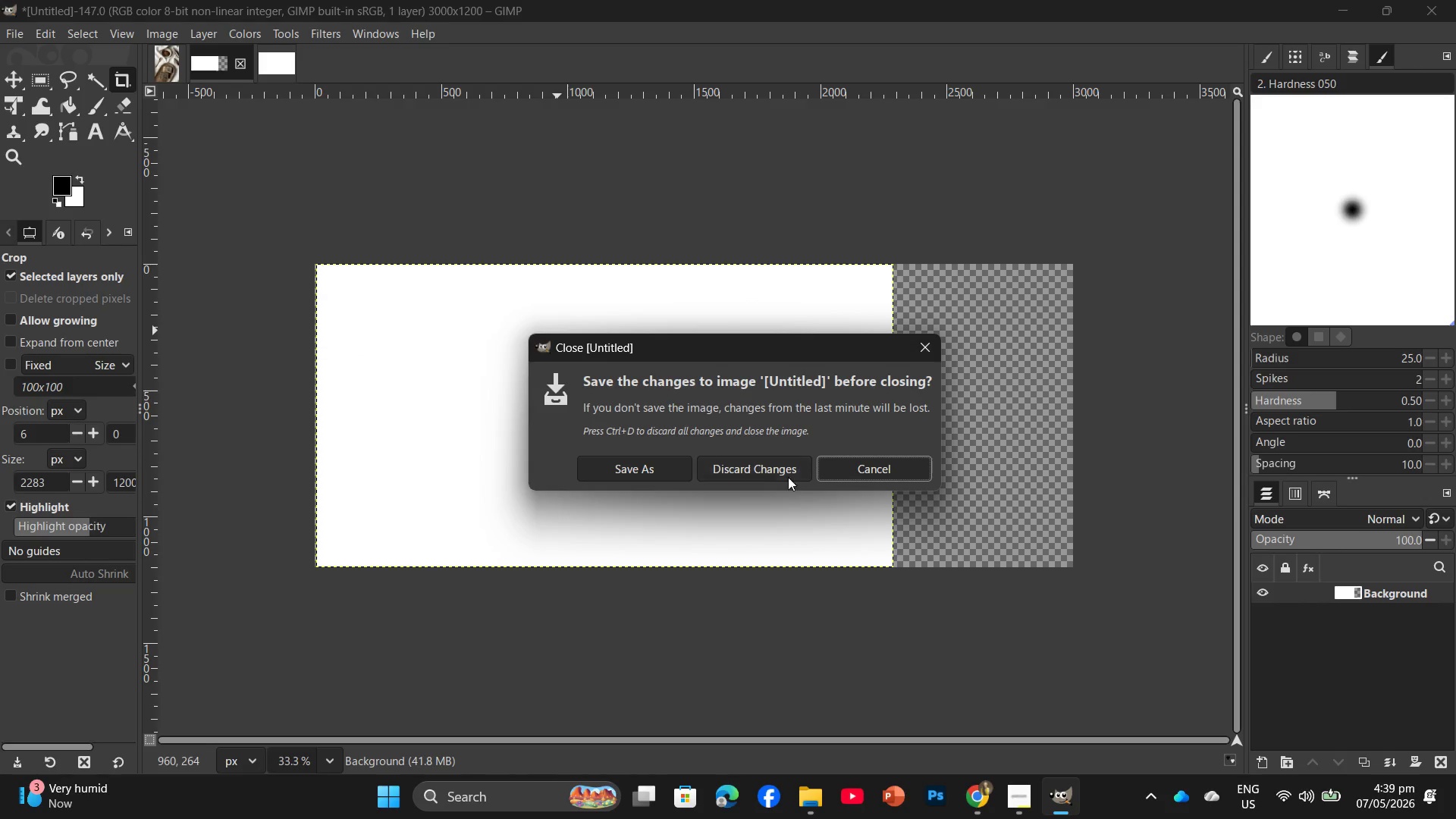 
left_click([777, 473])
 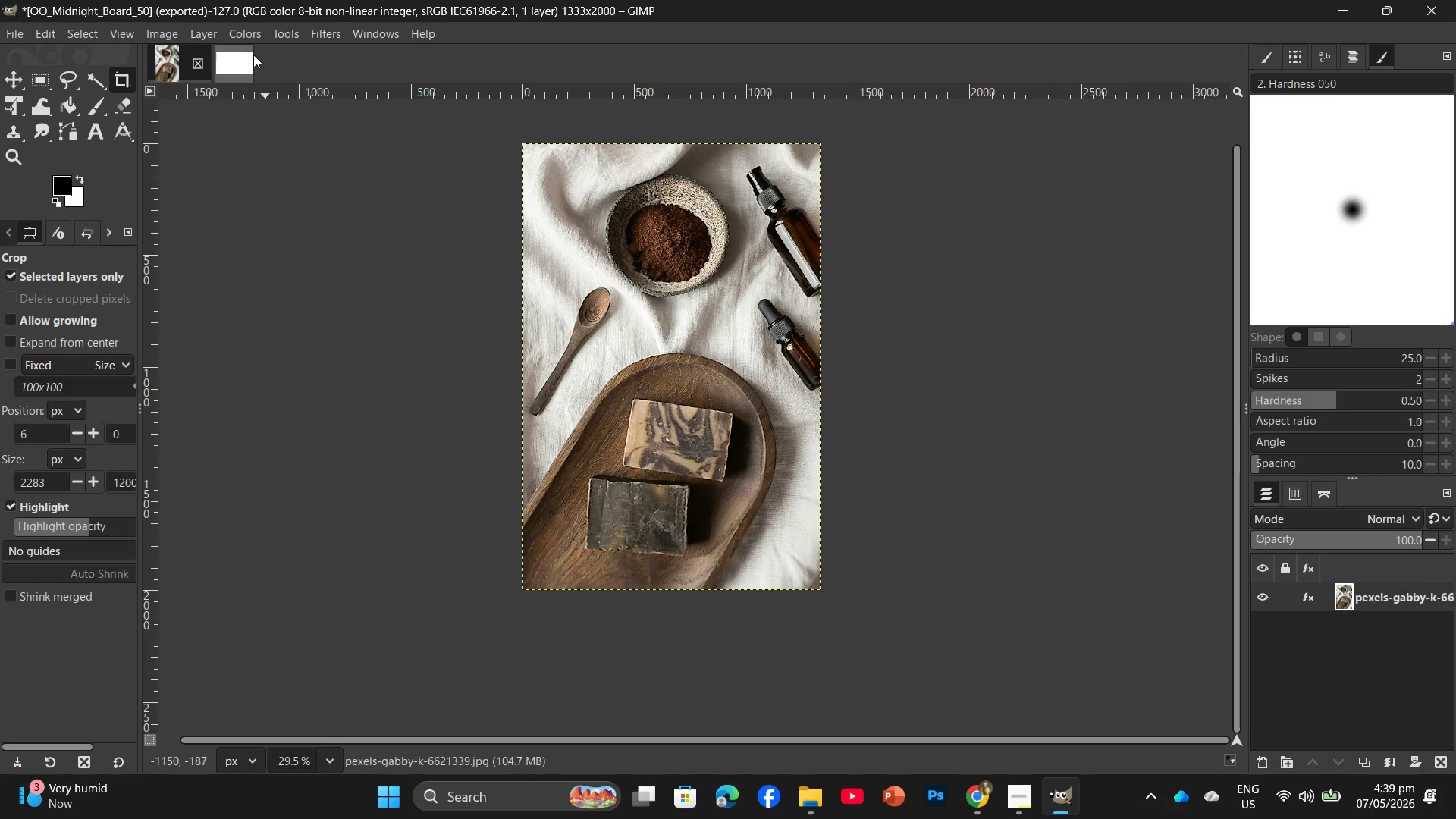 
left_click([217, 63])
 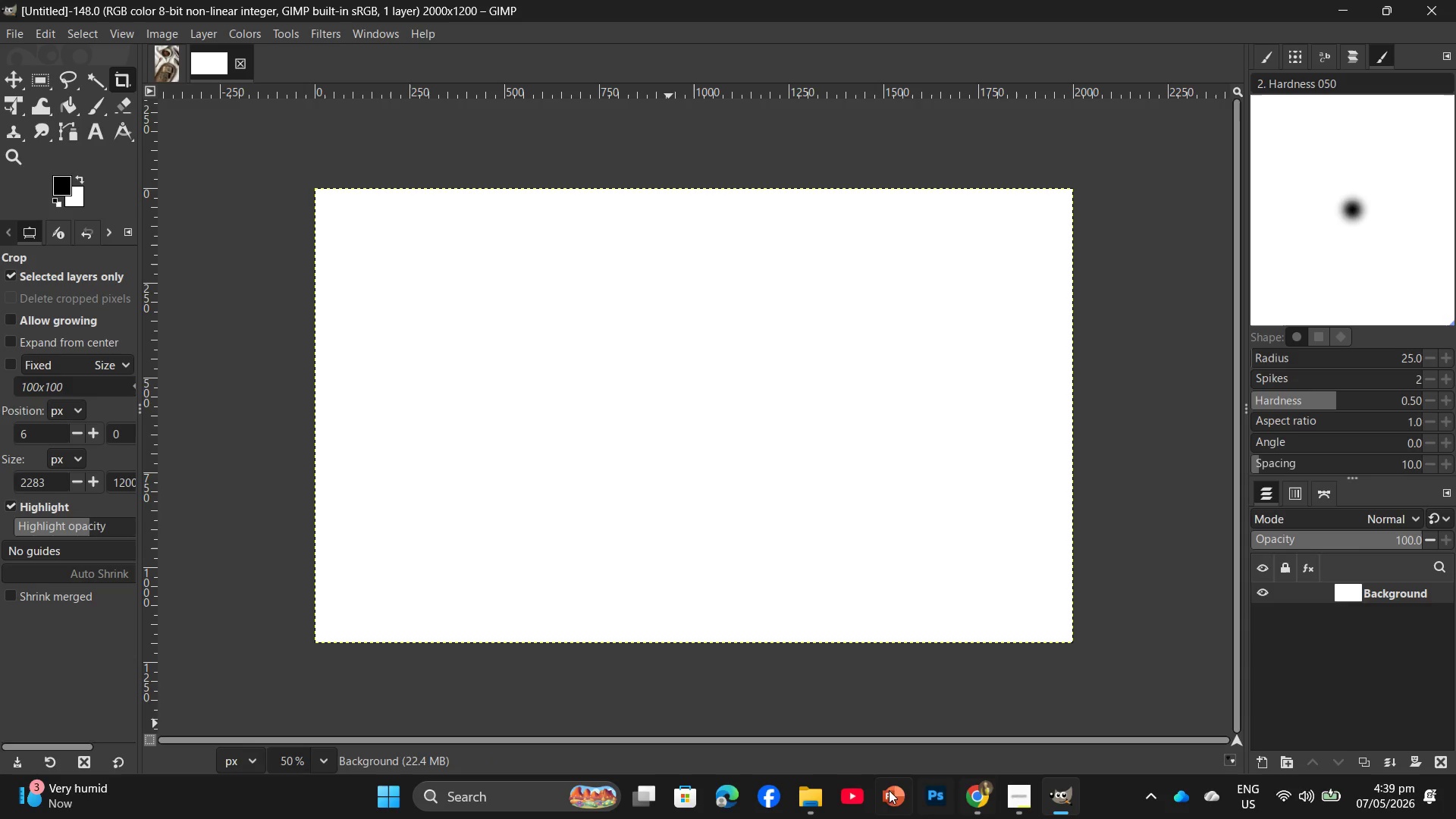 
left_click([821, 794])
 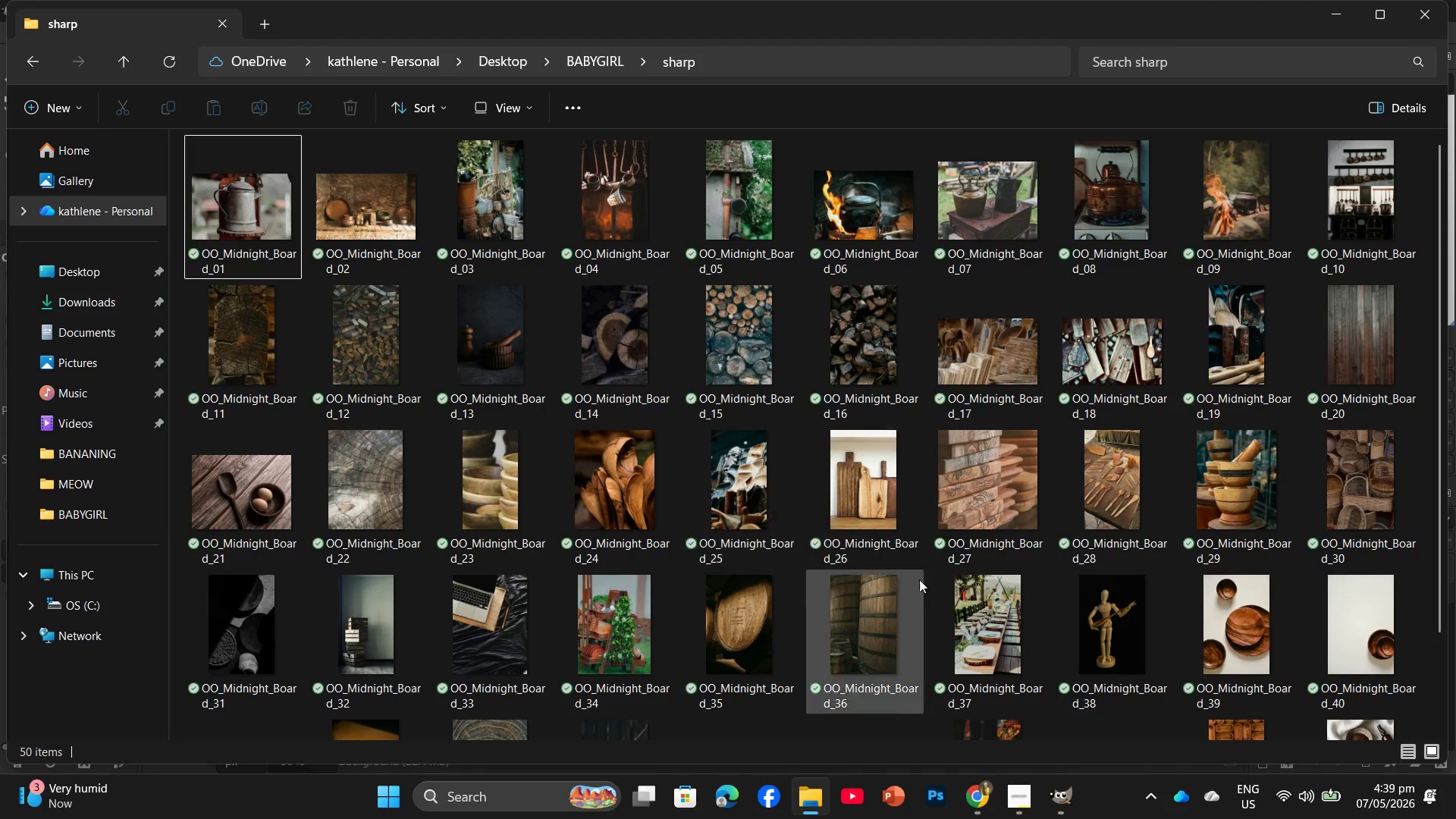 
left_click([1065, 808])
 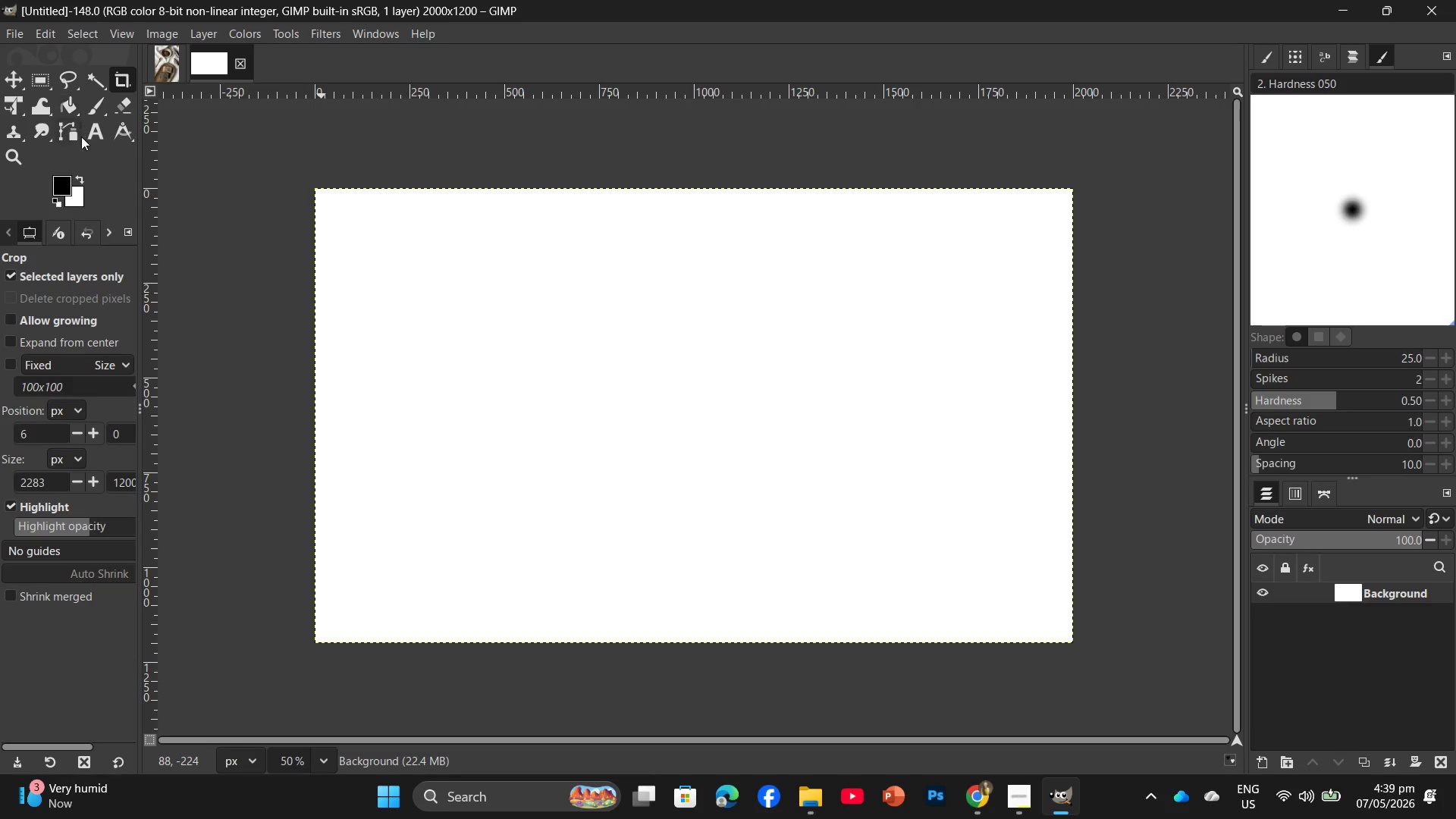 
left_click([86, 134])
 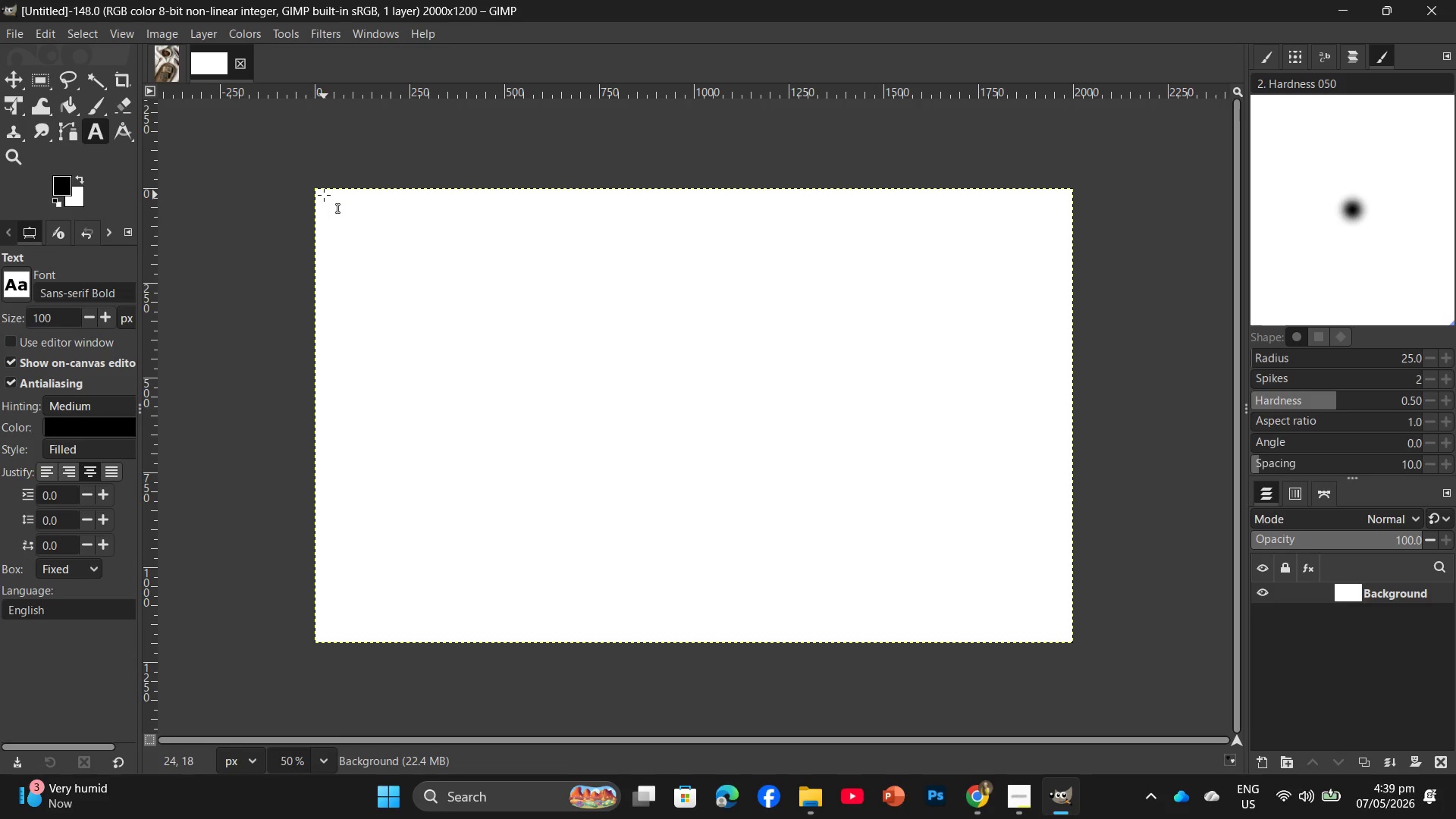 
wait(5.58)
 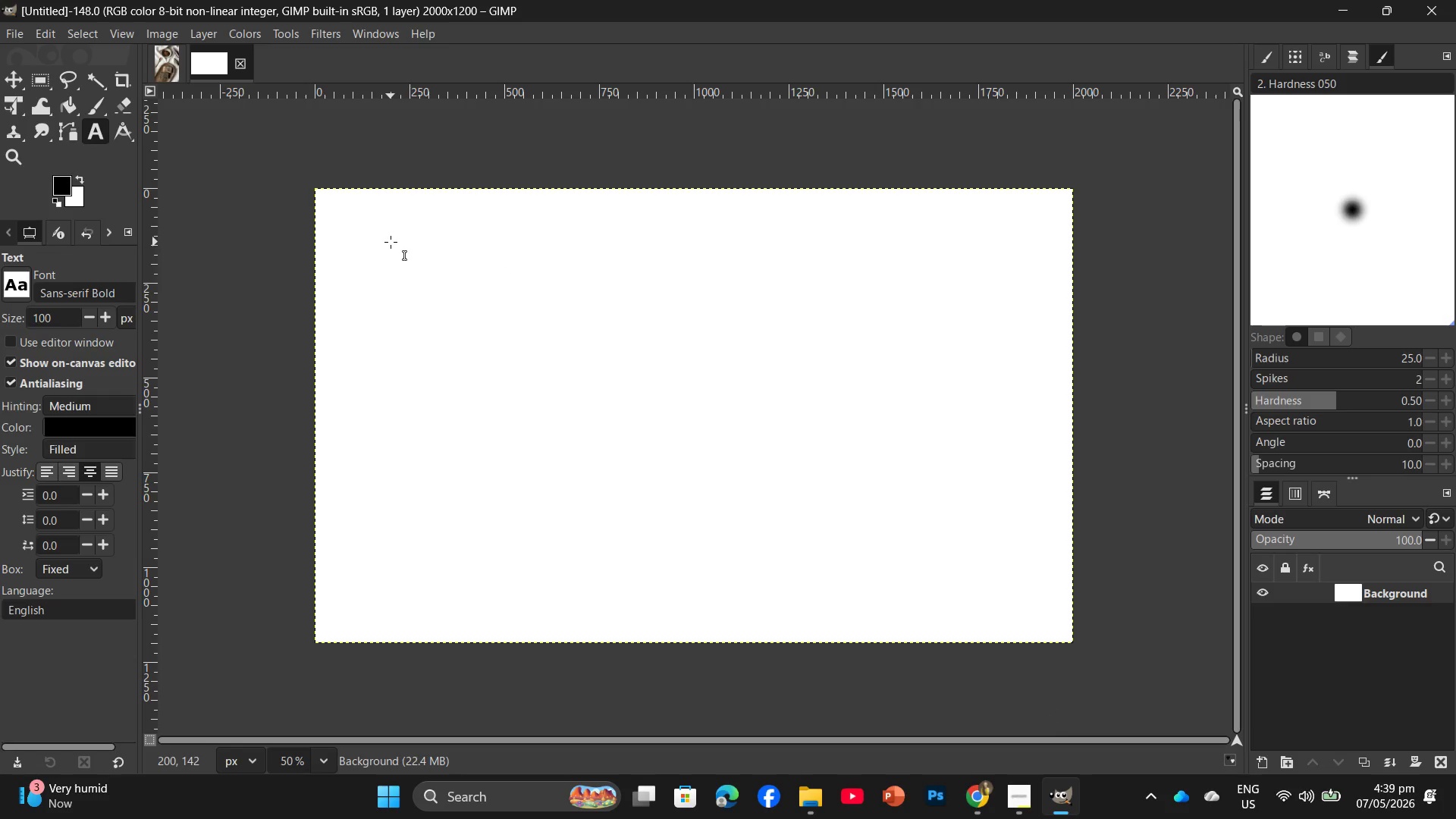 
left_click_drag(start_coordinate=[315, 187], to_coordinate=[560, 253])
 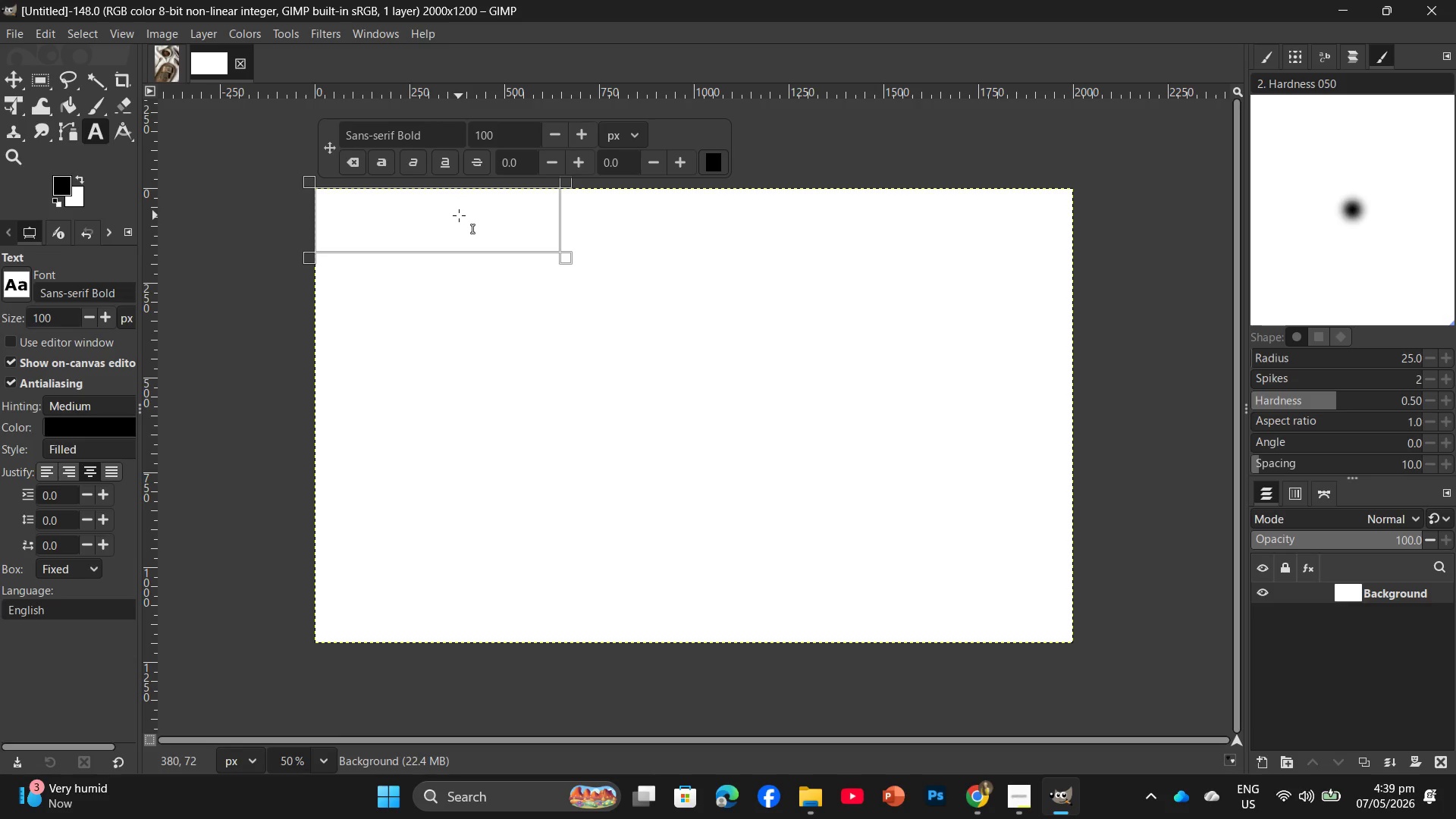 
type(Before)
 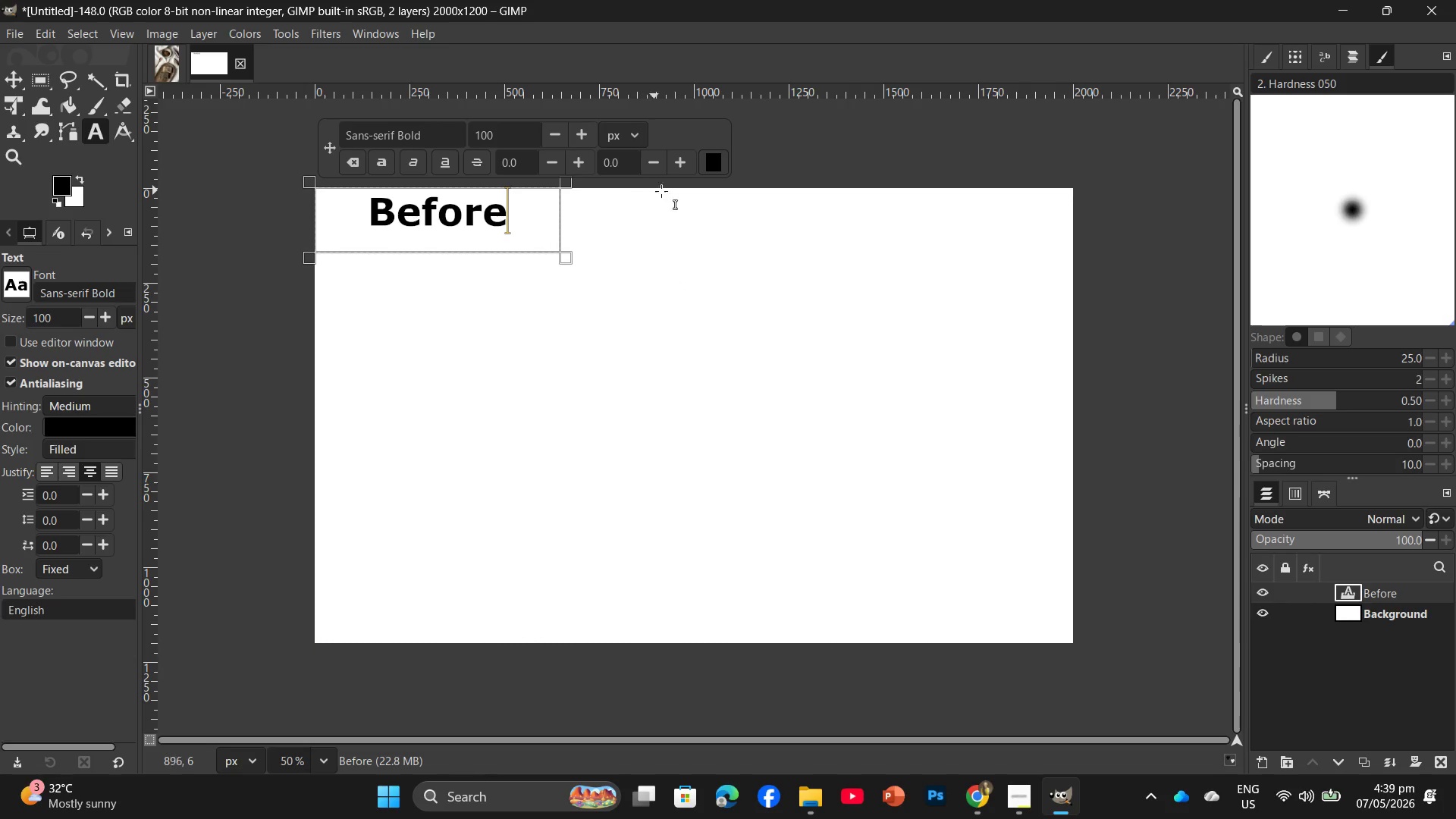 
wait(7.78)
 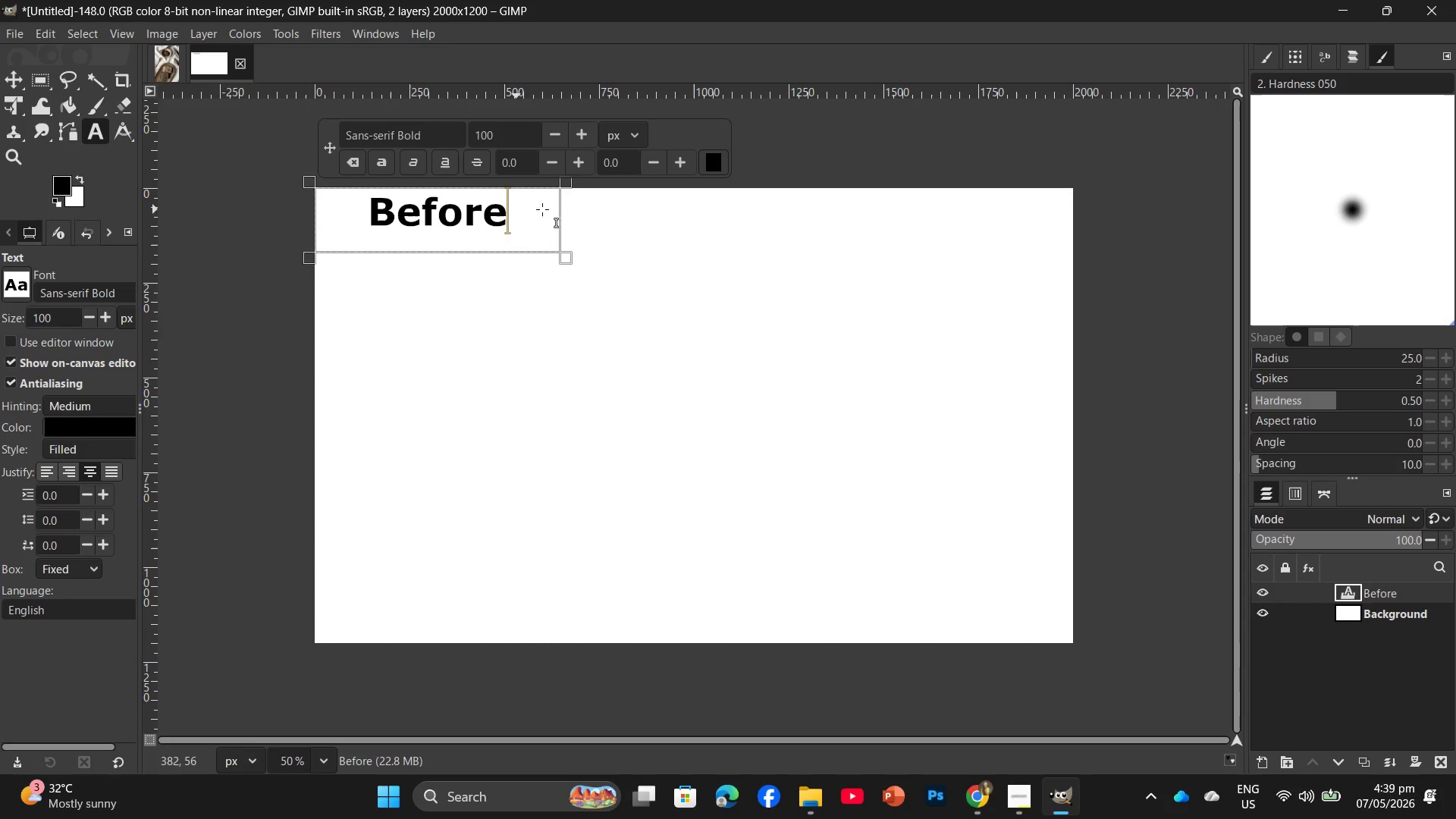 
left_click_drag(start_coordinate=[720, 190], to_coordinate=[974, 256])
 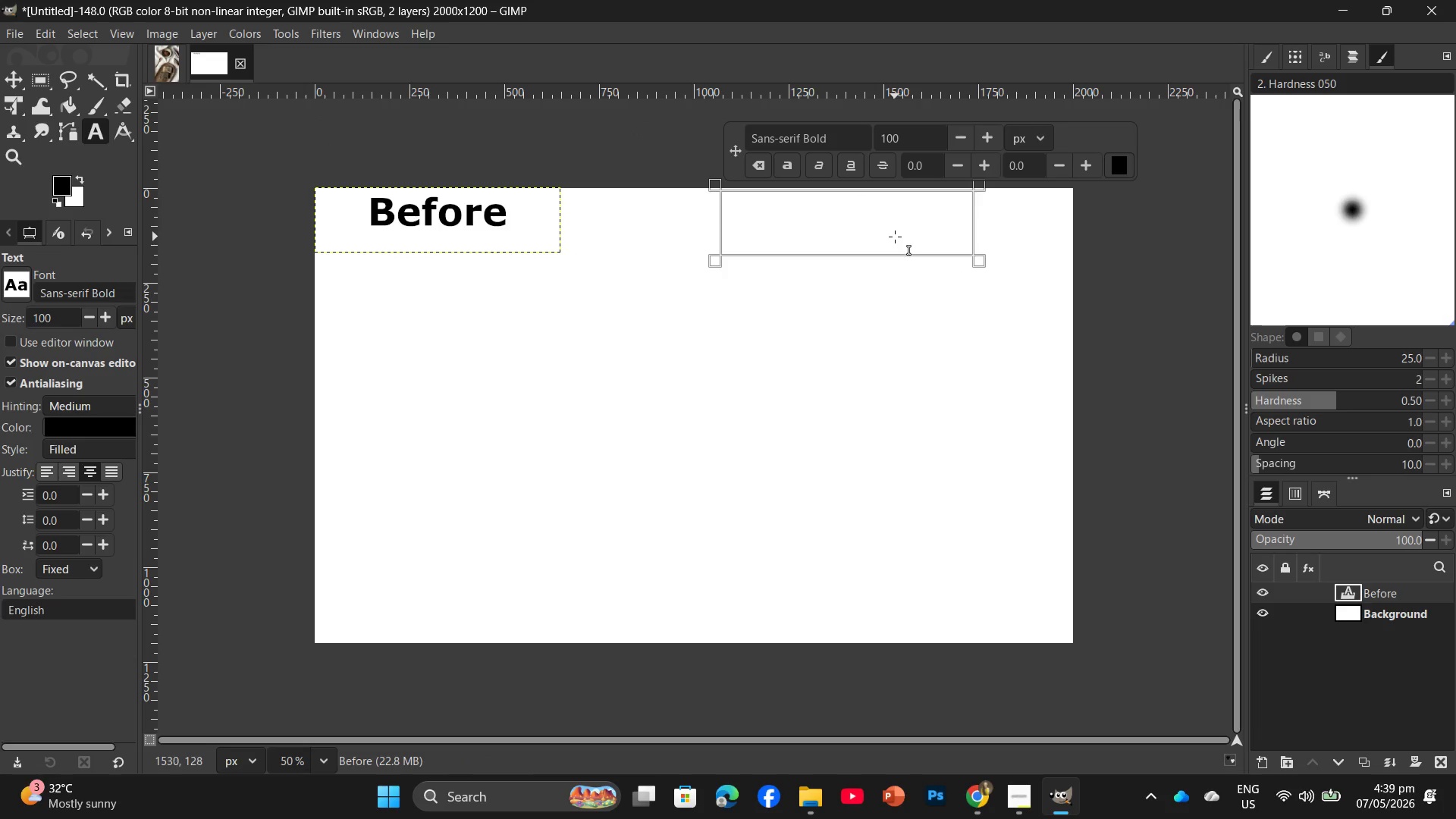 
type(After)
 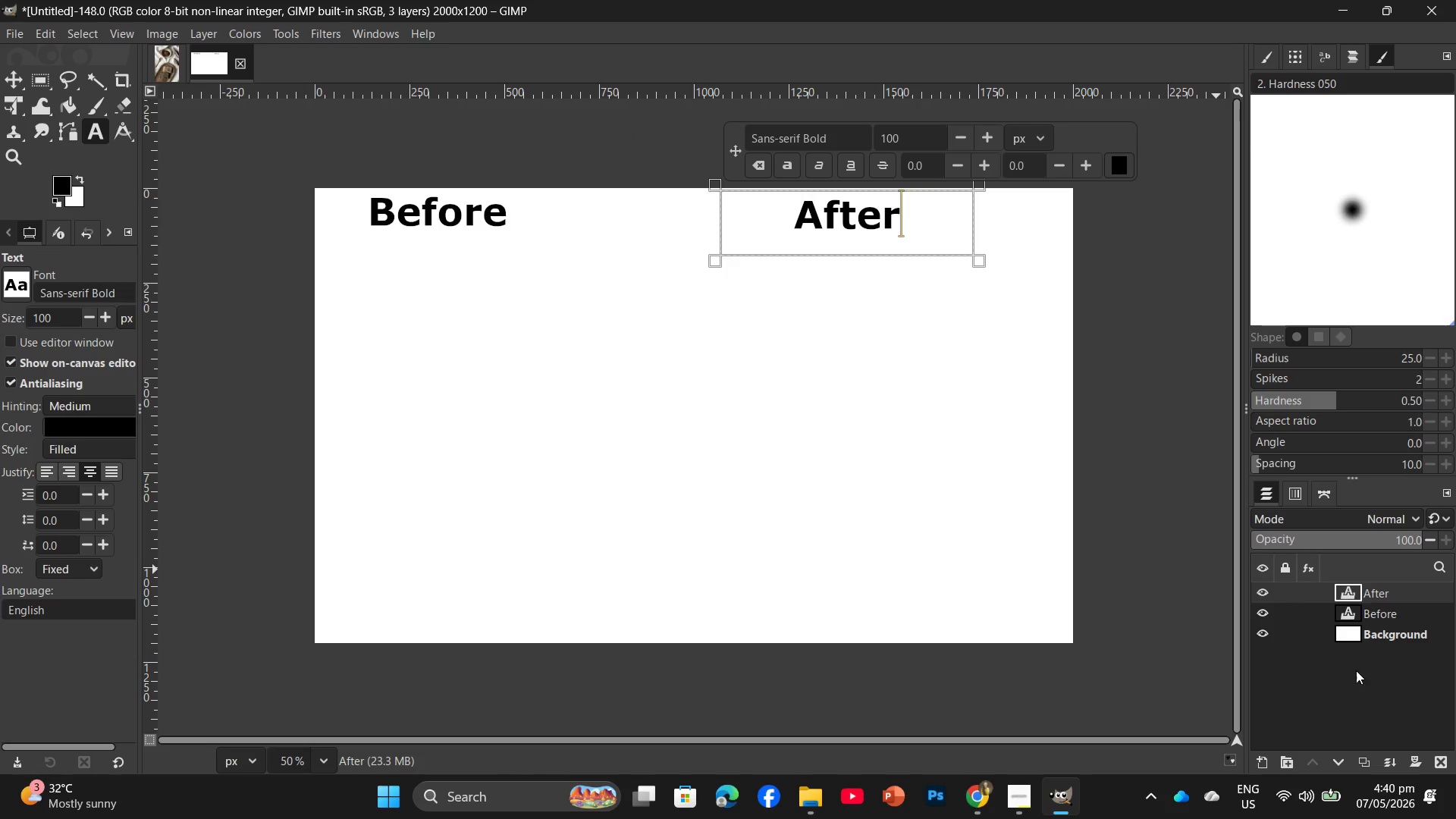 
left_click([1367, 635])
 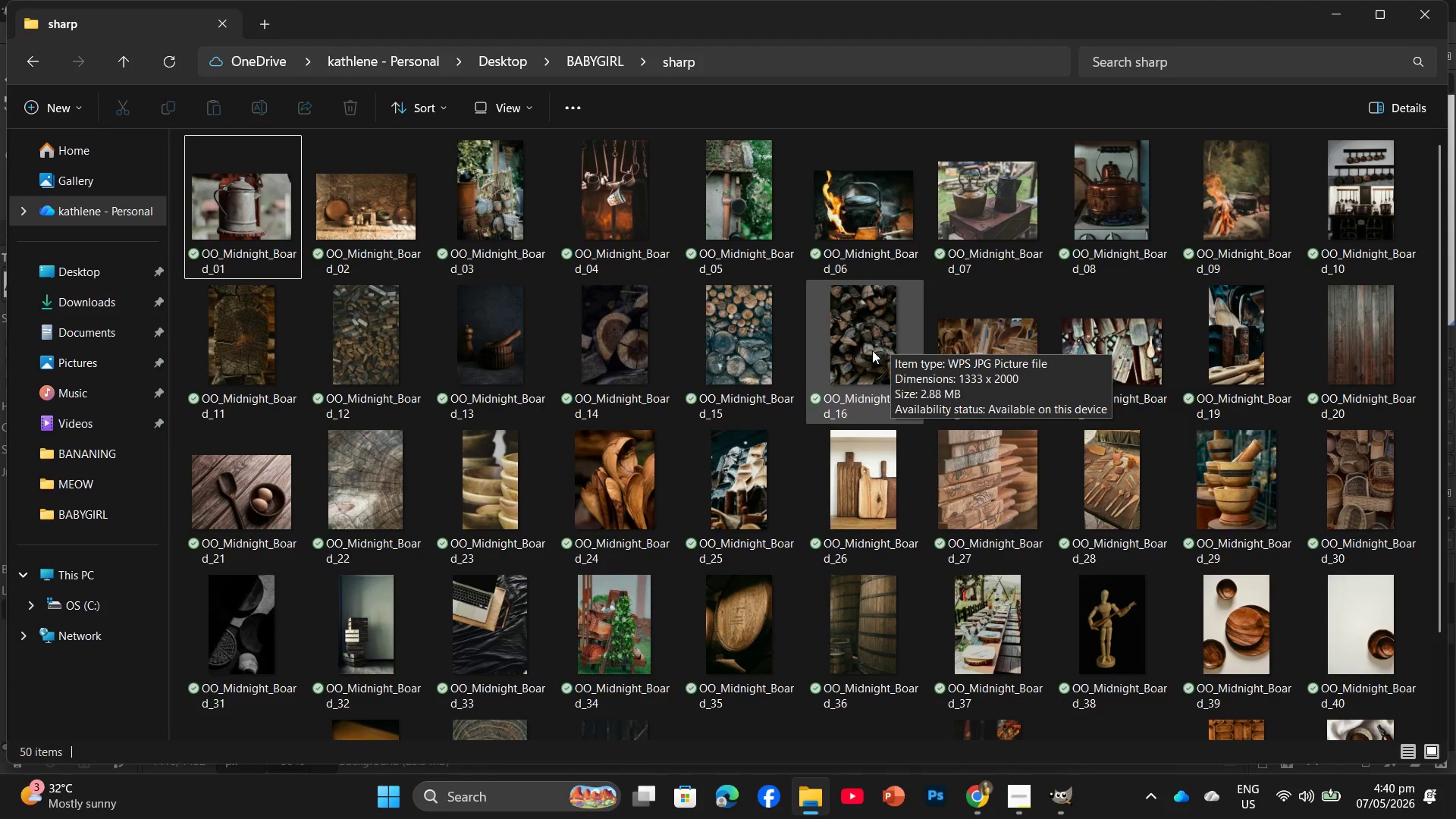 
wait(14.23)
 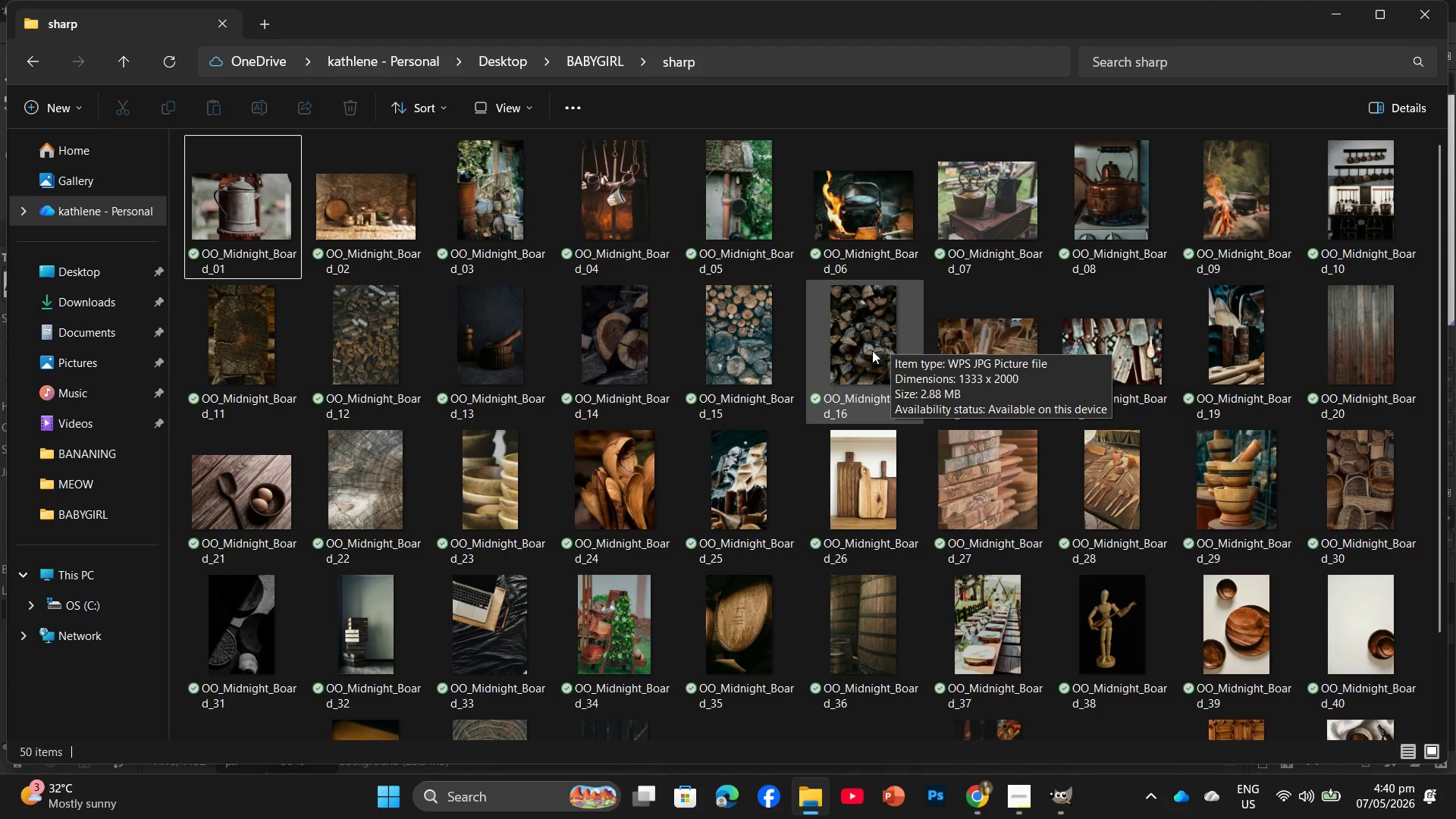 
left_click_drag(start_coordinate=[1101, 218], to_coordinate=[279, 74])
 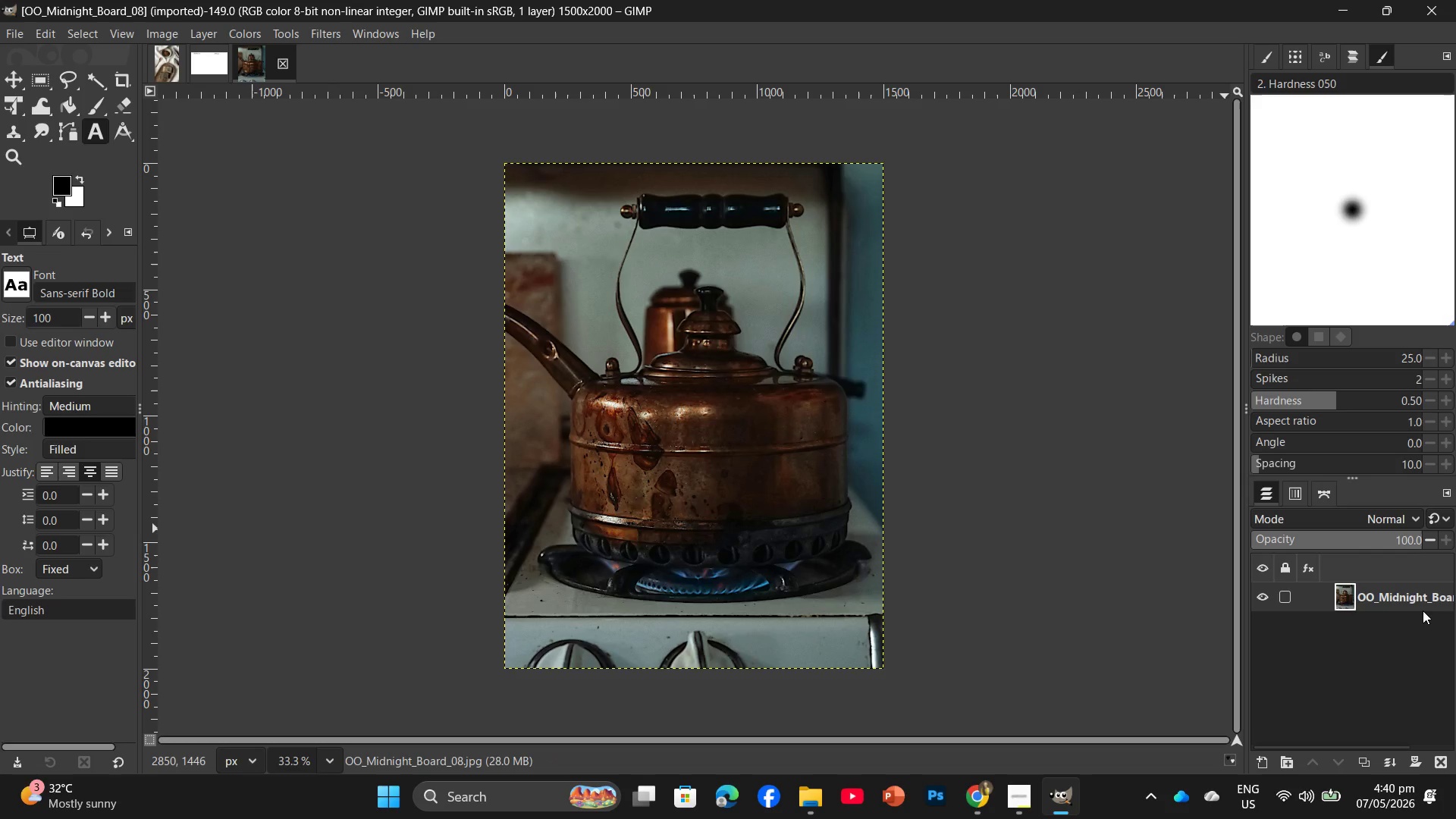 
left_click_drag(start_coordinate=[1418, 592], to_coordinate=[848, 373])
 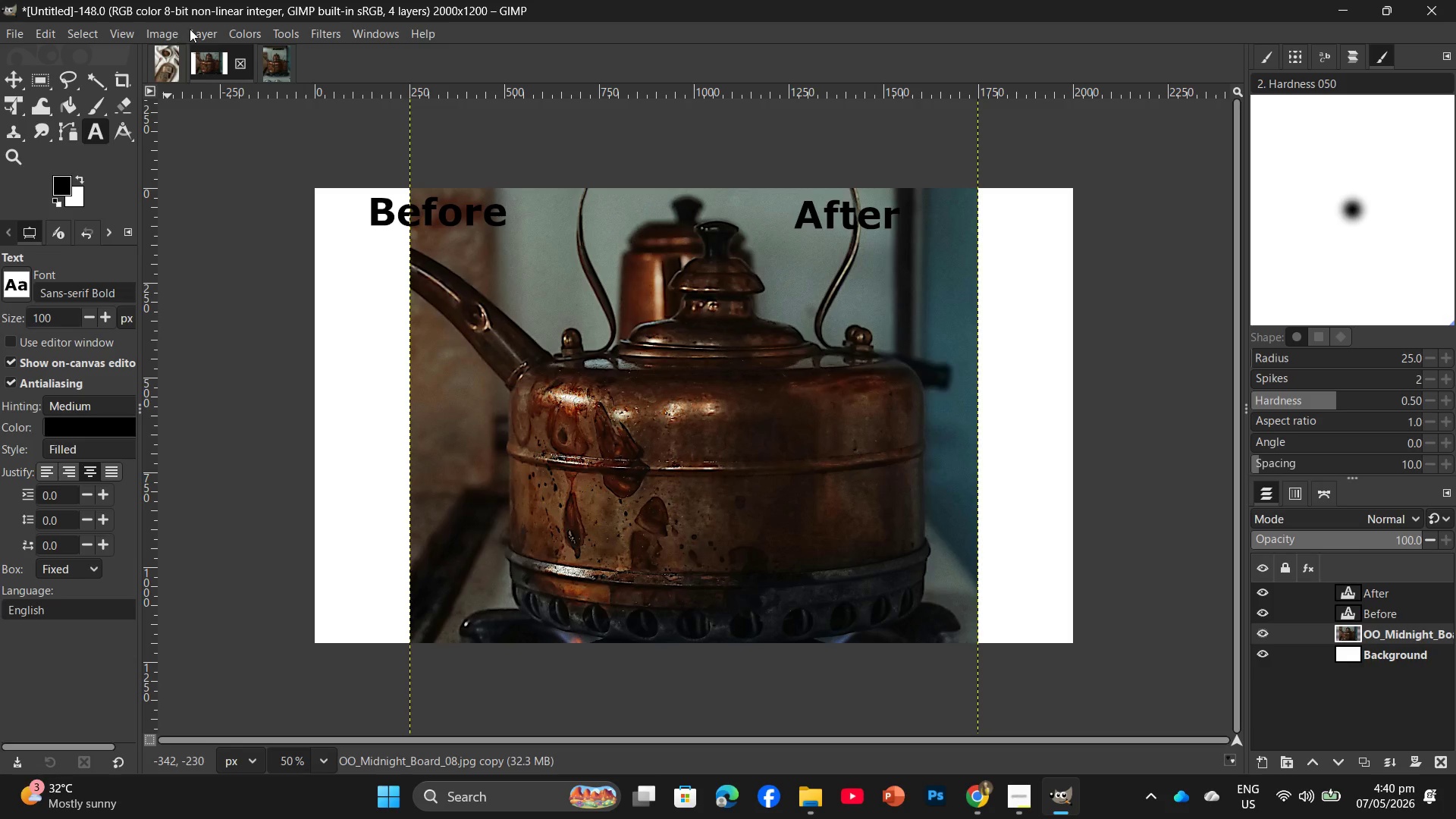 
left_click([172, 30])
 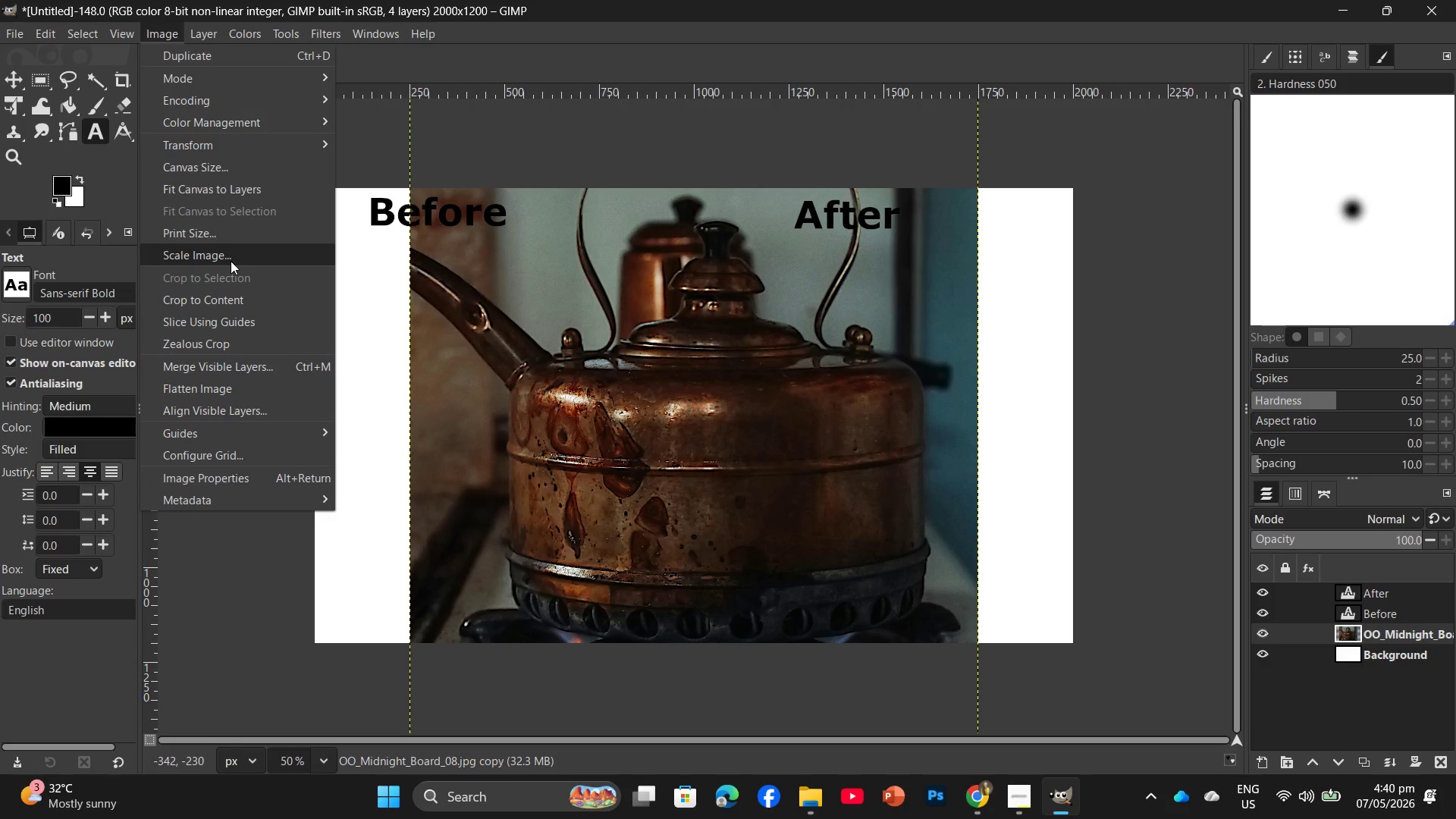 
left_click([234, 256])
 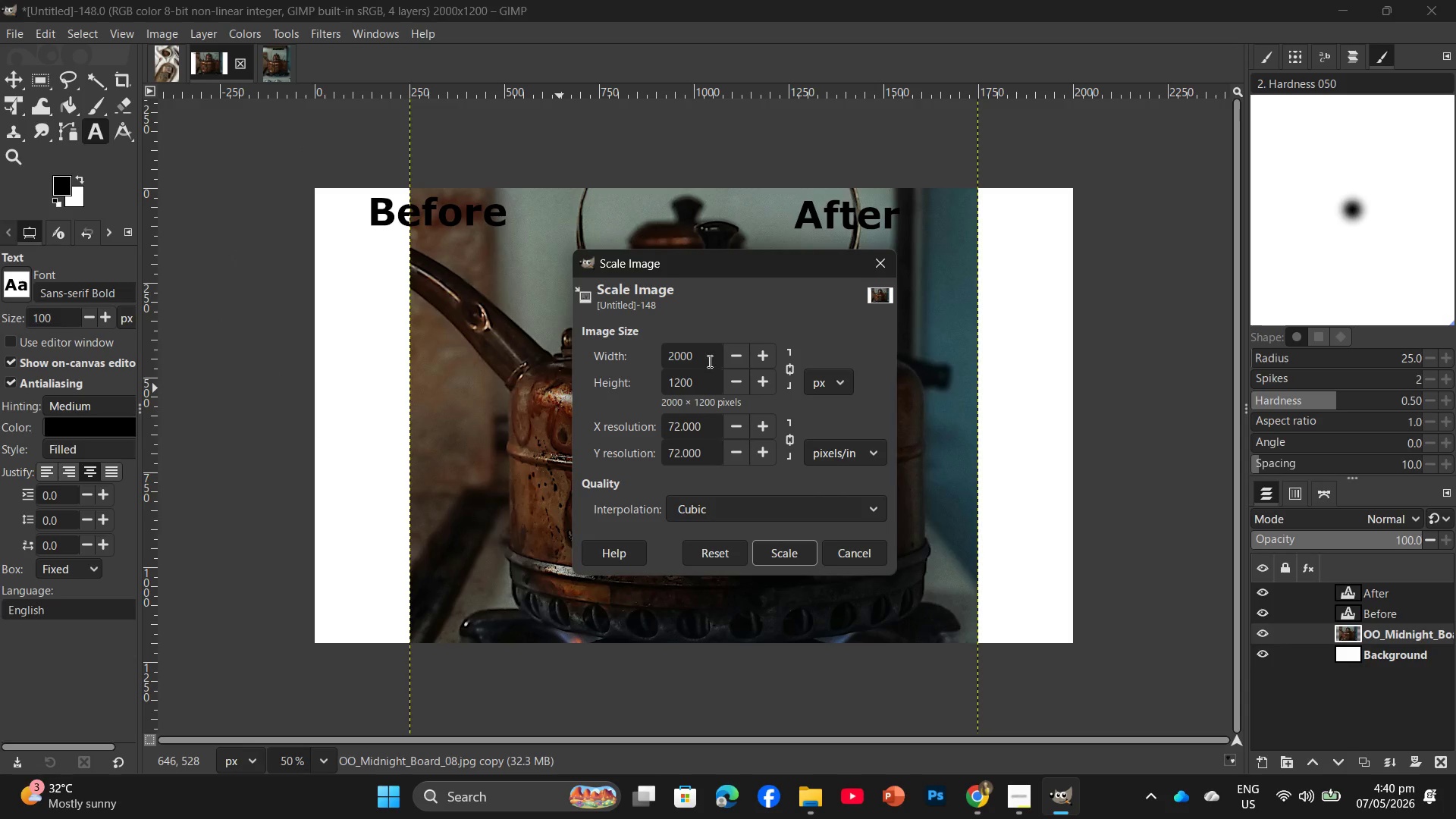 
left_click_drag(start_coordinate=[708, 360], to_coordinate=[650, 357])
 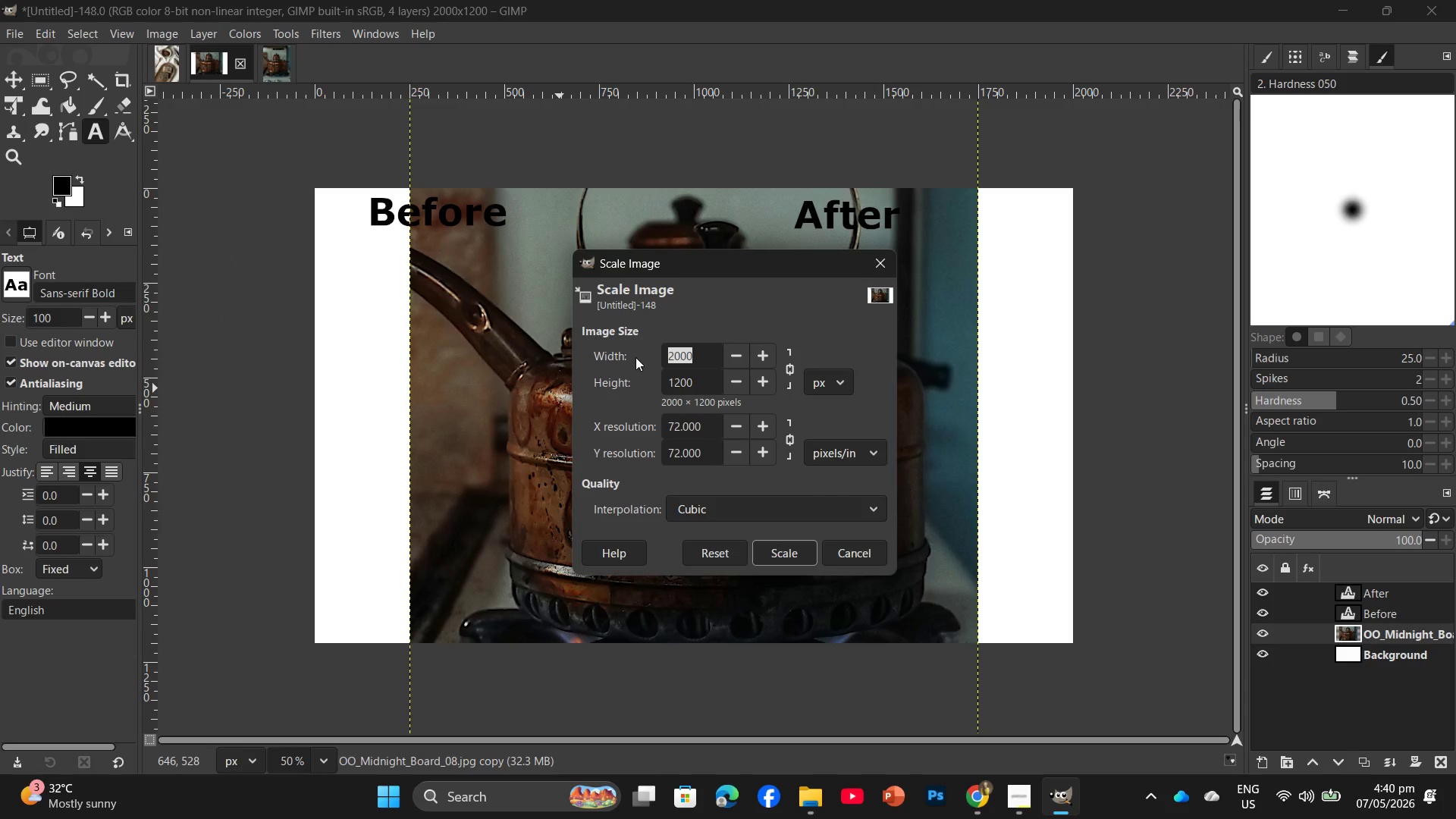 
key(Numpad8)
 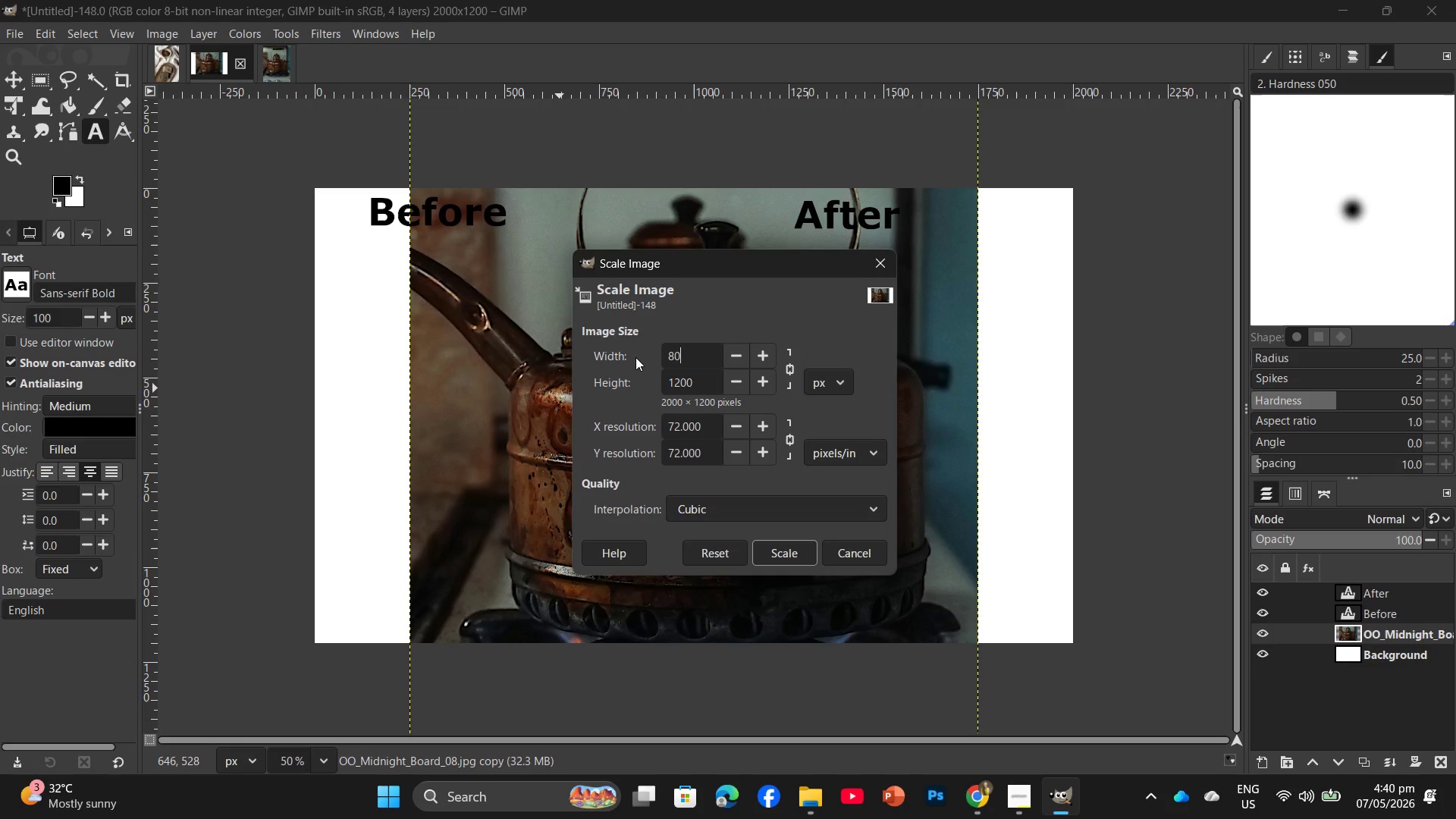 
key(Numpad0)
 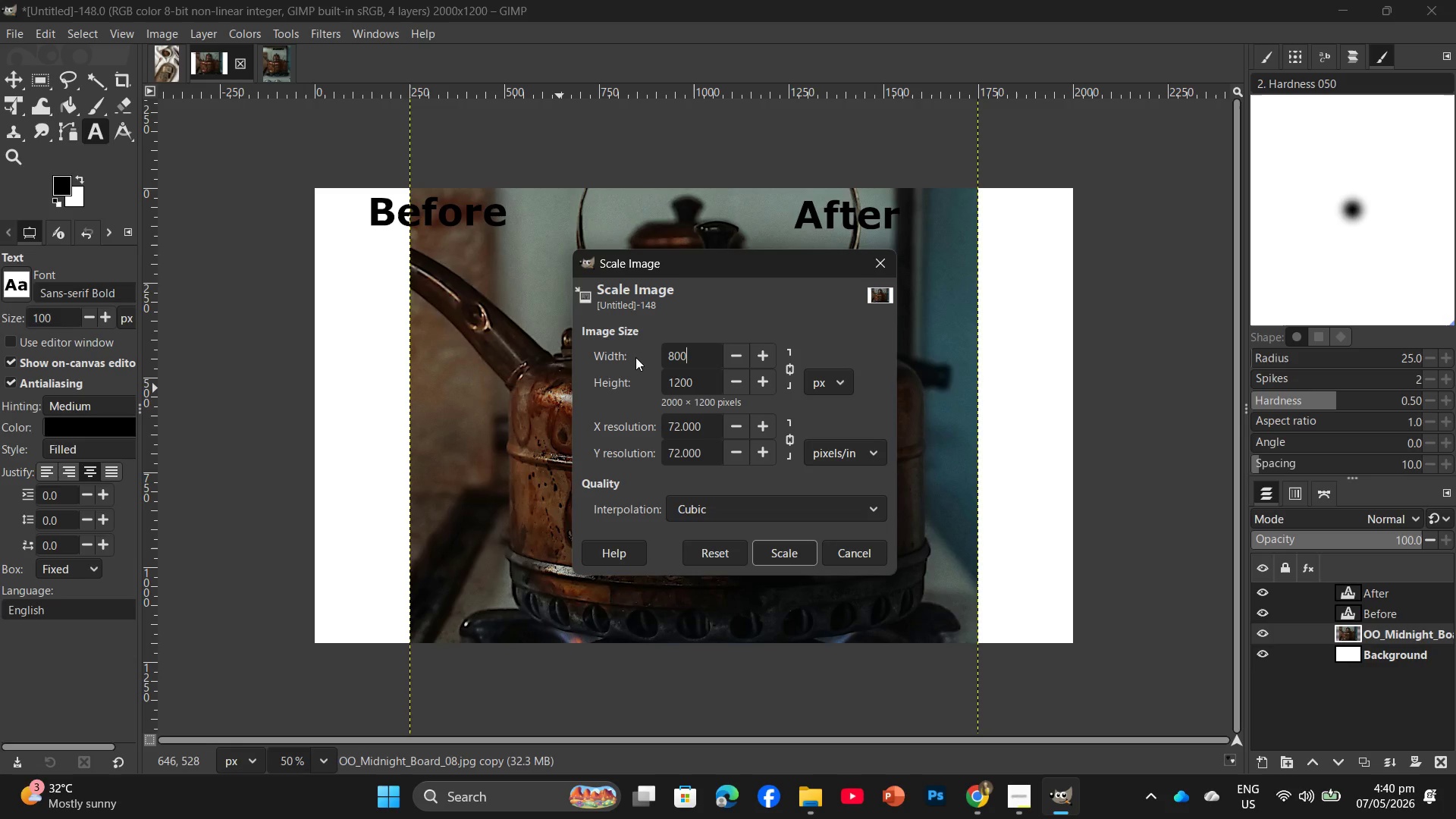 
key(Numpad0)
 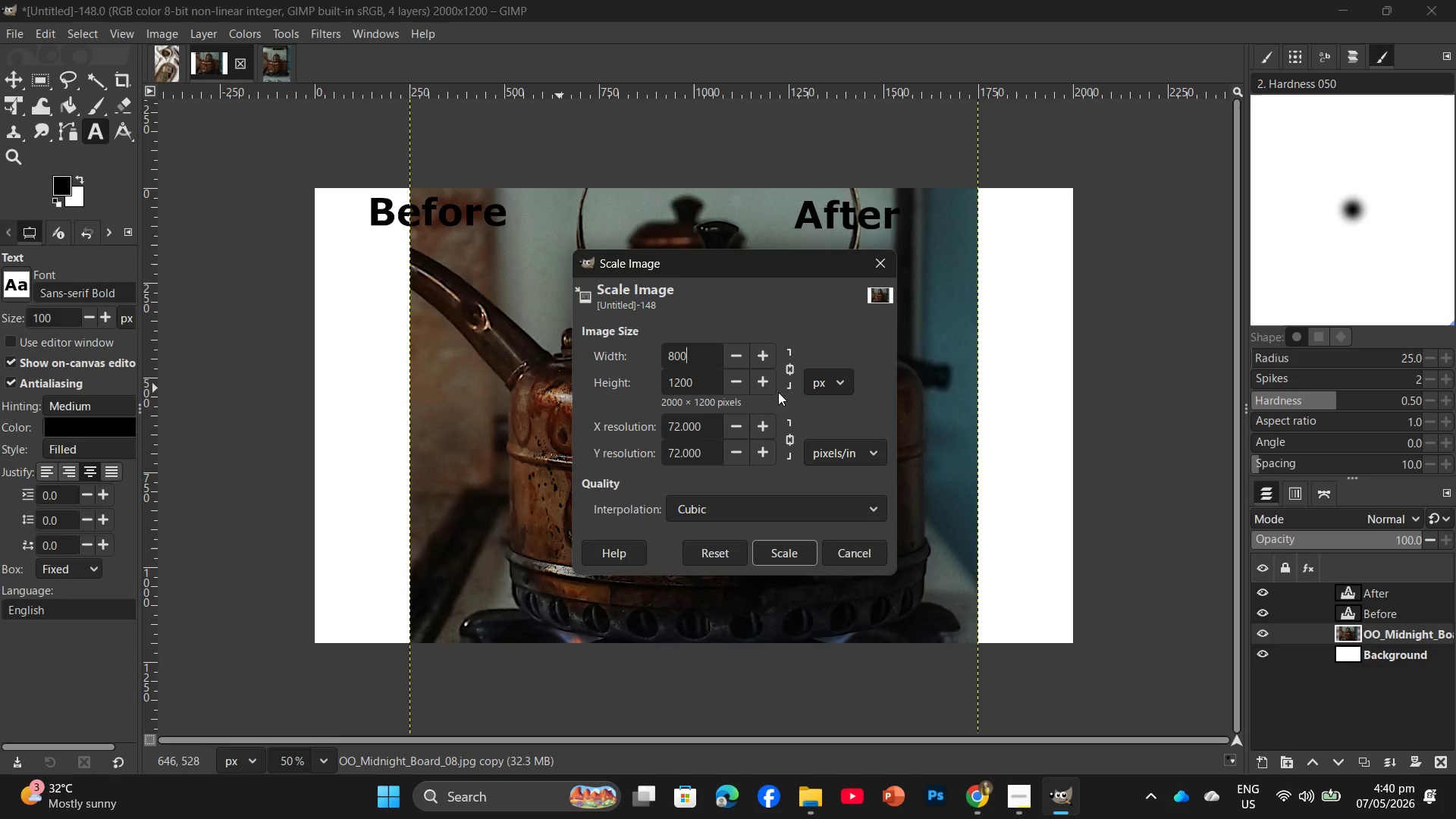 
left_click([706, 390])
 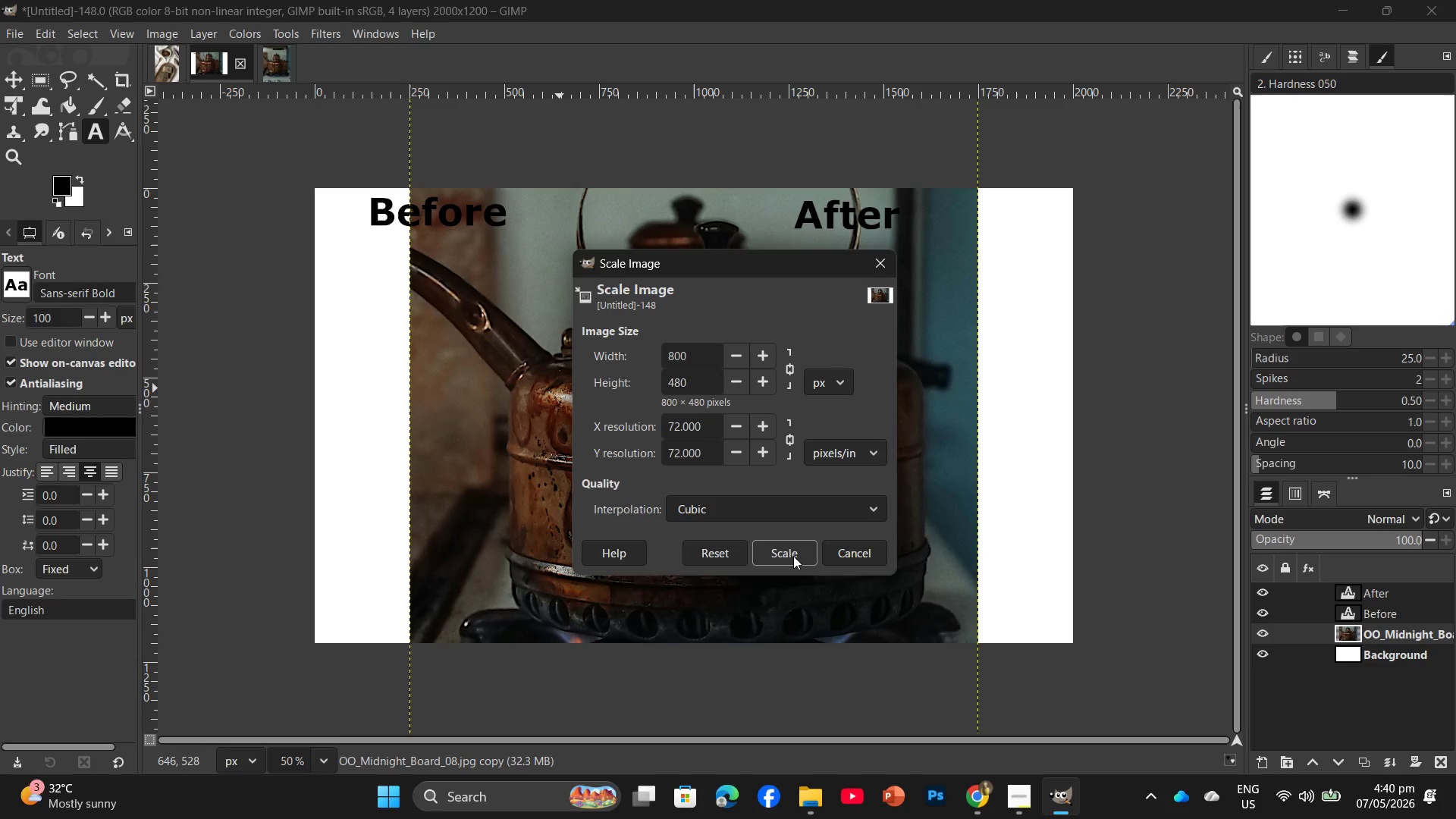 
left_click([793, 557])
 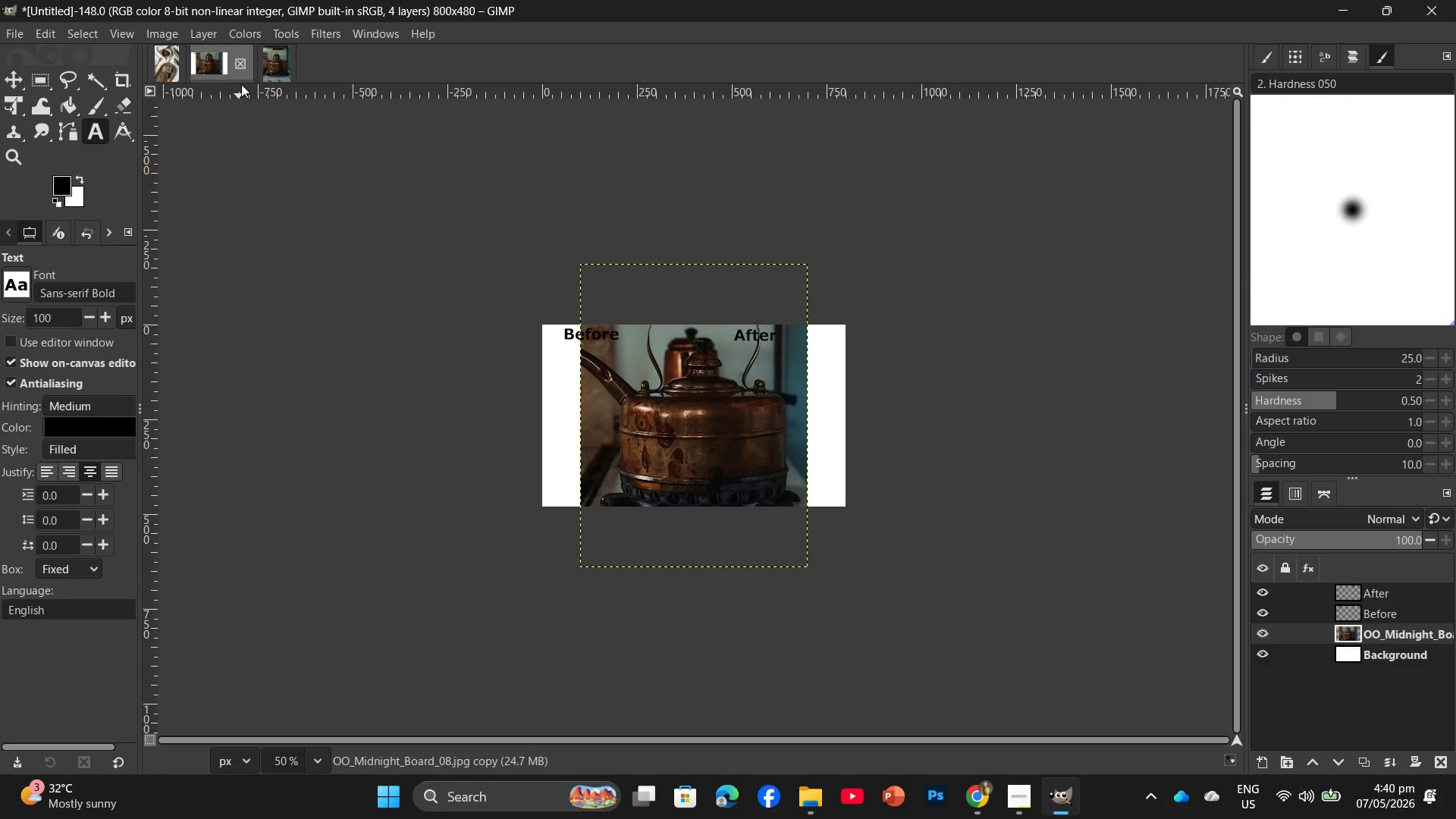 
wait(6.08)
 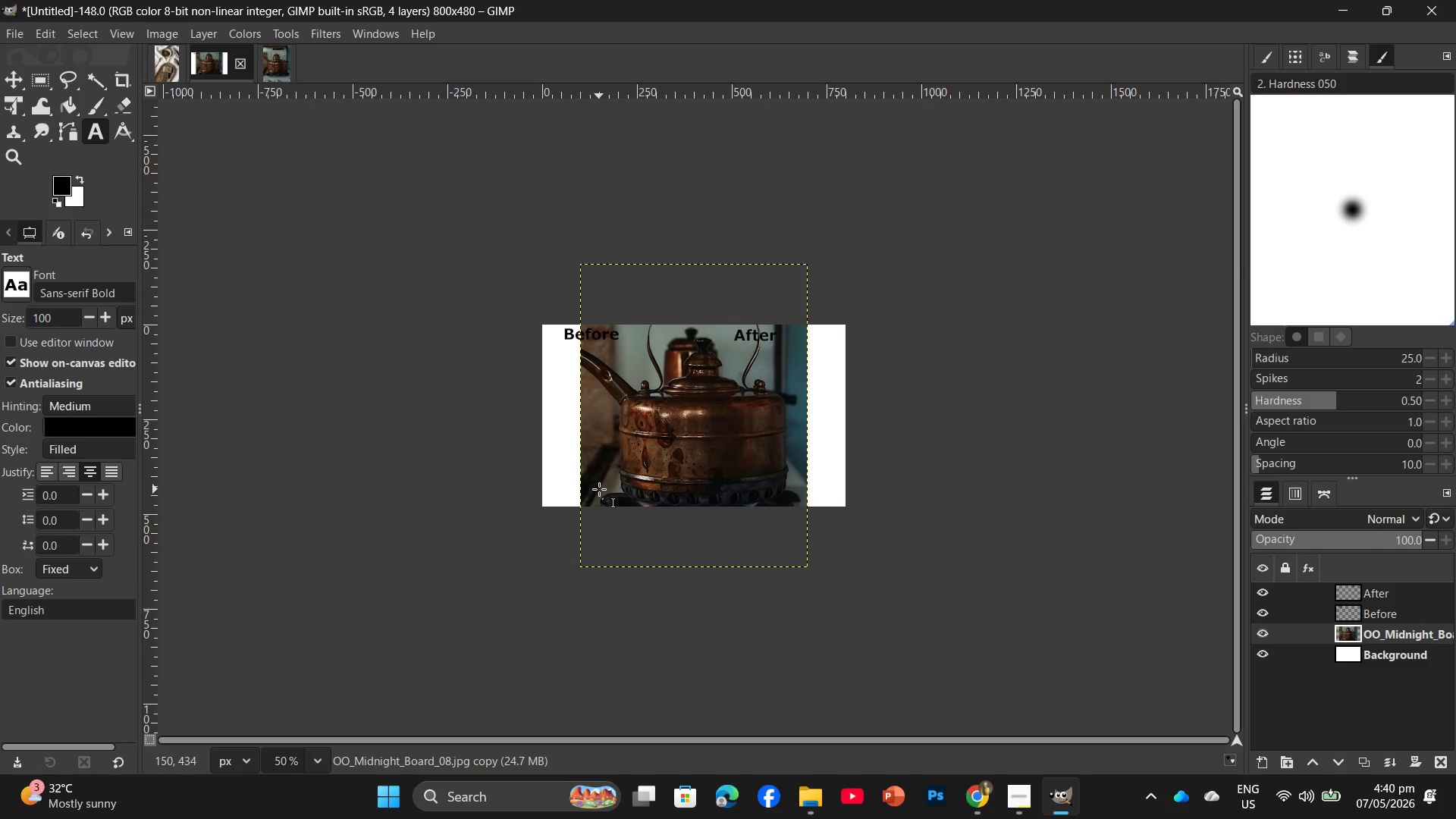 
key(Control+Z)
 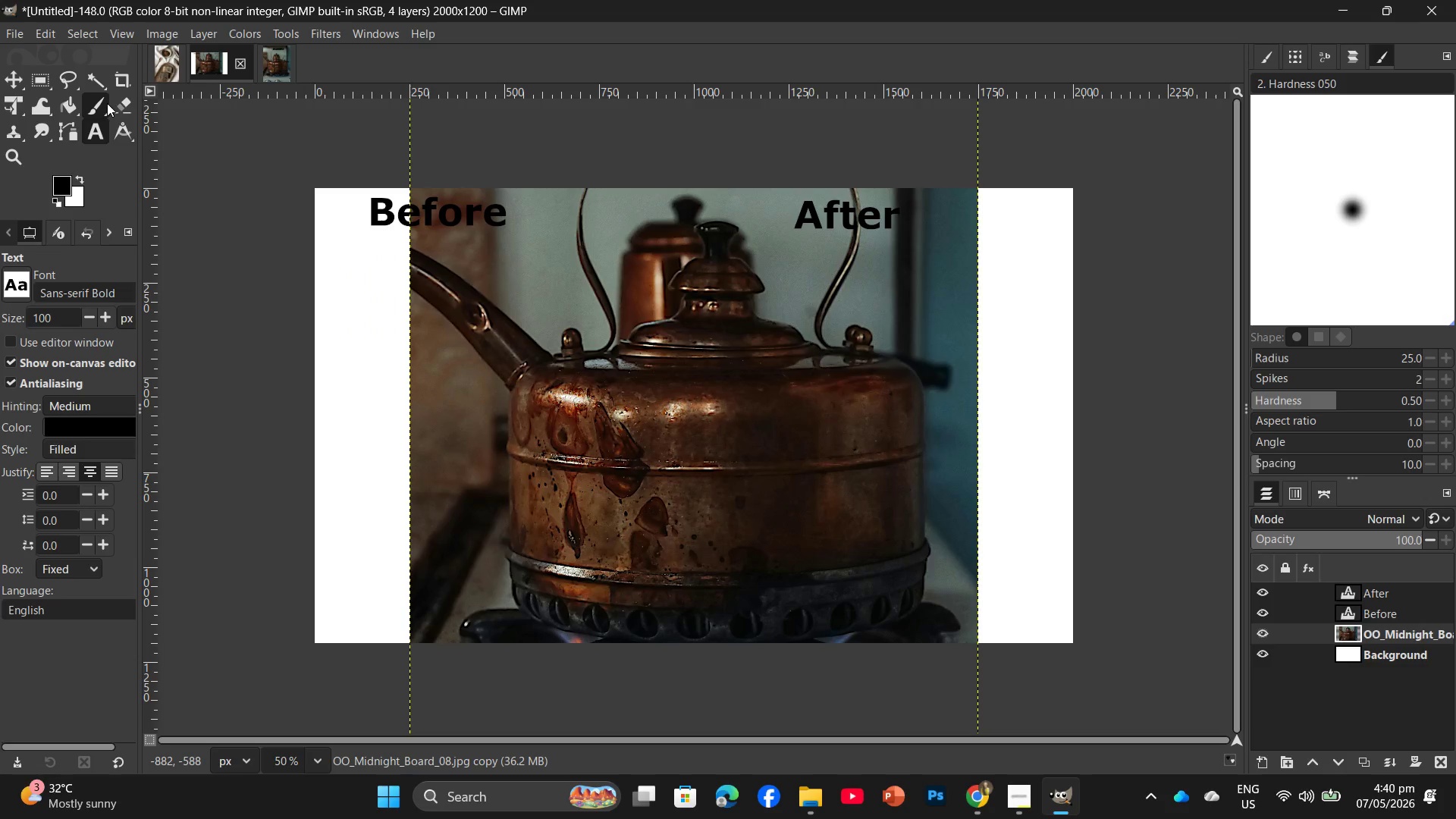 
key(Control+ControlLeft)
 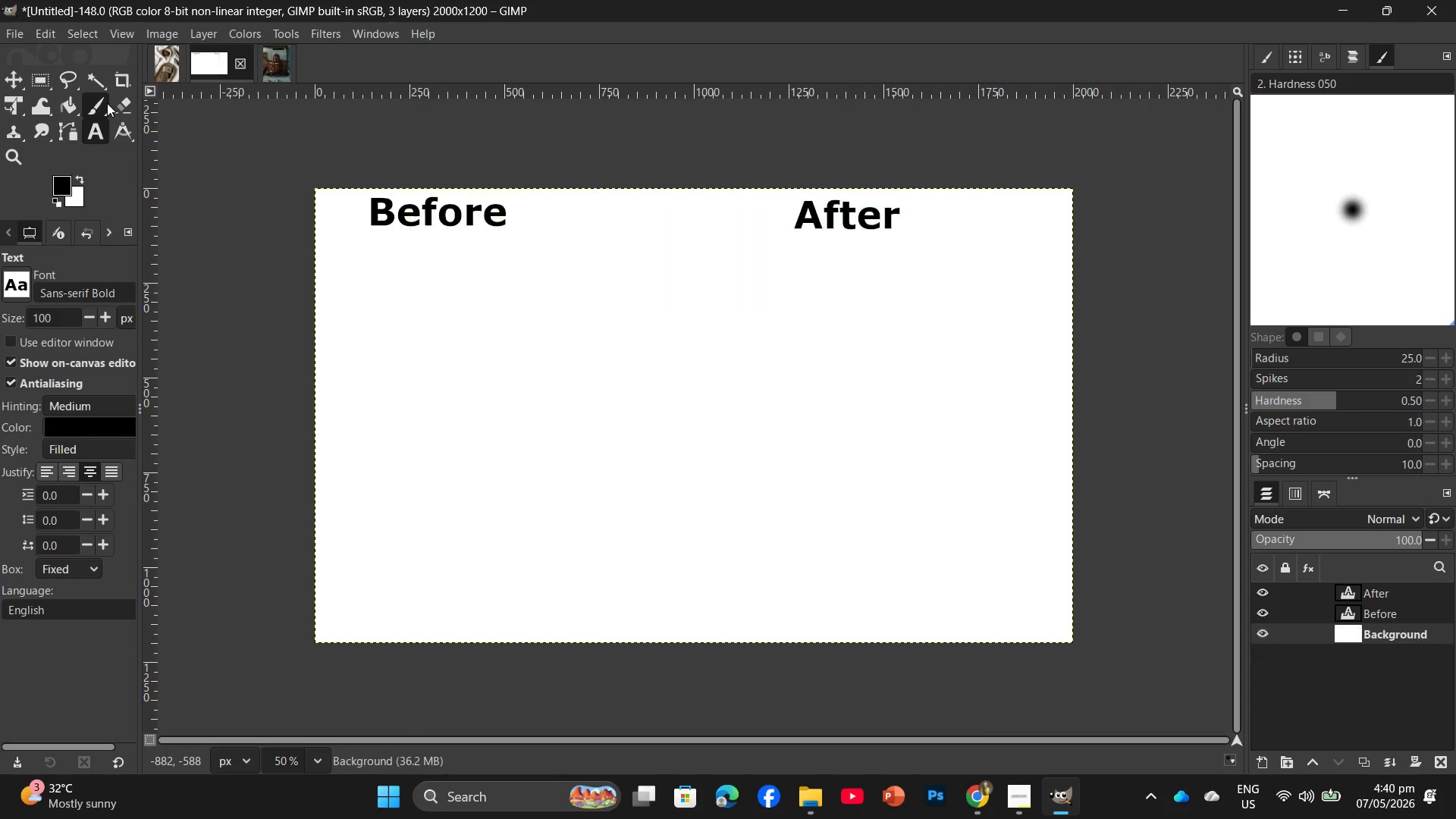 
key(Control+Z)
 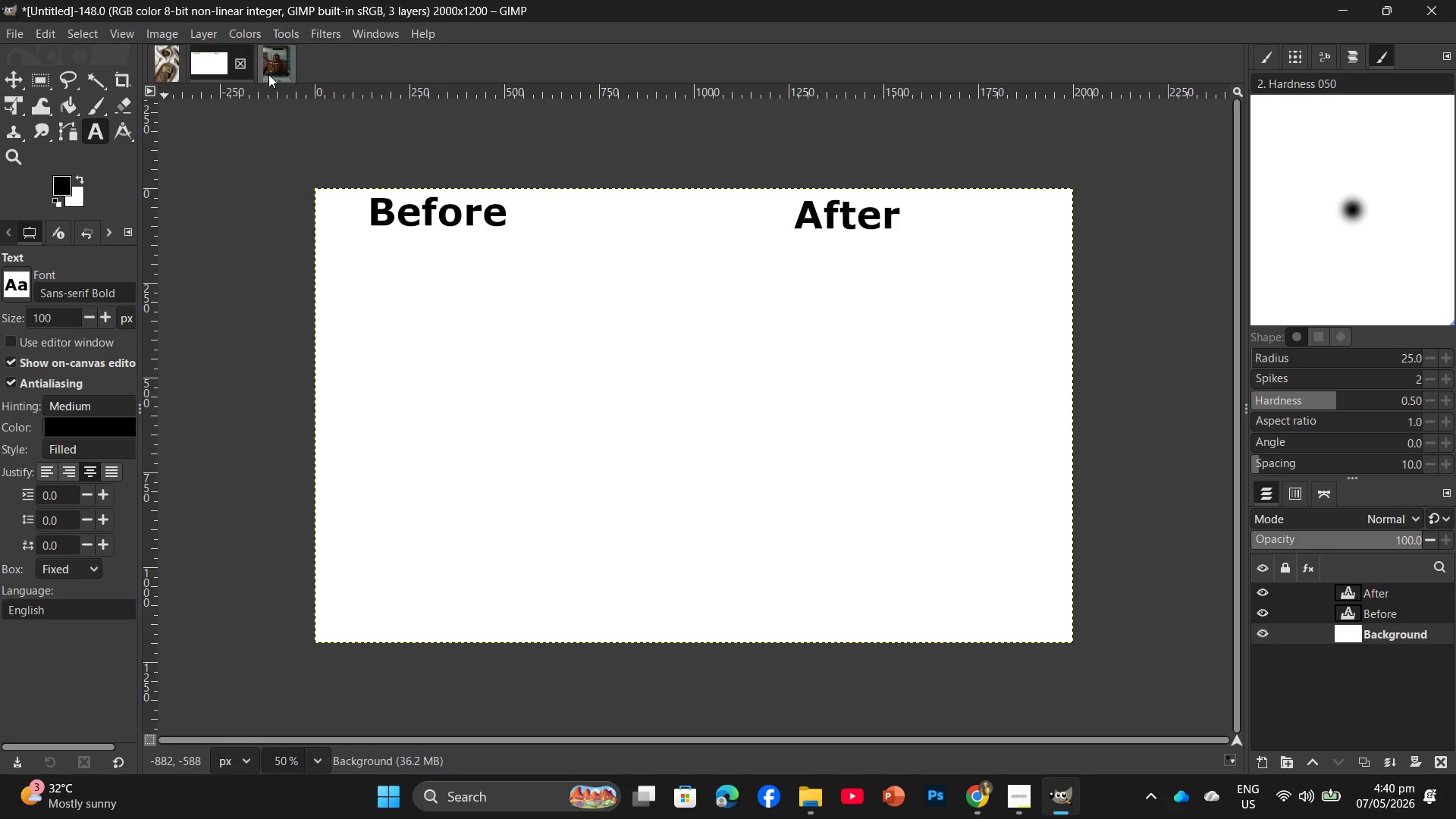 
left_click([271, 72])
 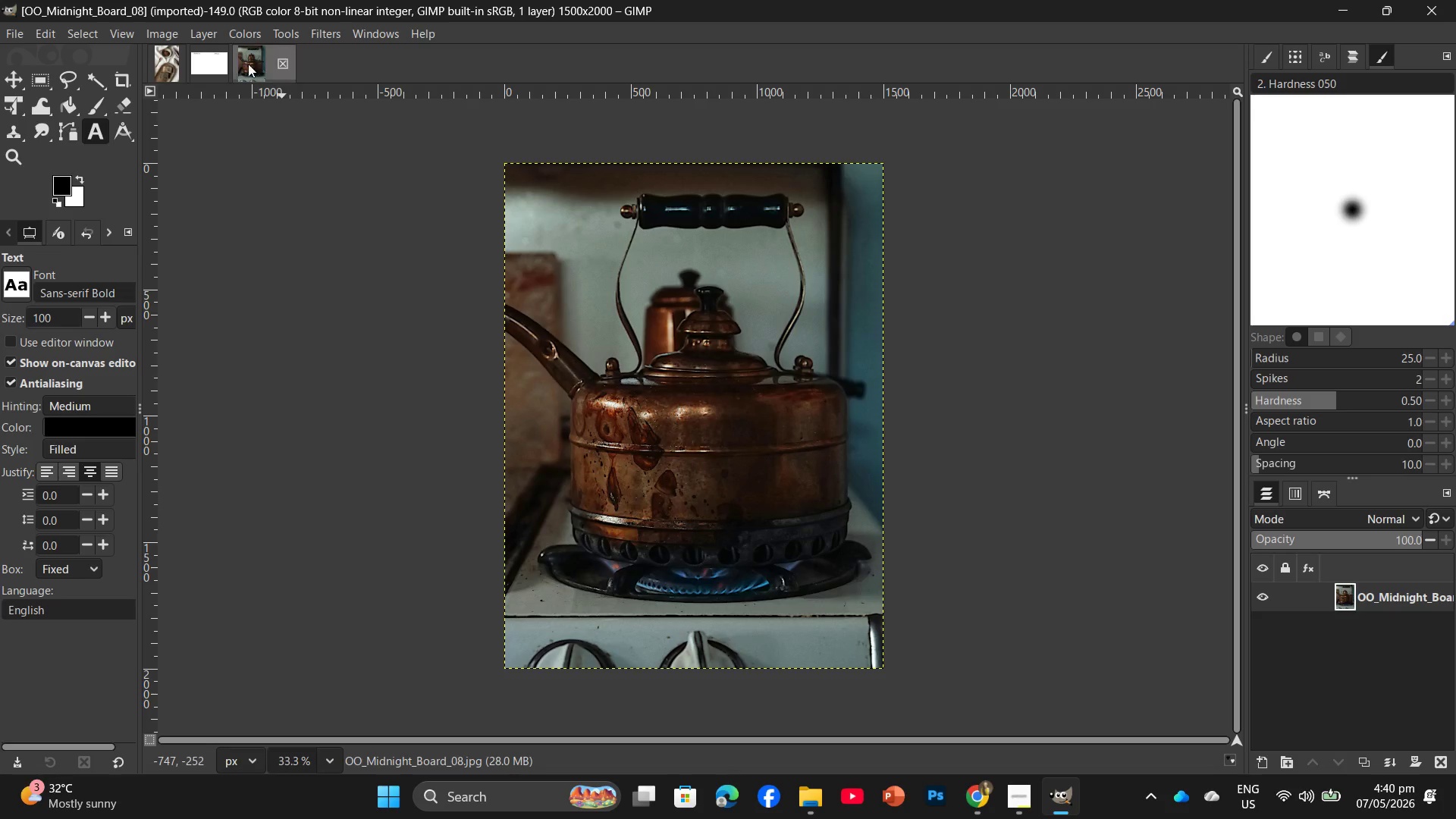 
left_click_drag(start_coordinate=[242, 61], to_coordinate=[895, 423])
 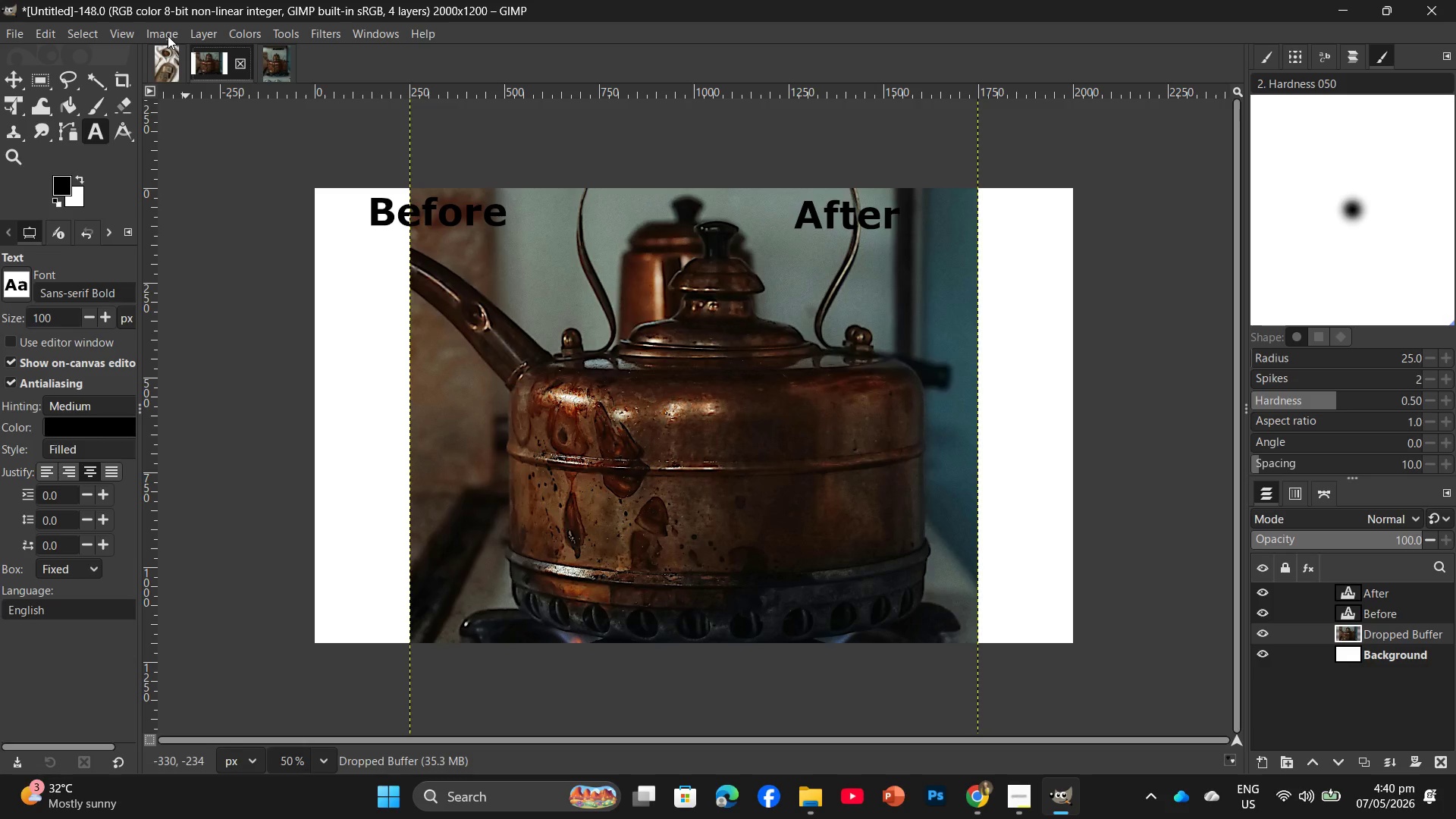 
left_click([166, 35])
 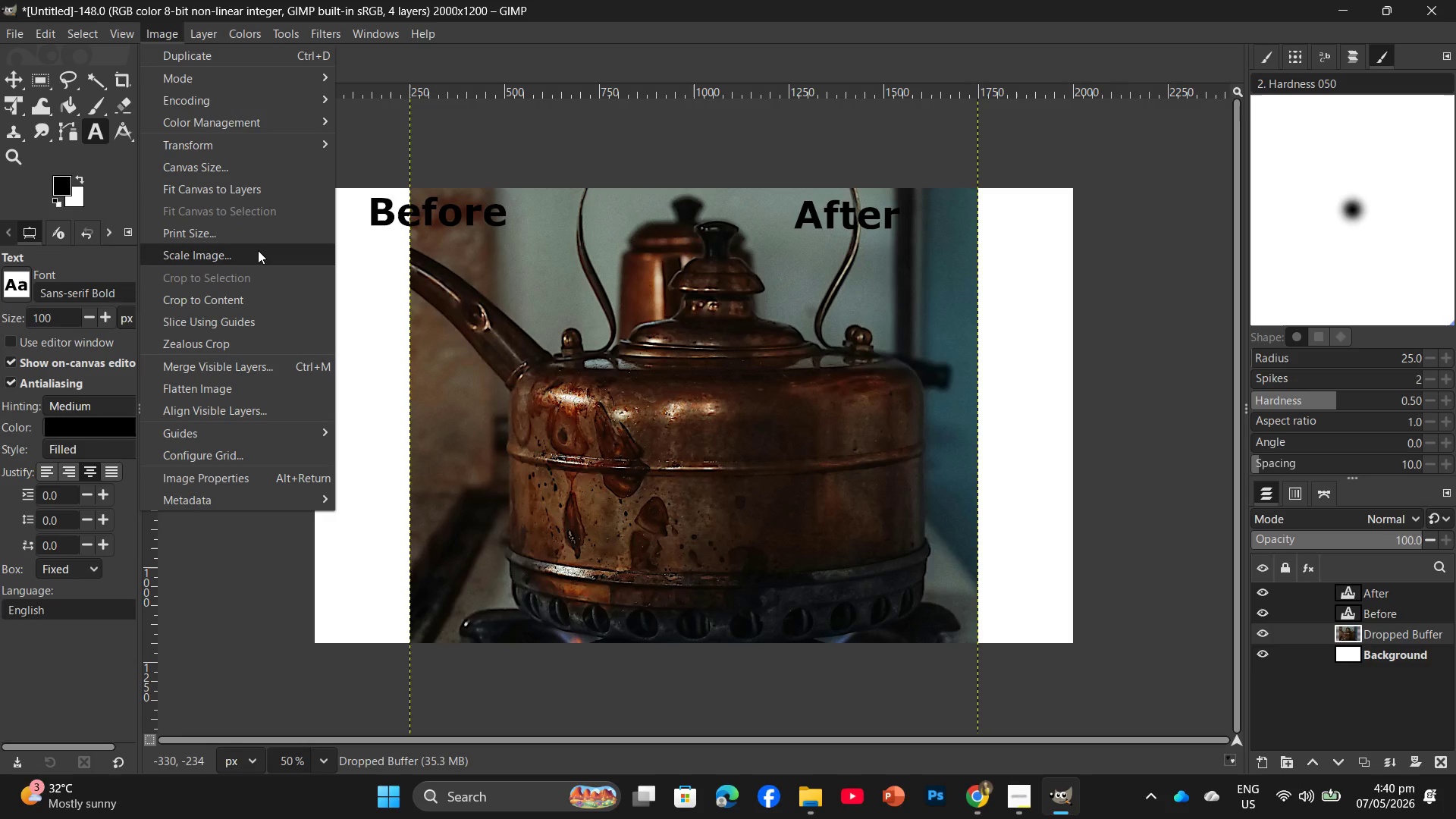 
left_click([258, 250])
 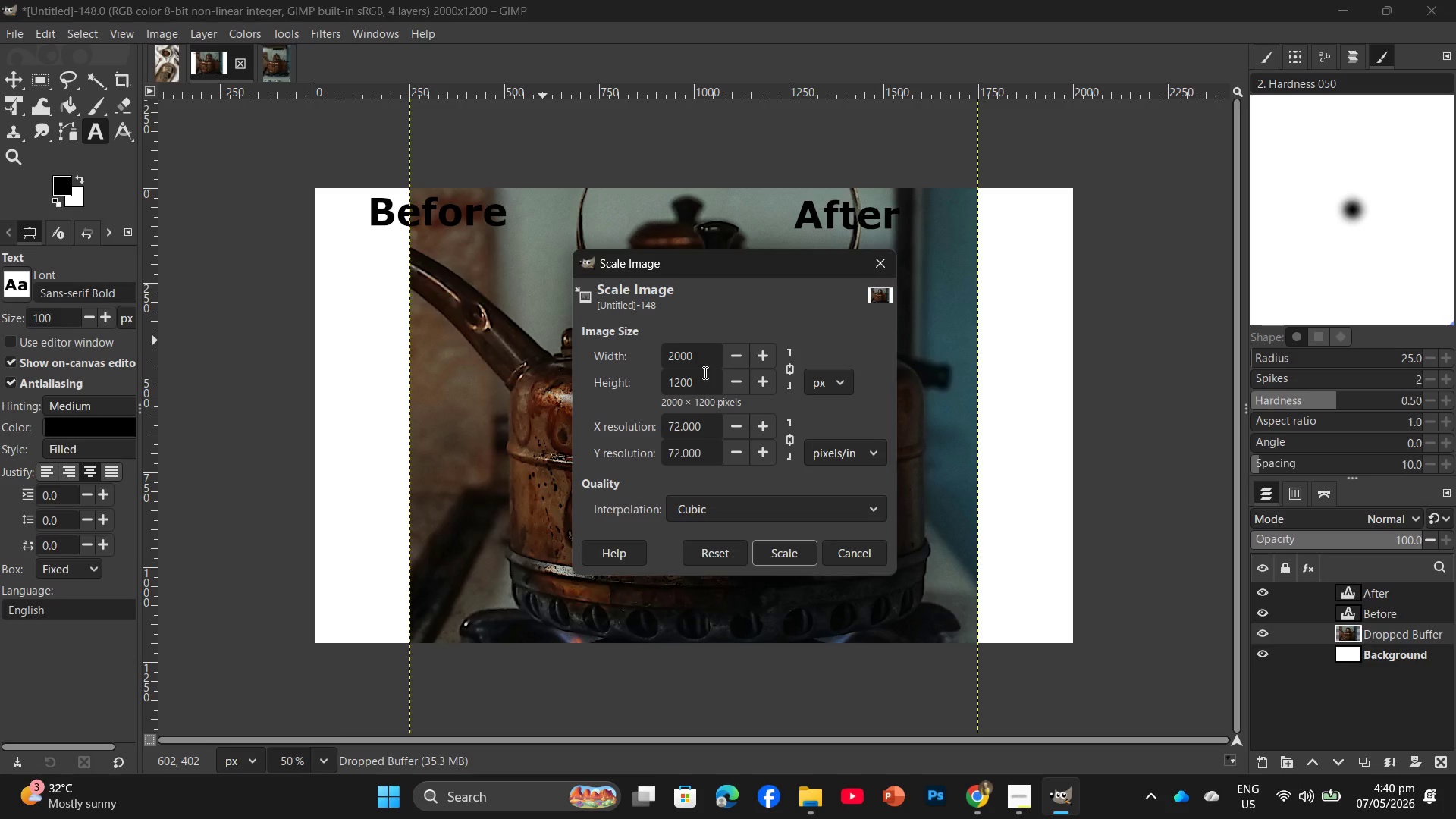 
left_click_drag(start_coordinate=[704, 359], to_coordinate=[642, 358])
 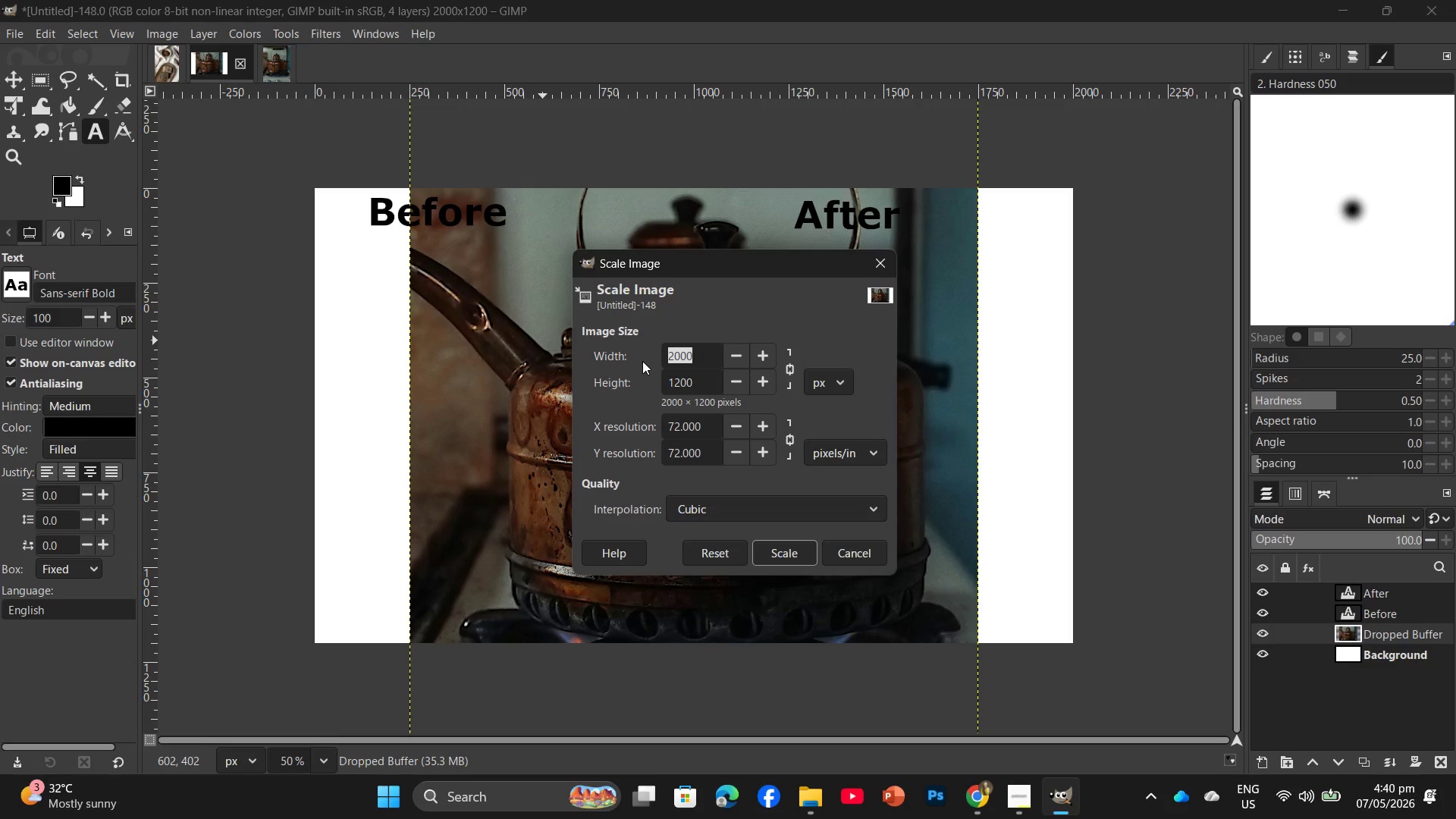 
key(Numpad8)
 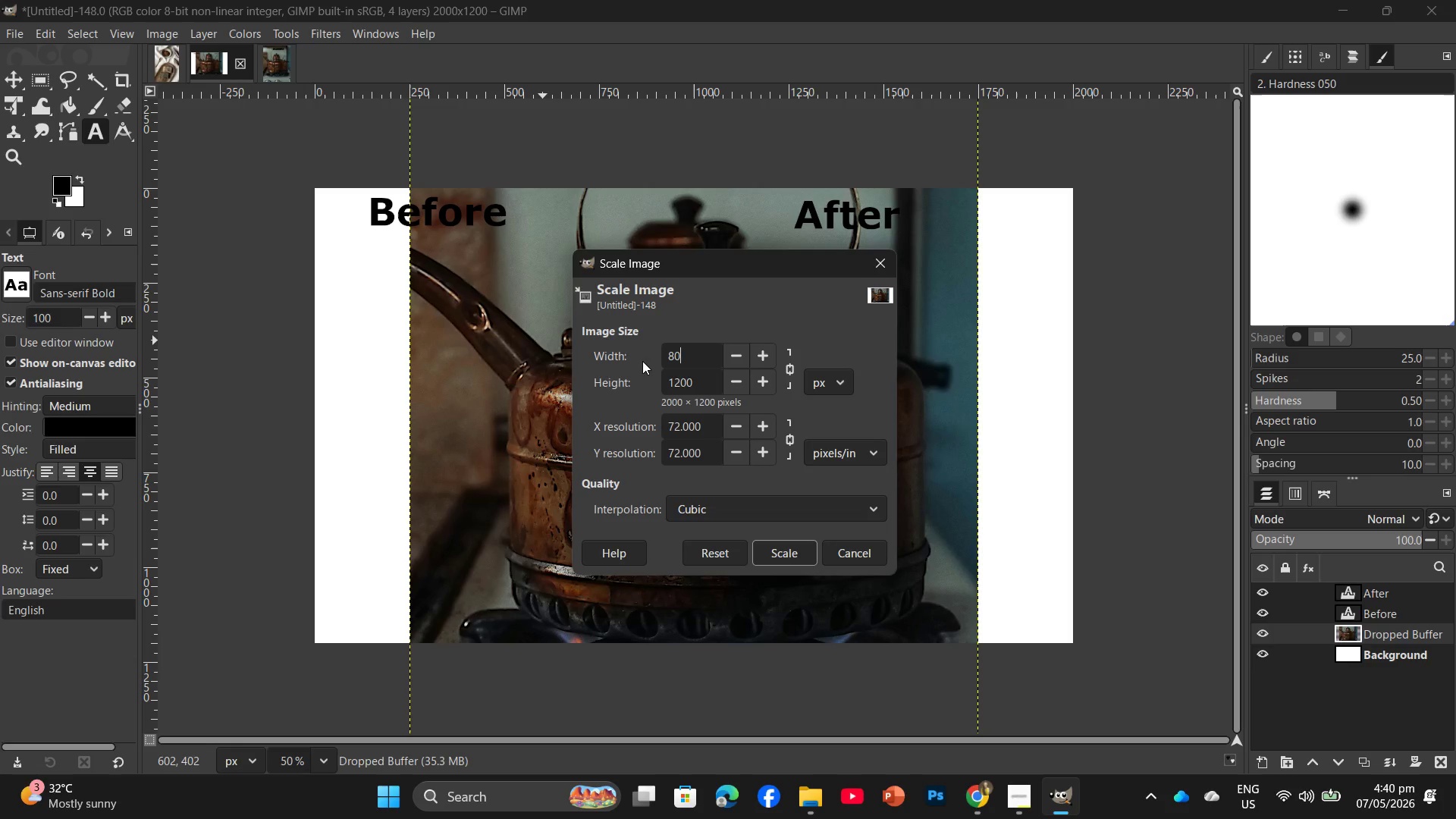 
key(Numpad0)
 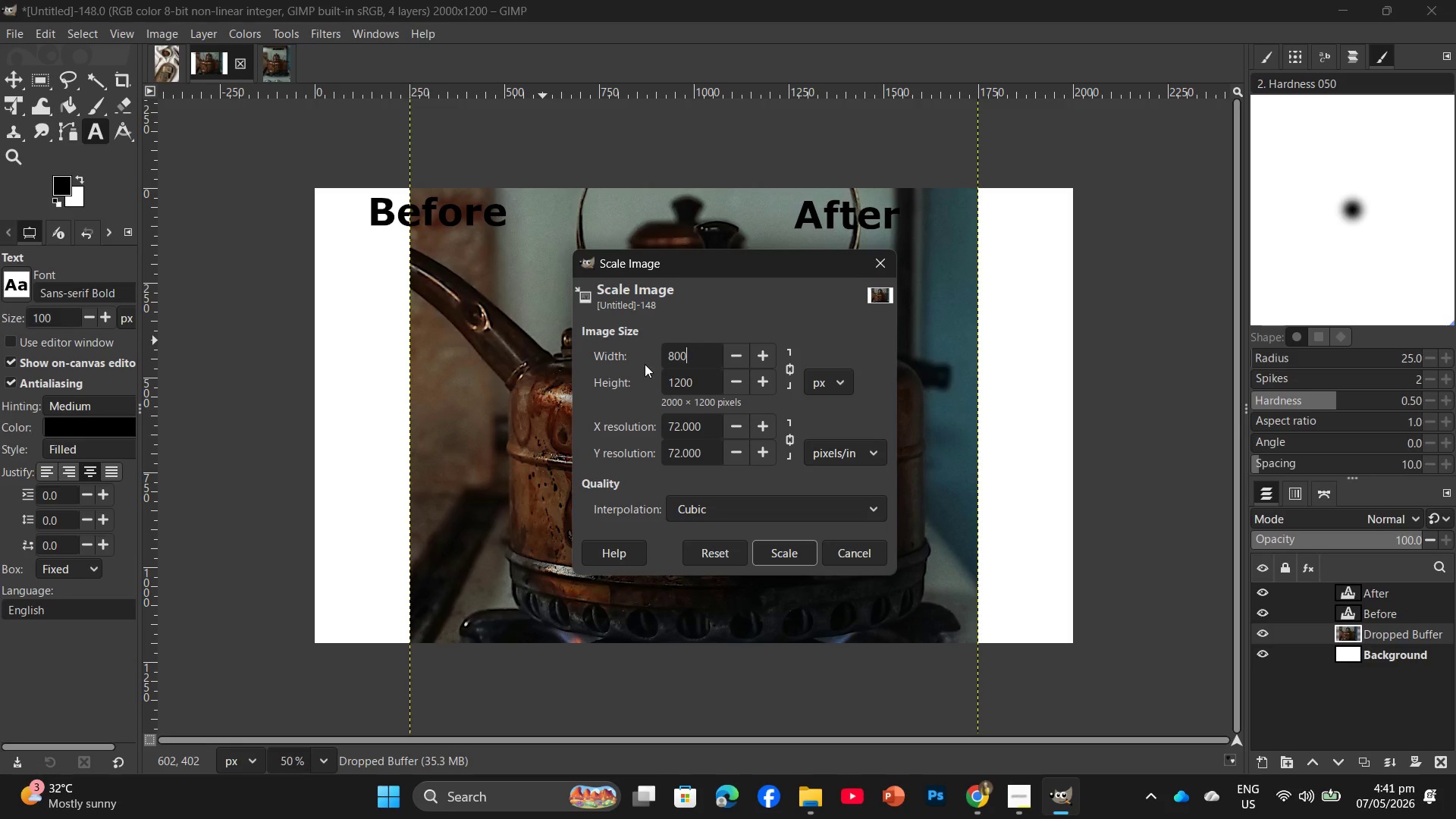 
key(Numpad0)
 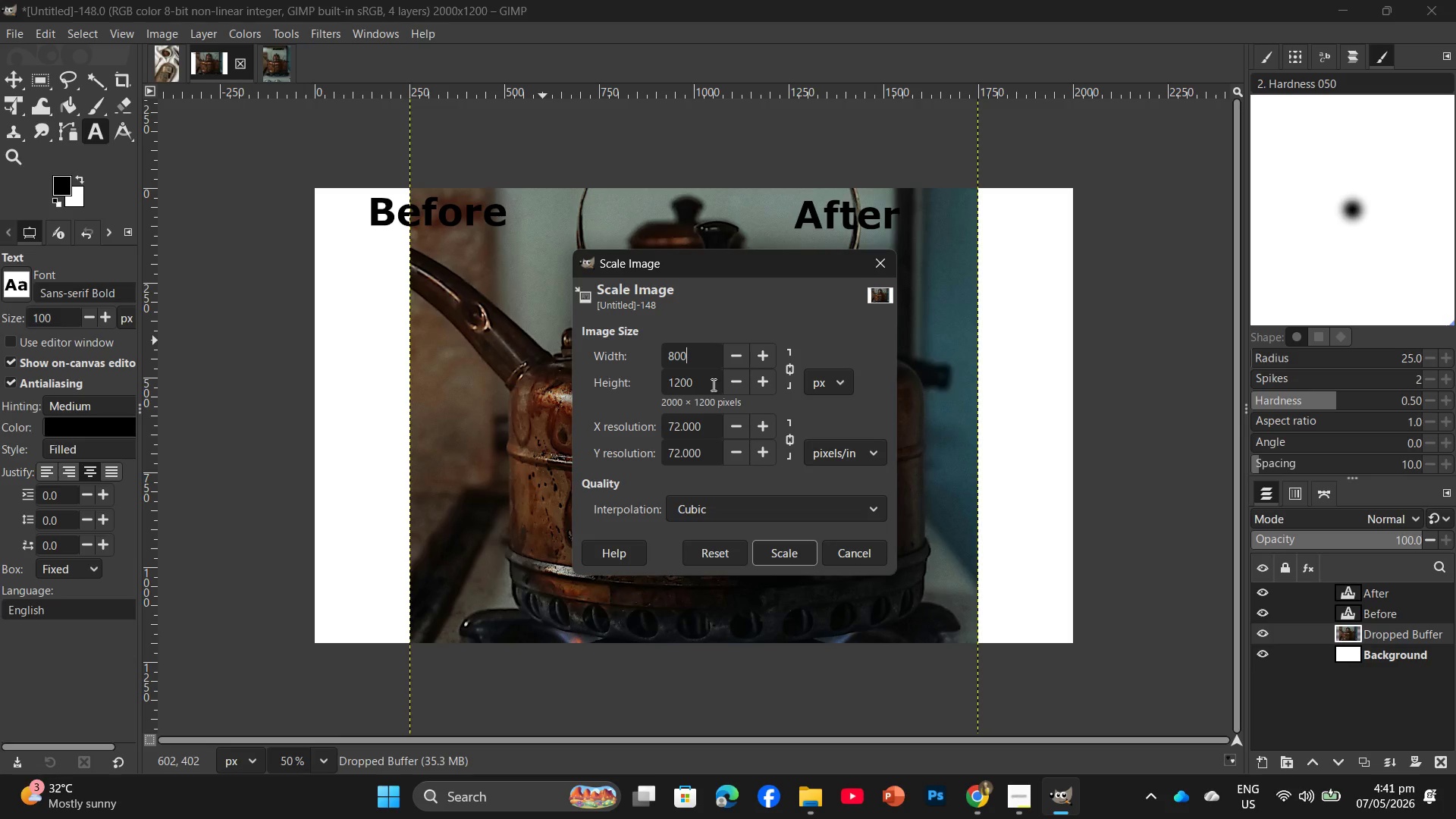 
left_click_drag(start_coordinate=[712, 384], to_coordinate=[656, 391])
 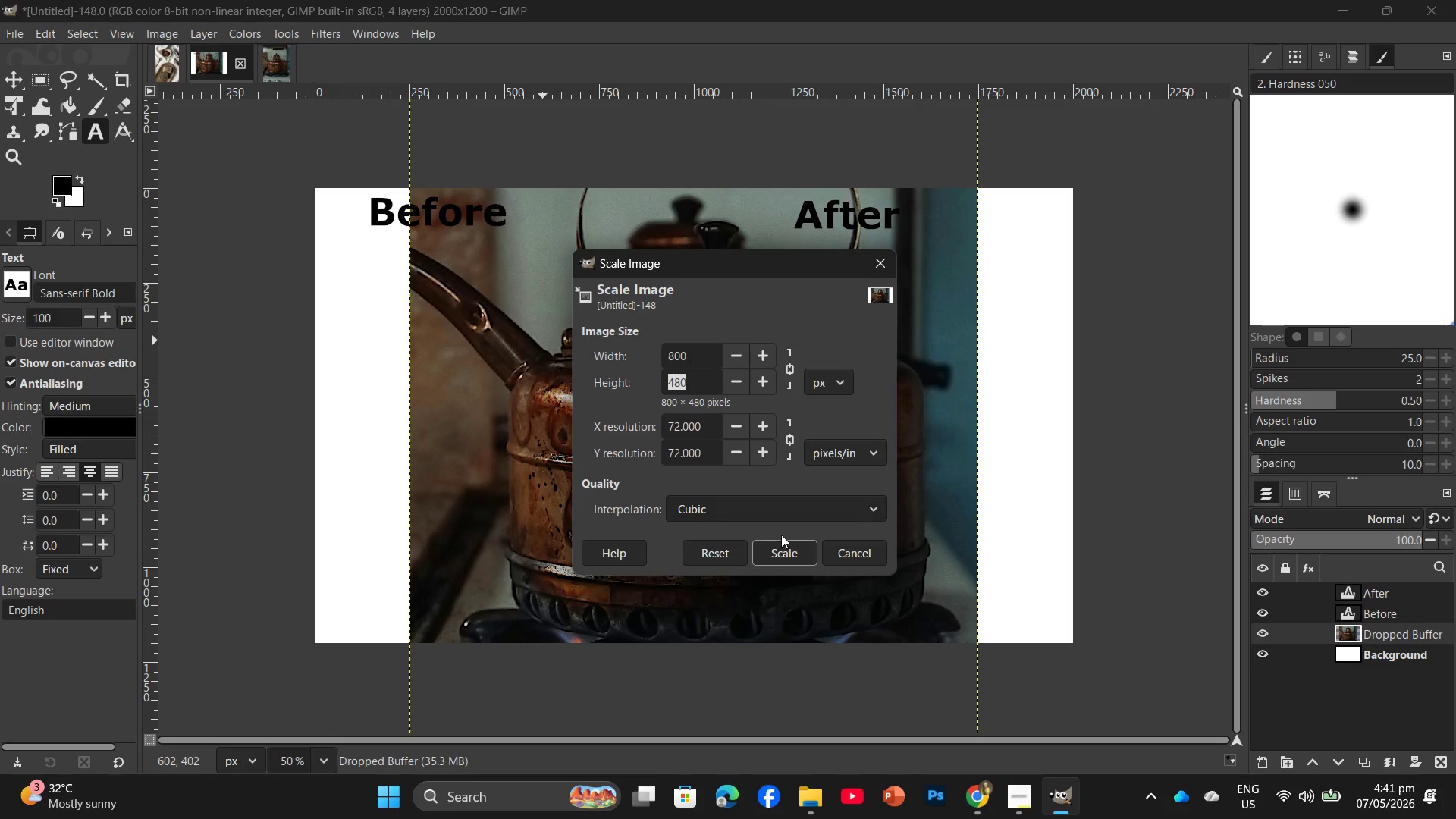 
left_click([784, 544])
 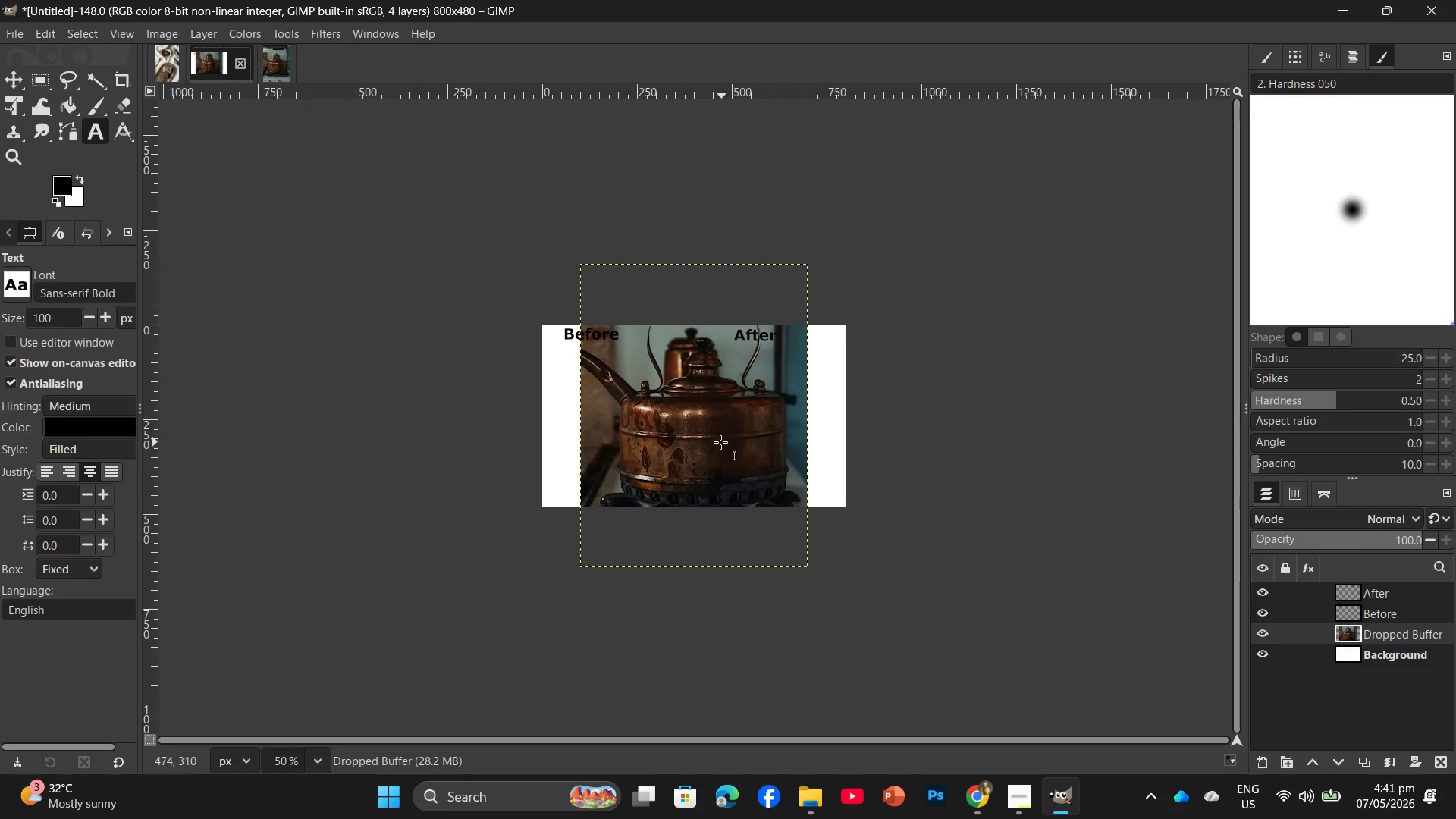 
key(Control+ControlLeft)
 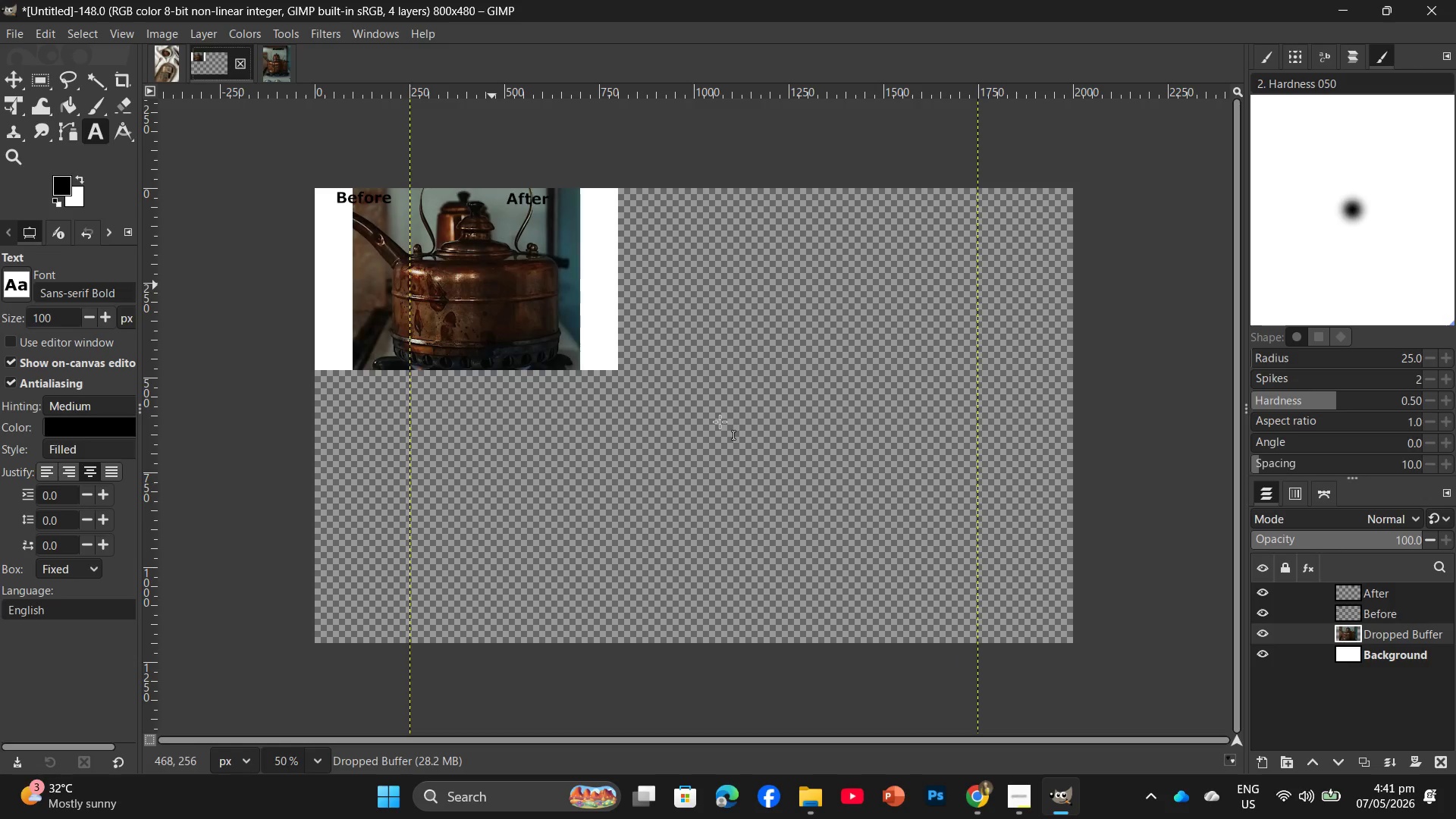 
hold_key(key=Z, duration=1.03)
 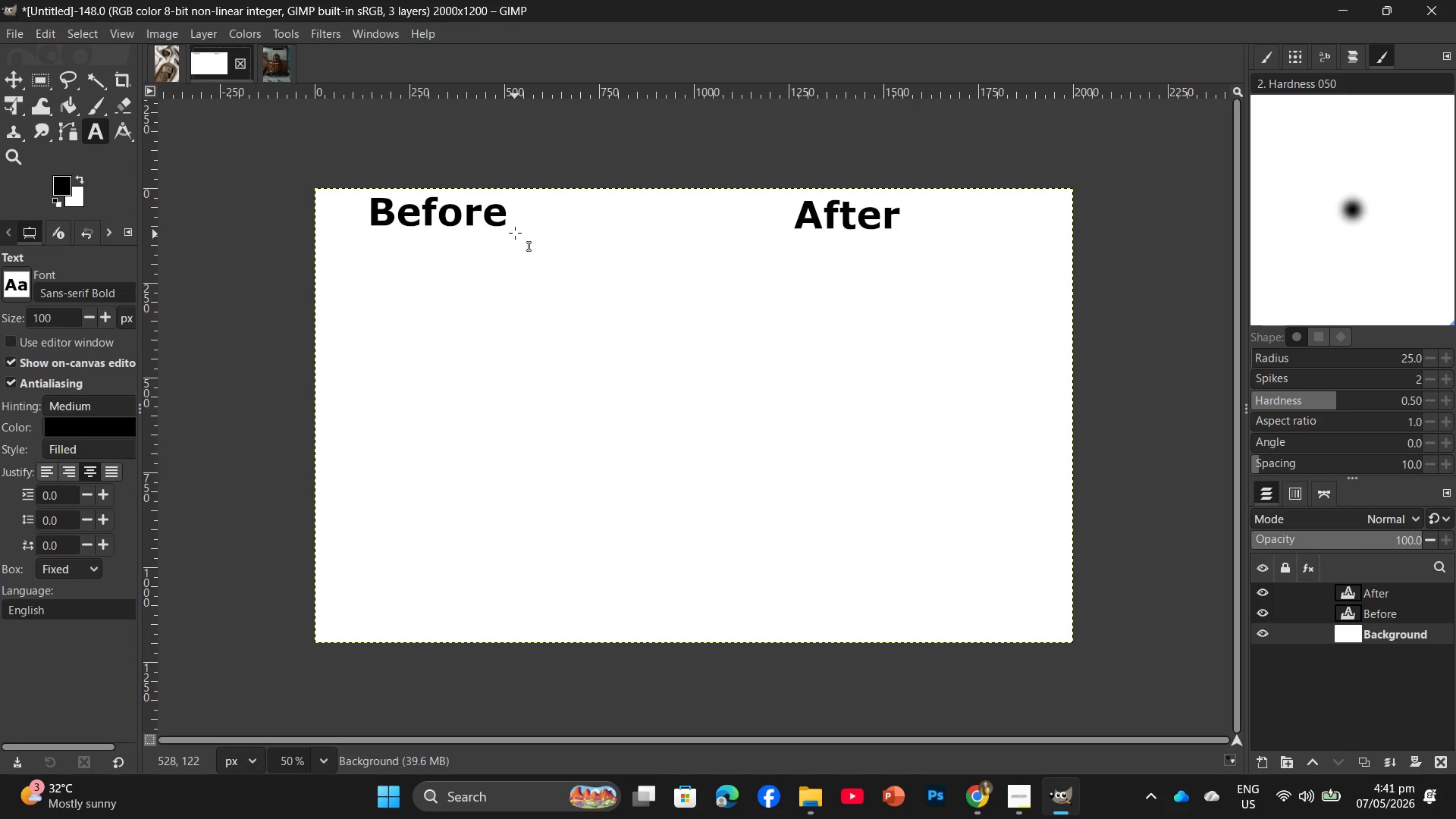 
key(Control+ControlLeft)
 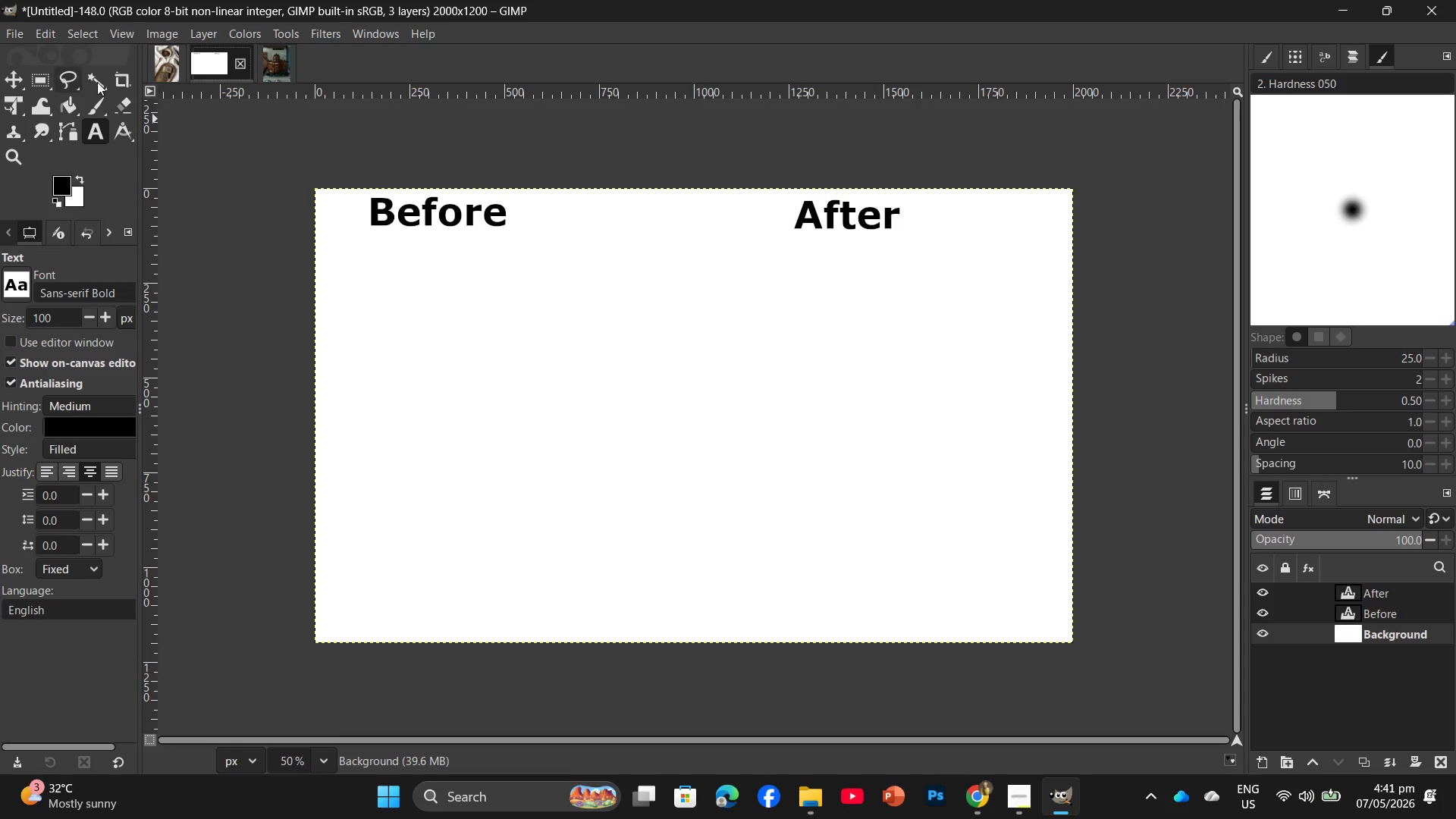 
wait(5.76)
 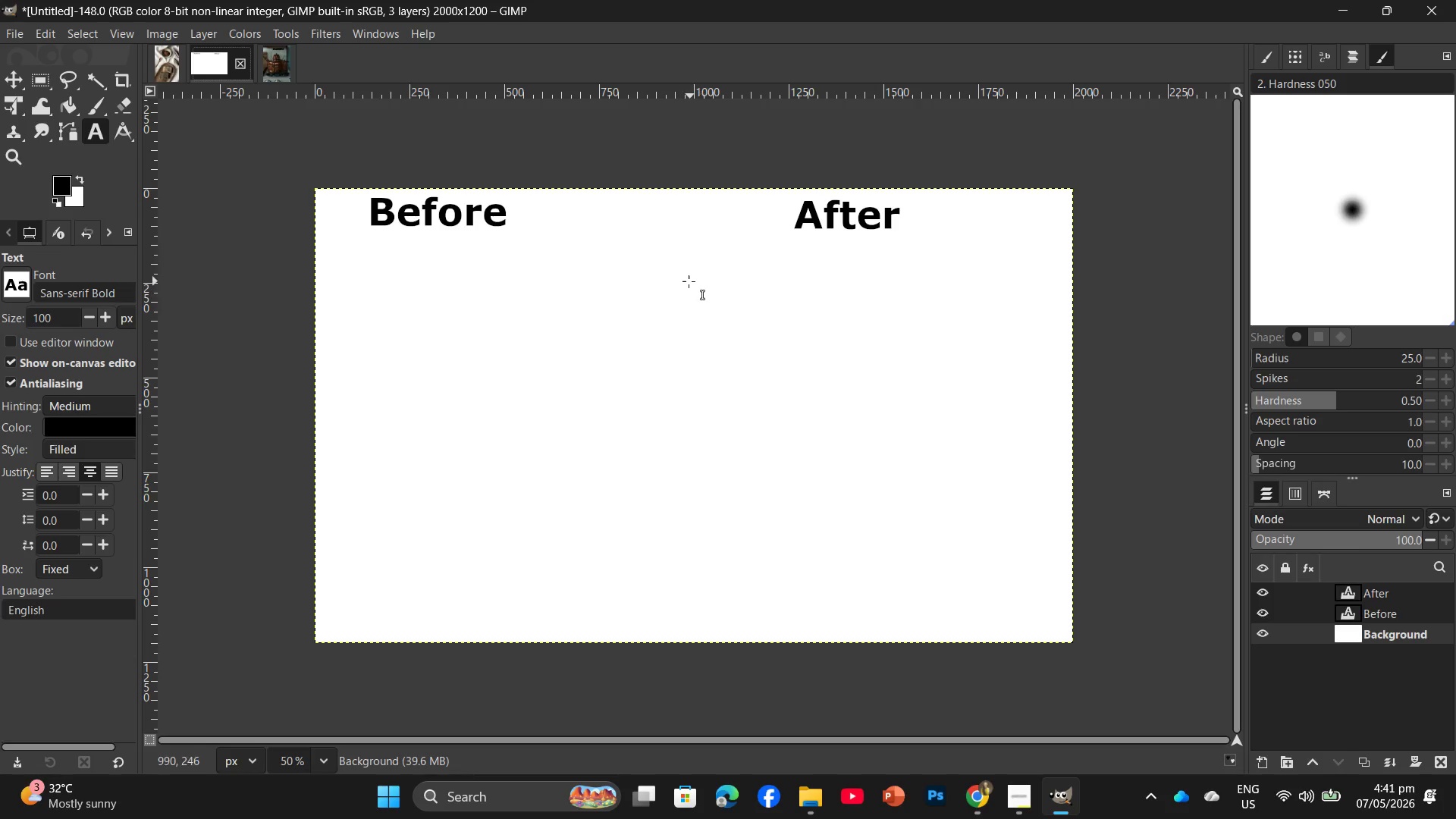 
left_click([262, 66])
 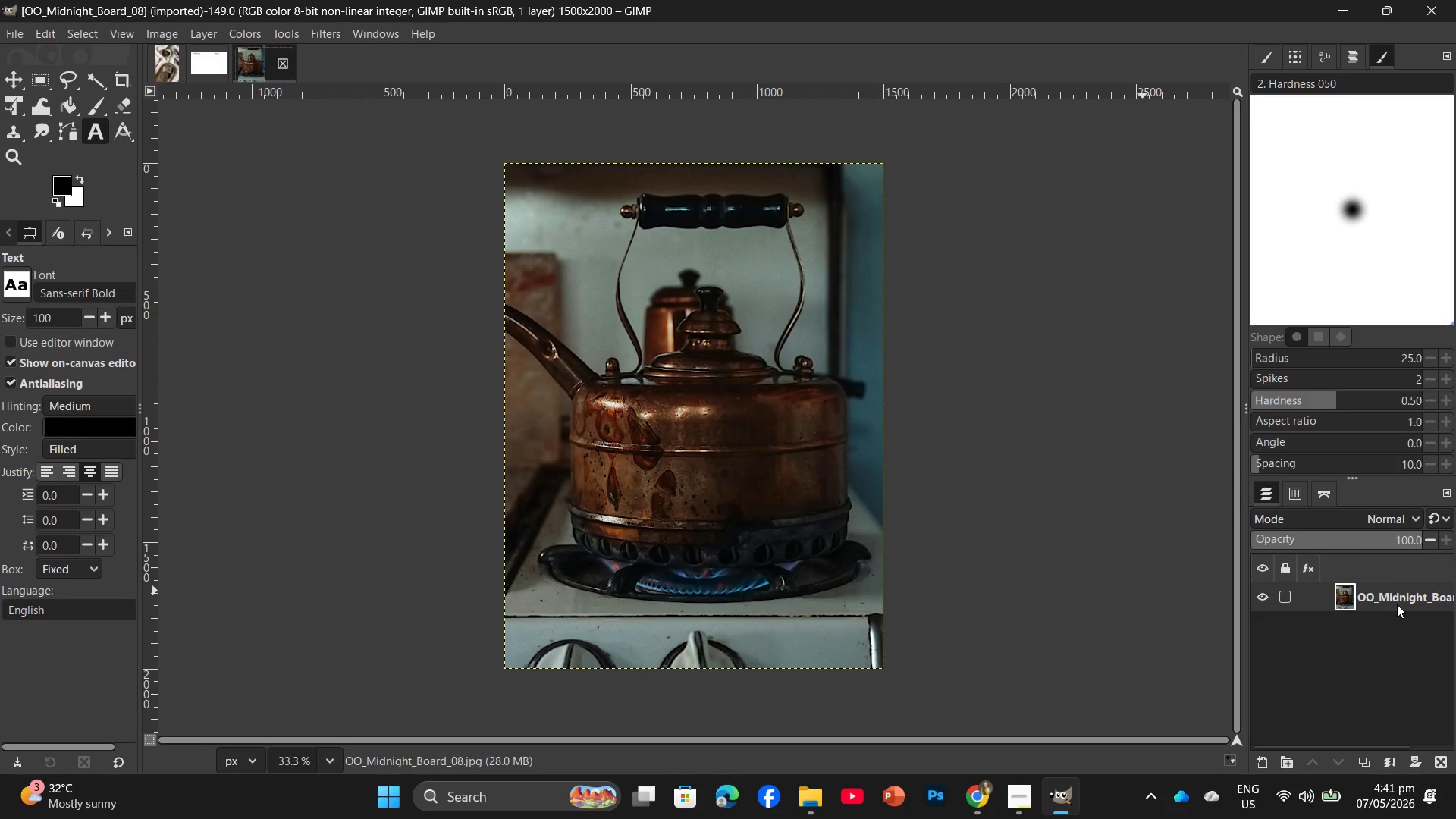 
left_click_drag(start_coordinate=[1397, 598], to_coordinate=[874, 395])
 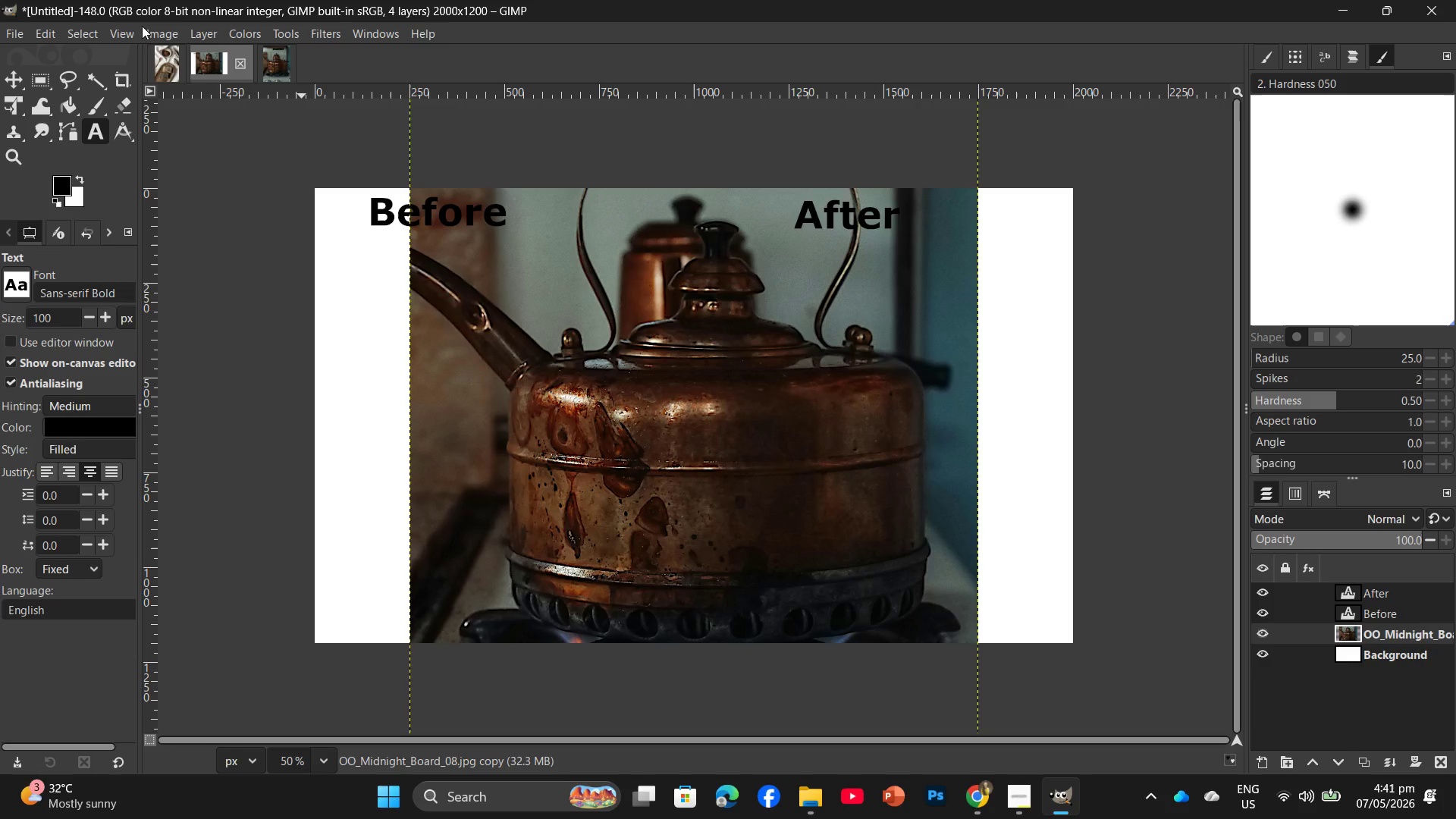 
left_click([170, 32])
 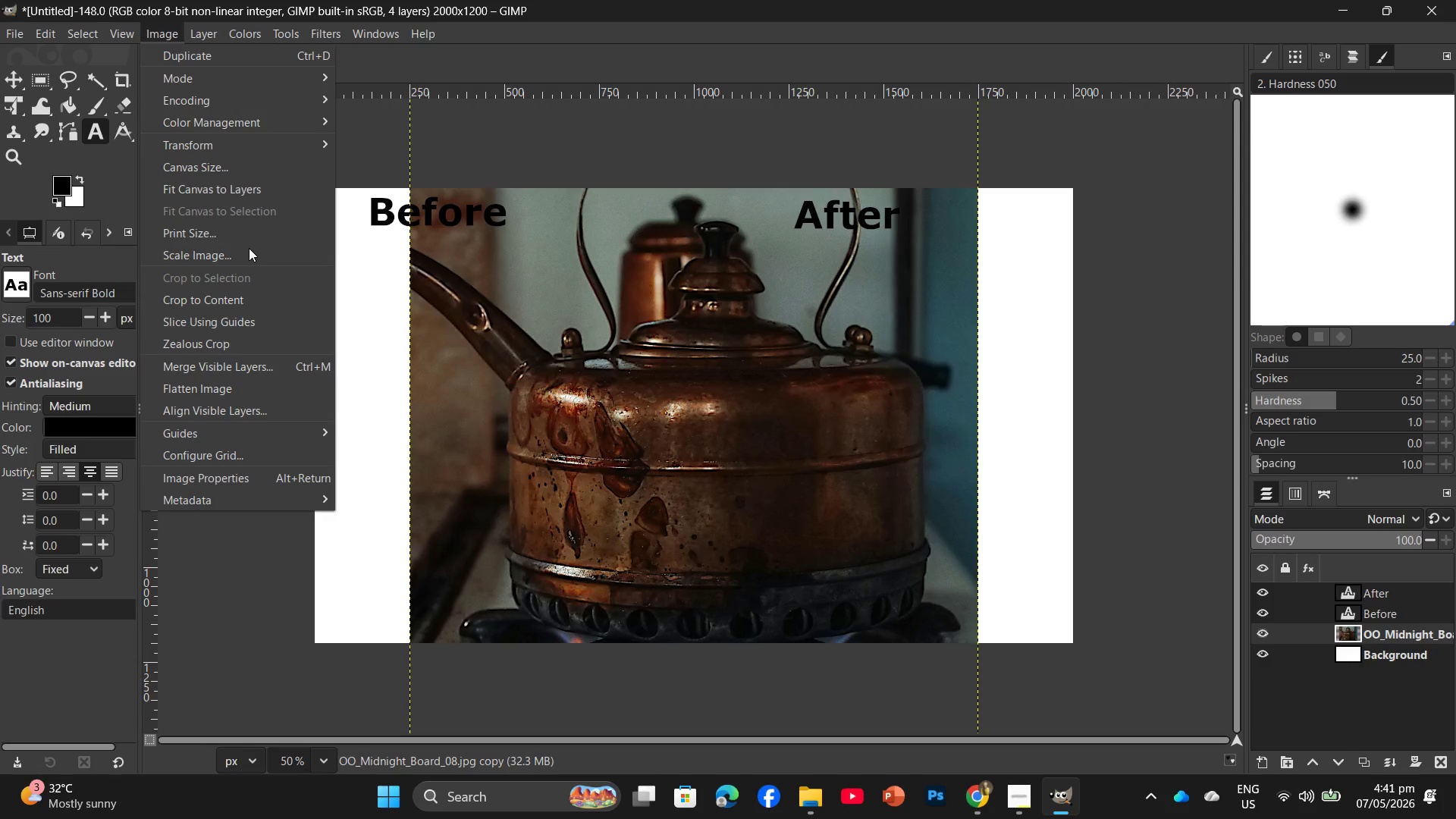 
left_click([255, 254])
 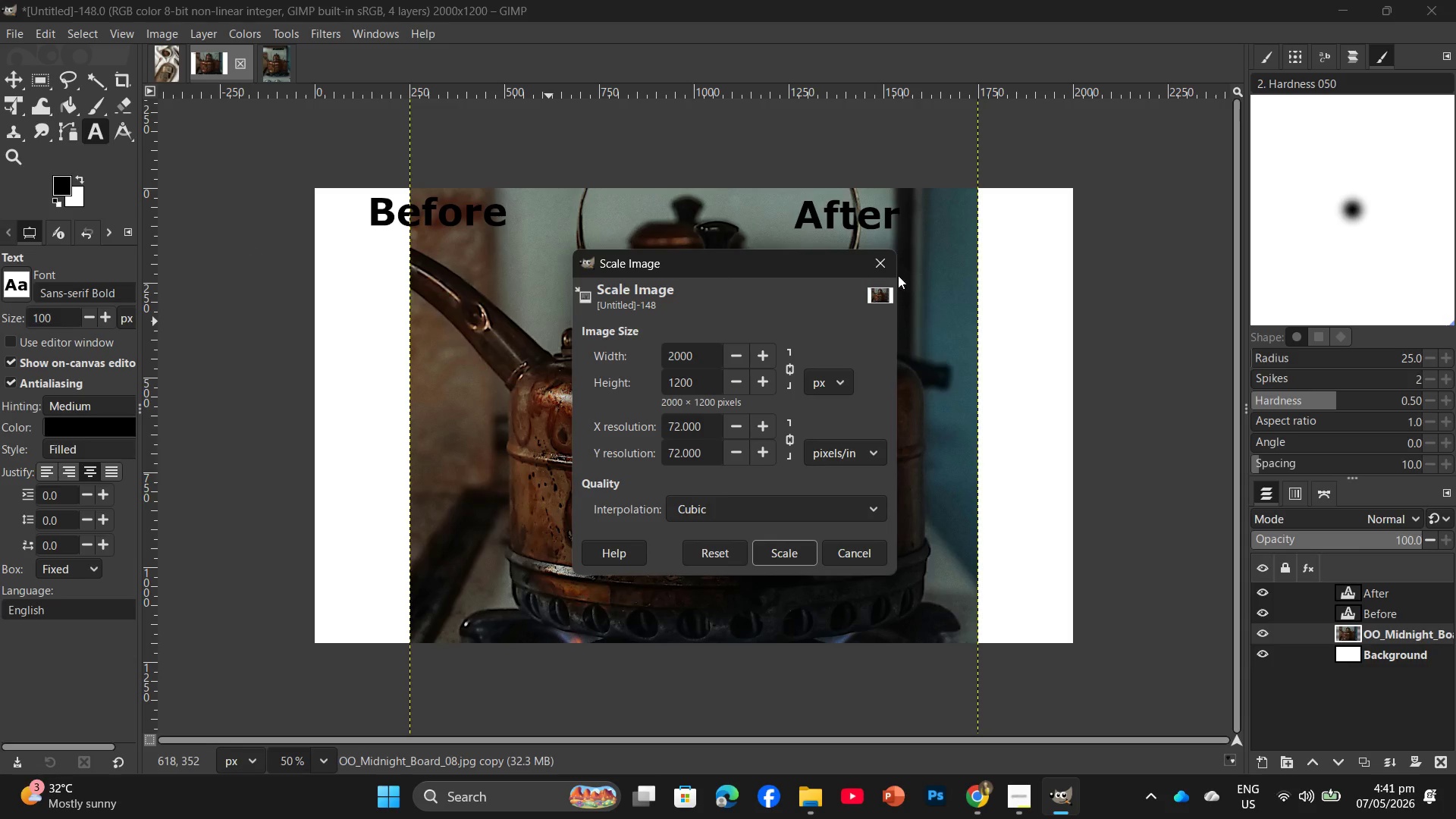 
left_click([880, 266])
 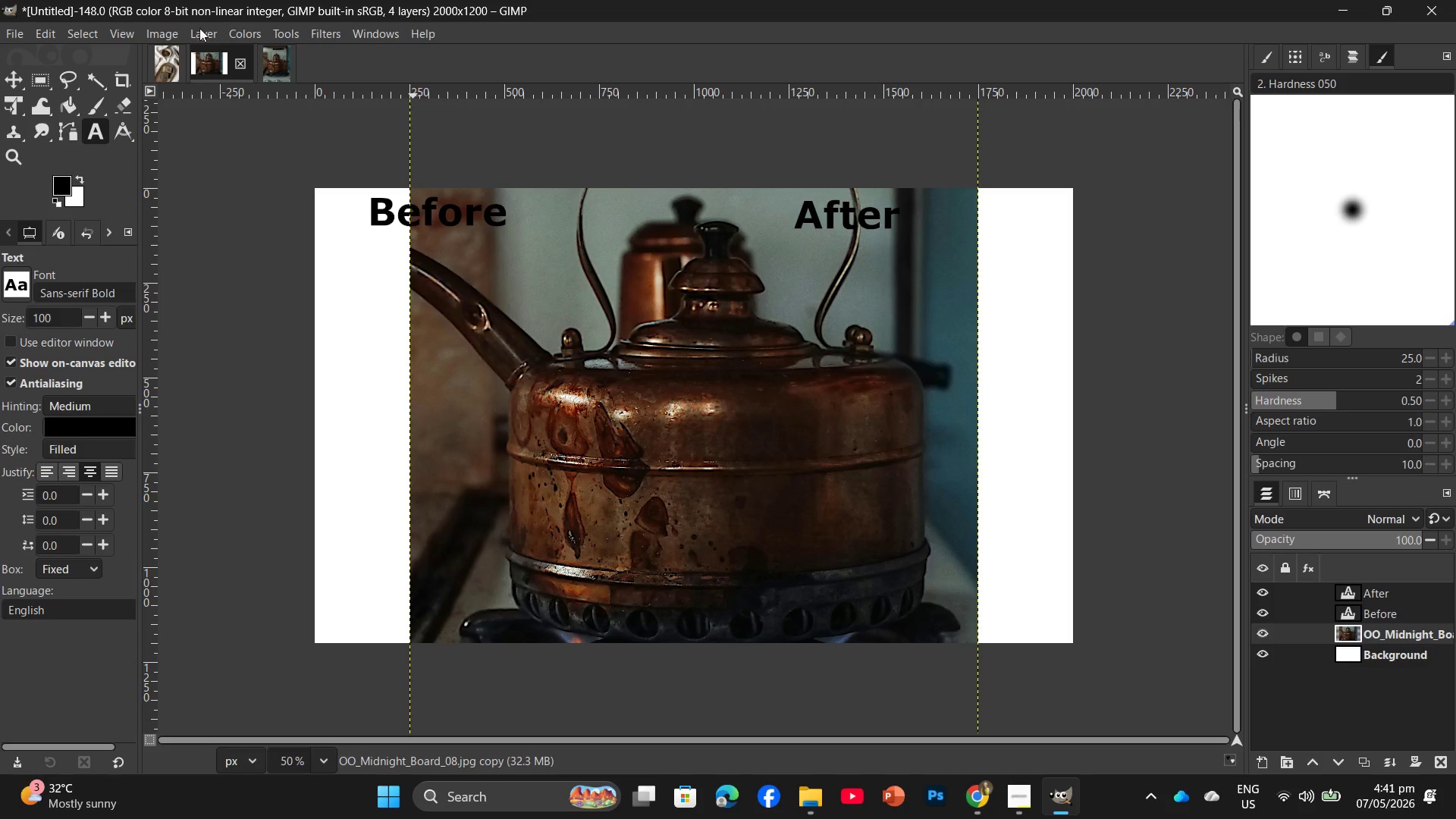 
left_click([165, 33])
 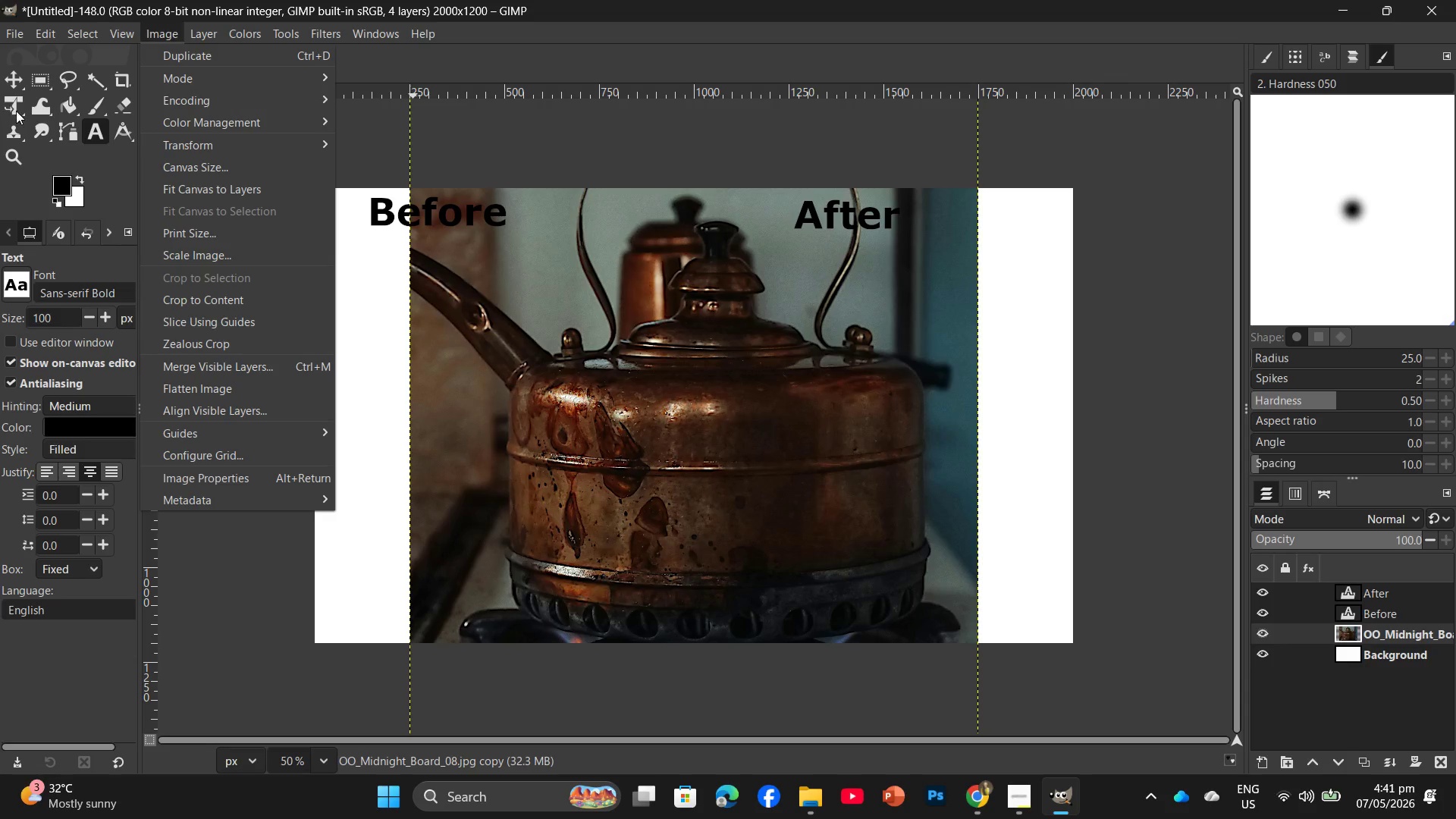 
left_click([17, 111])
 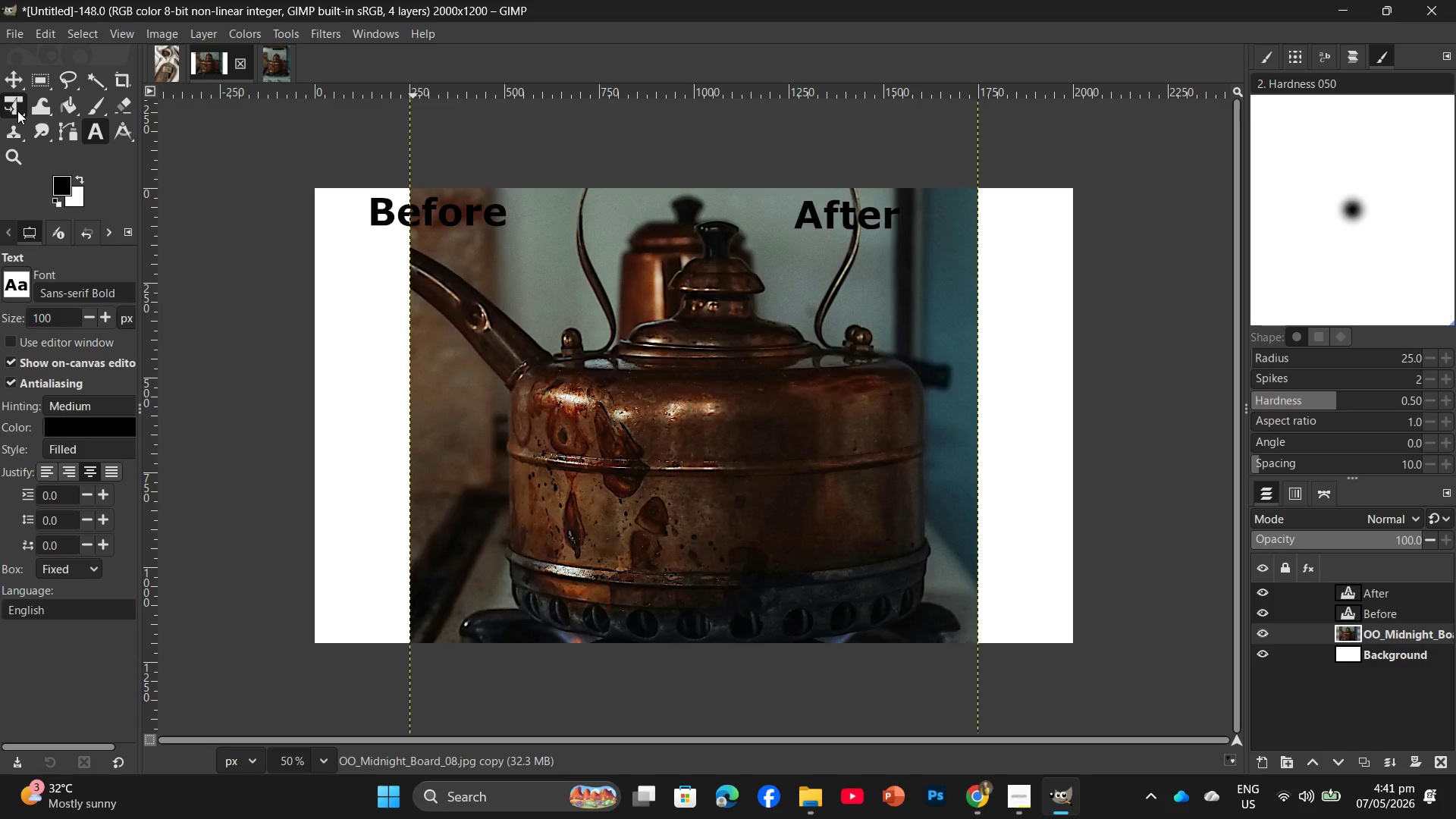 
left_click([17, 111])
 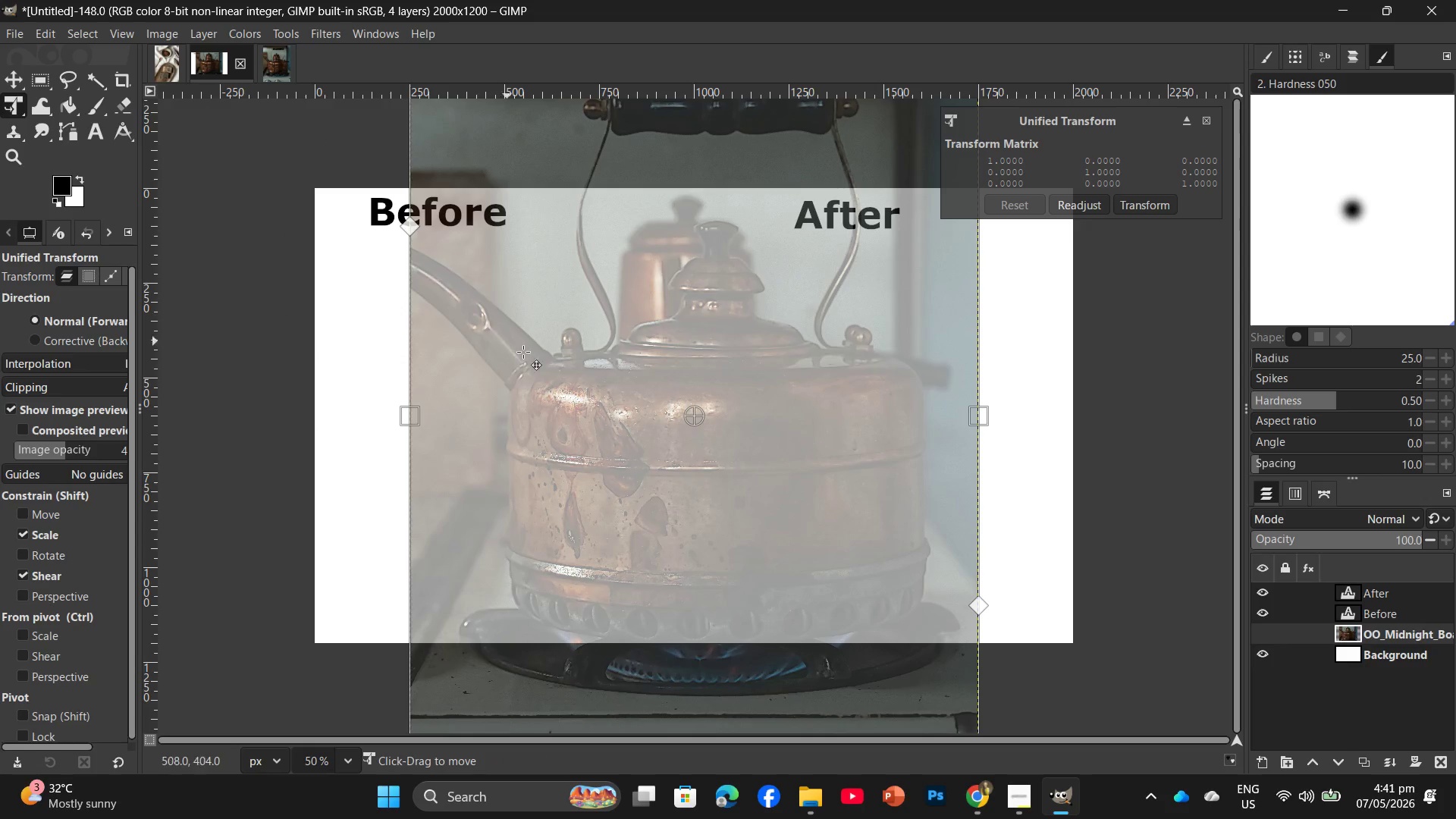 
hold_key(key=ControlLeft, duration=0.81)
scroll: coordinate [579, 417], scroll_direction: down, amount: 5.0
 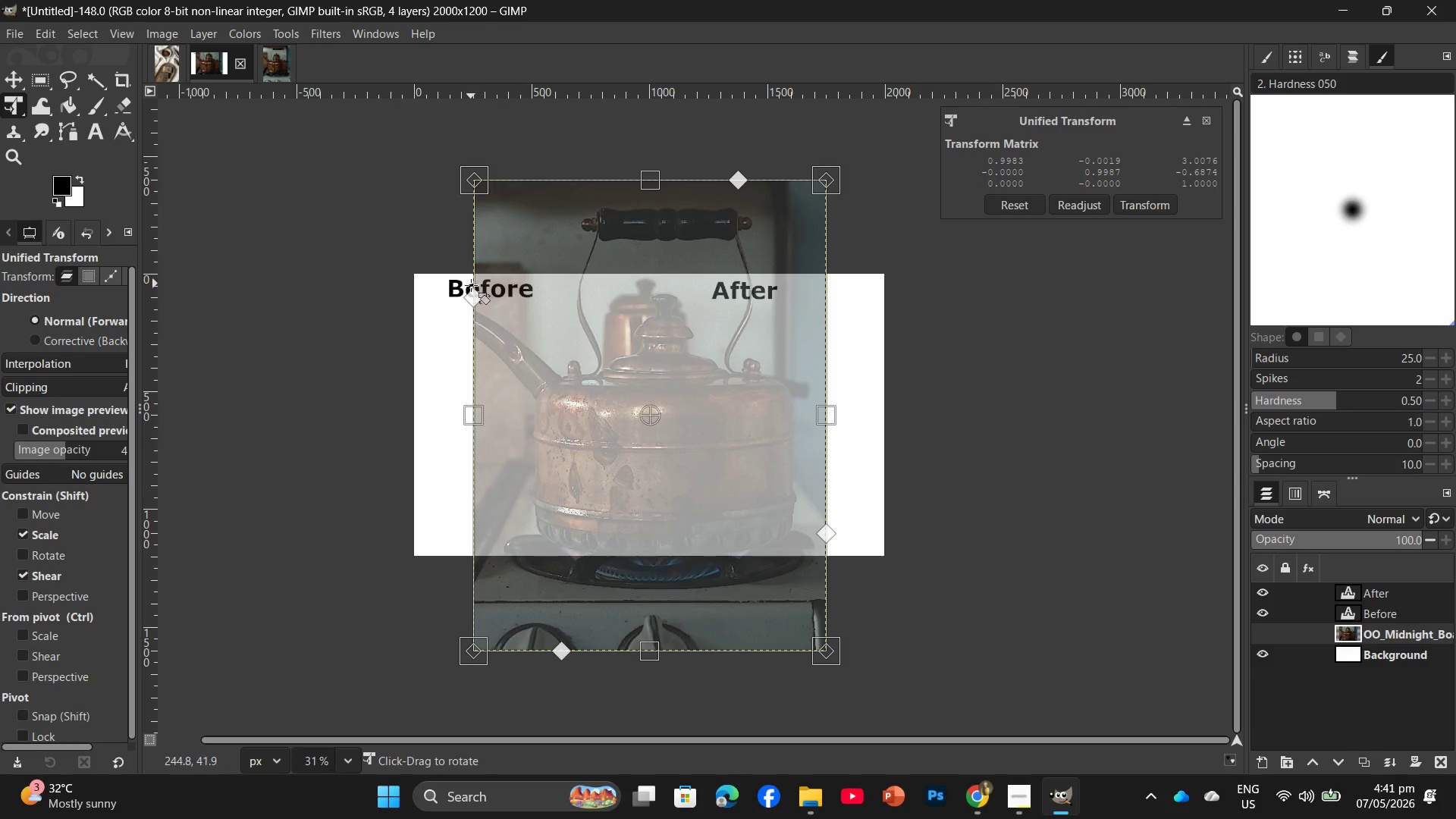 
wait(6.91)
 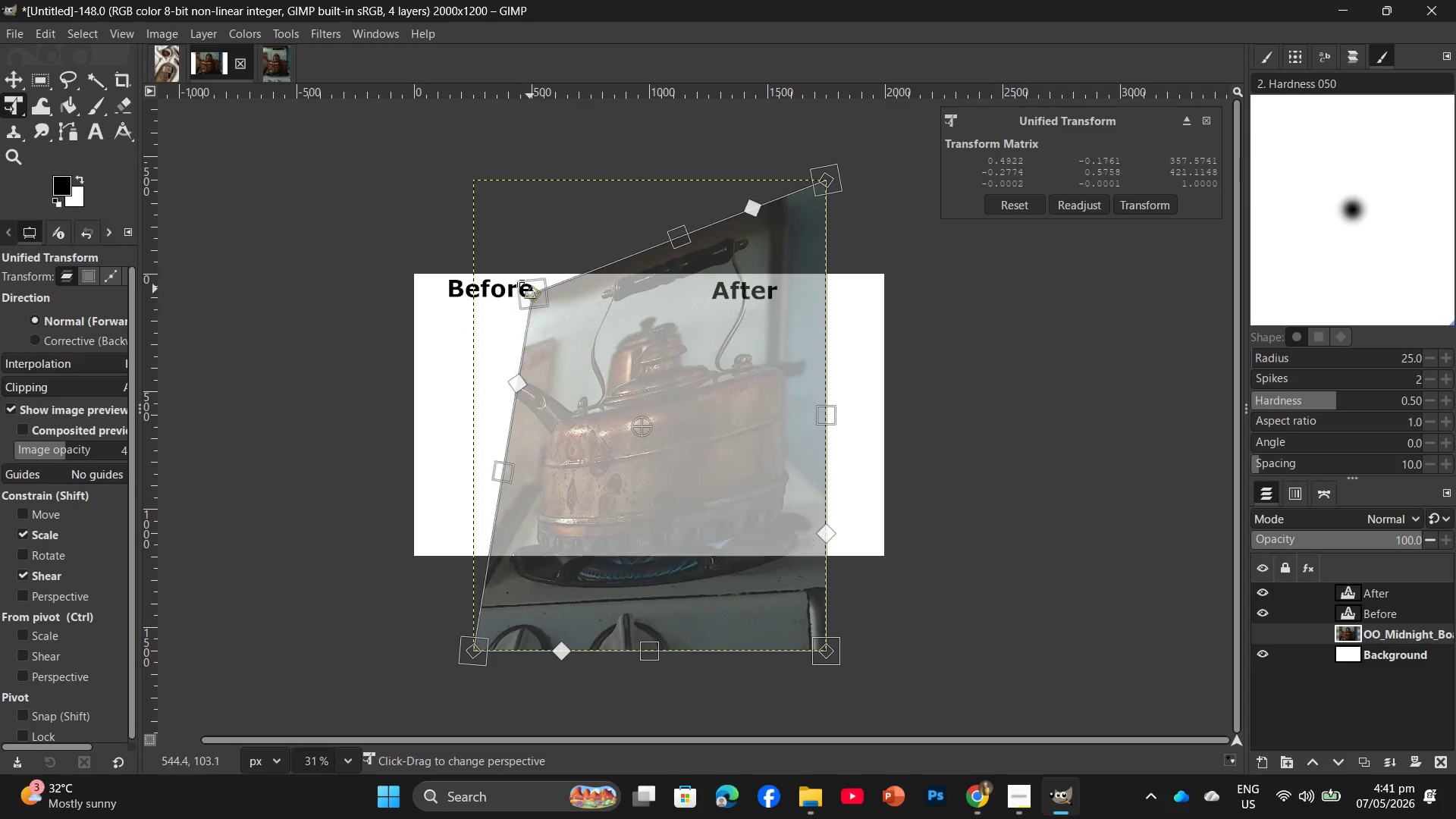 
left_click([474, 295])
 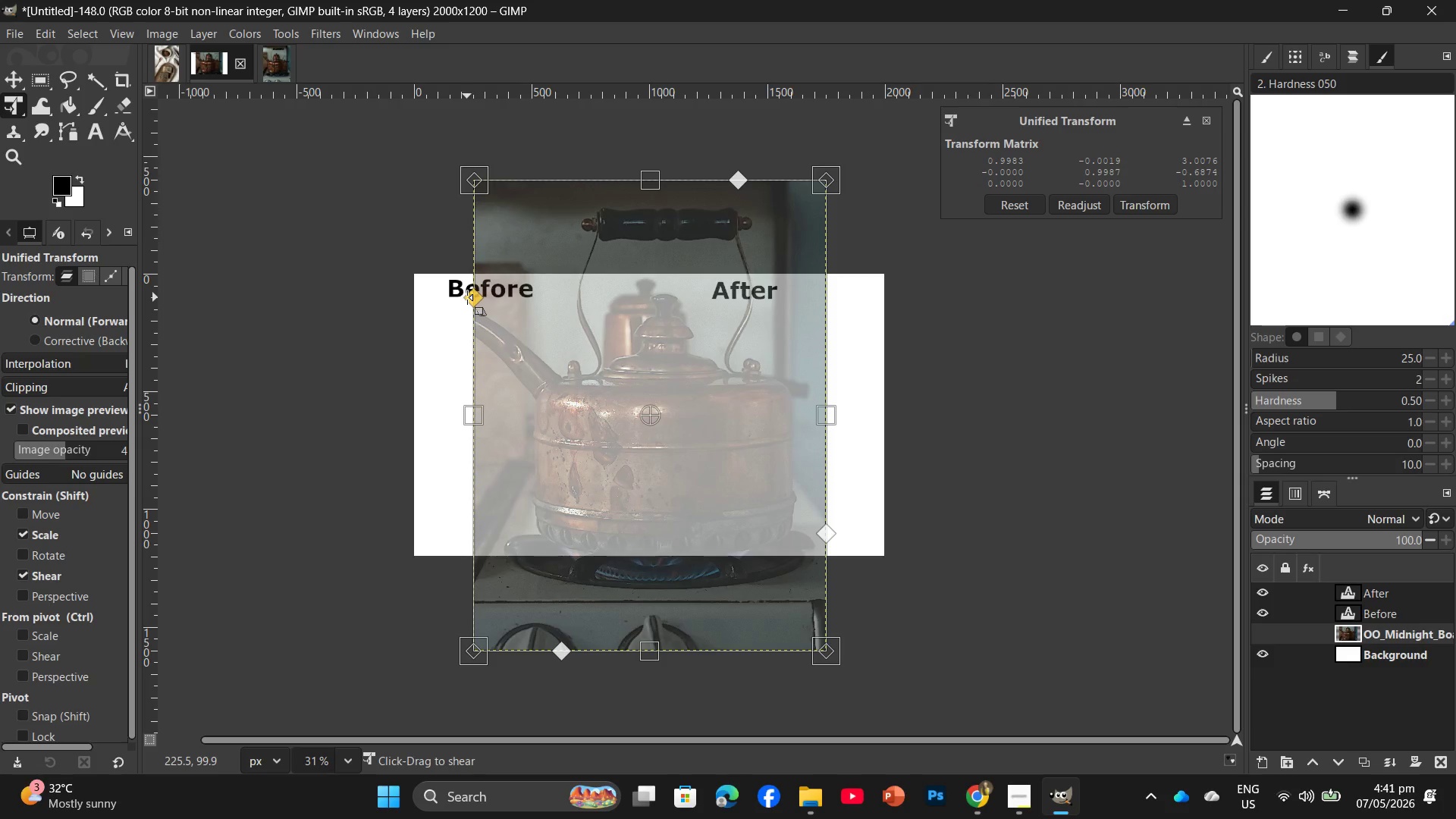 
left_click([469, 297])
 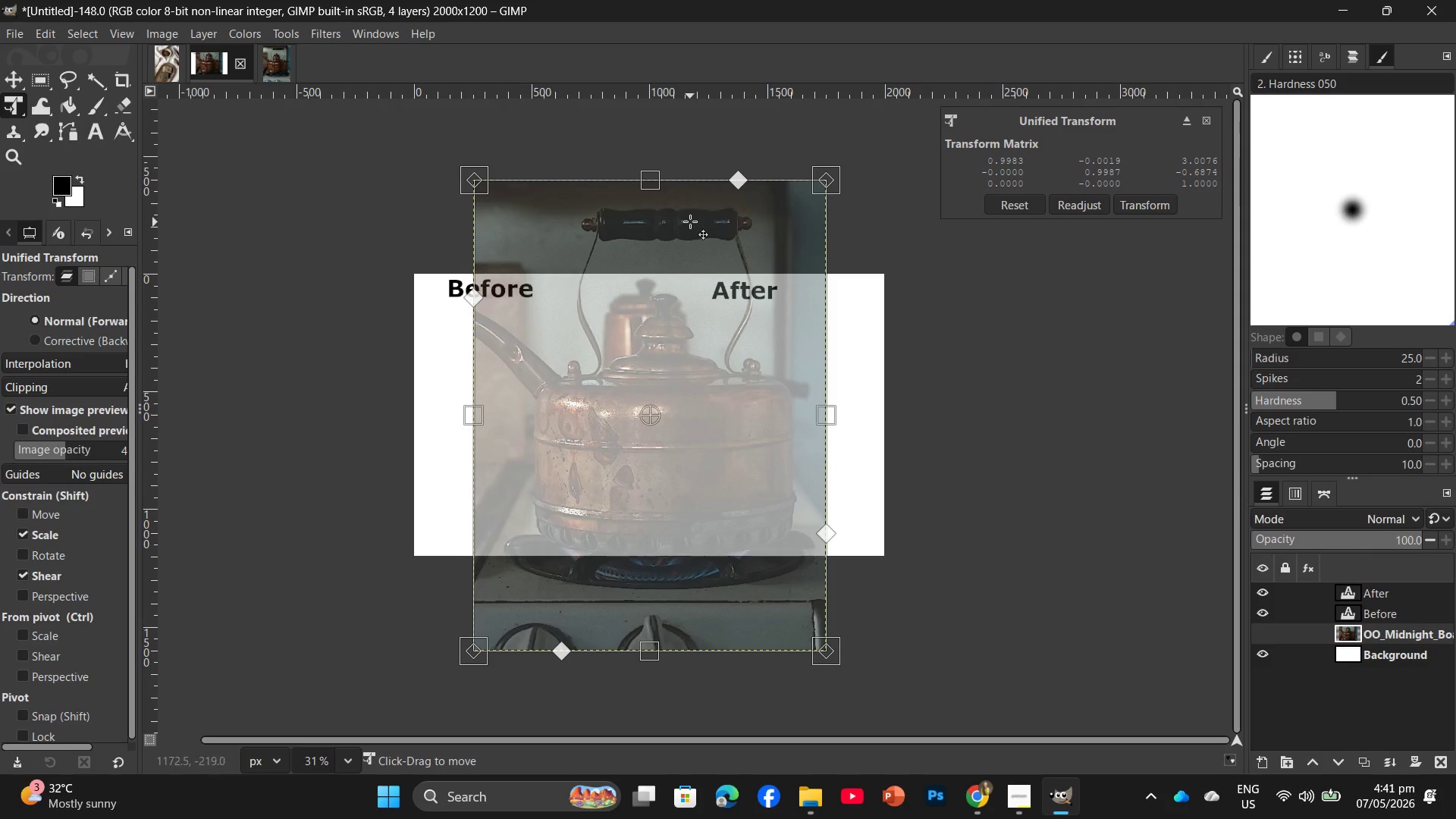 
left_click_drag(start_coordinate=[635, 175], to_coordinate=[639, 224])
 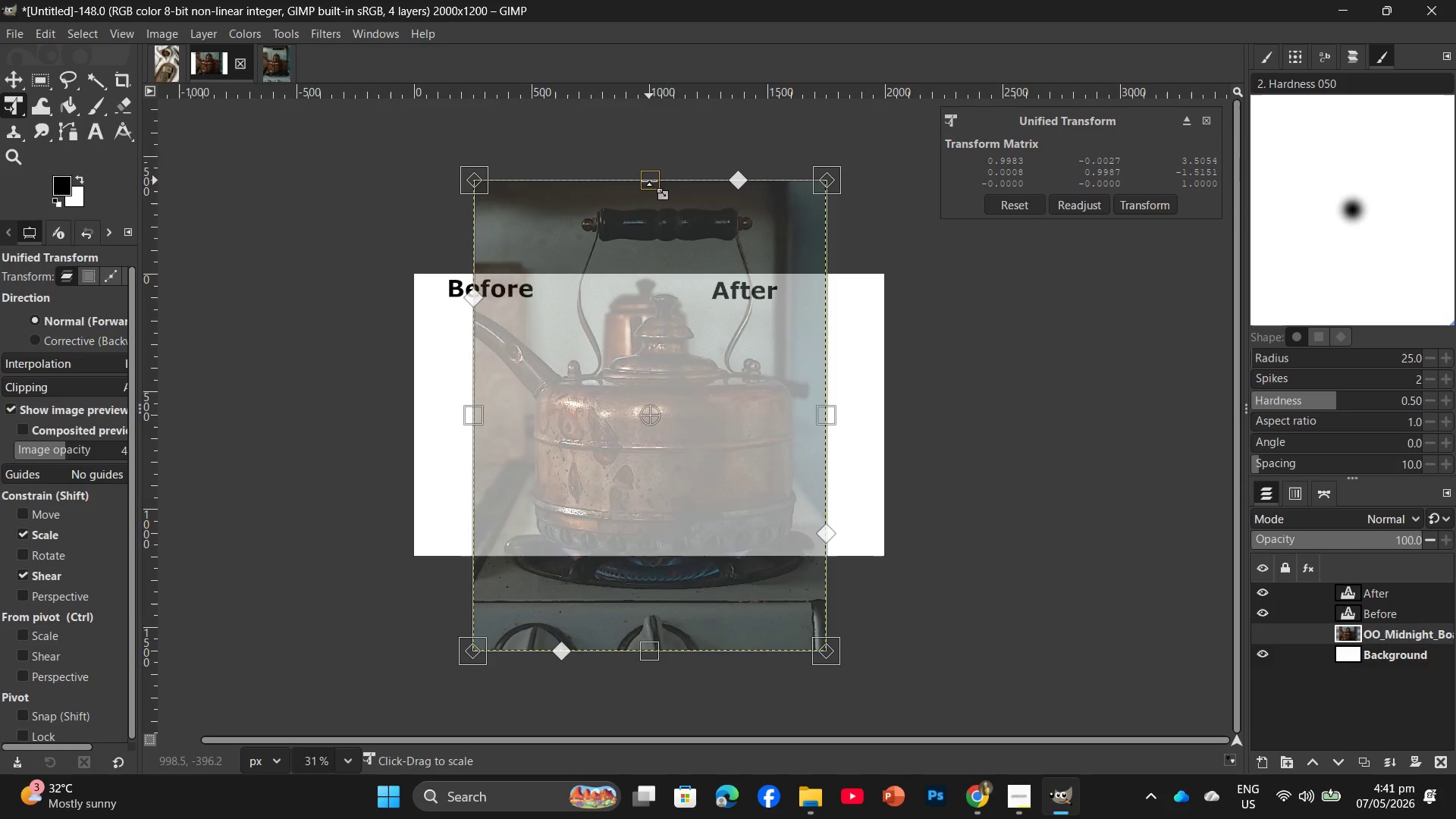 
left_click_drag(start_coordinate=[649, 180], to_coordinate=[658, 317])
 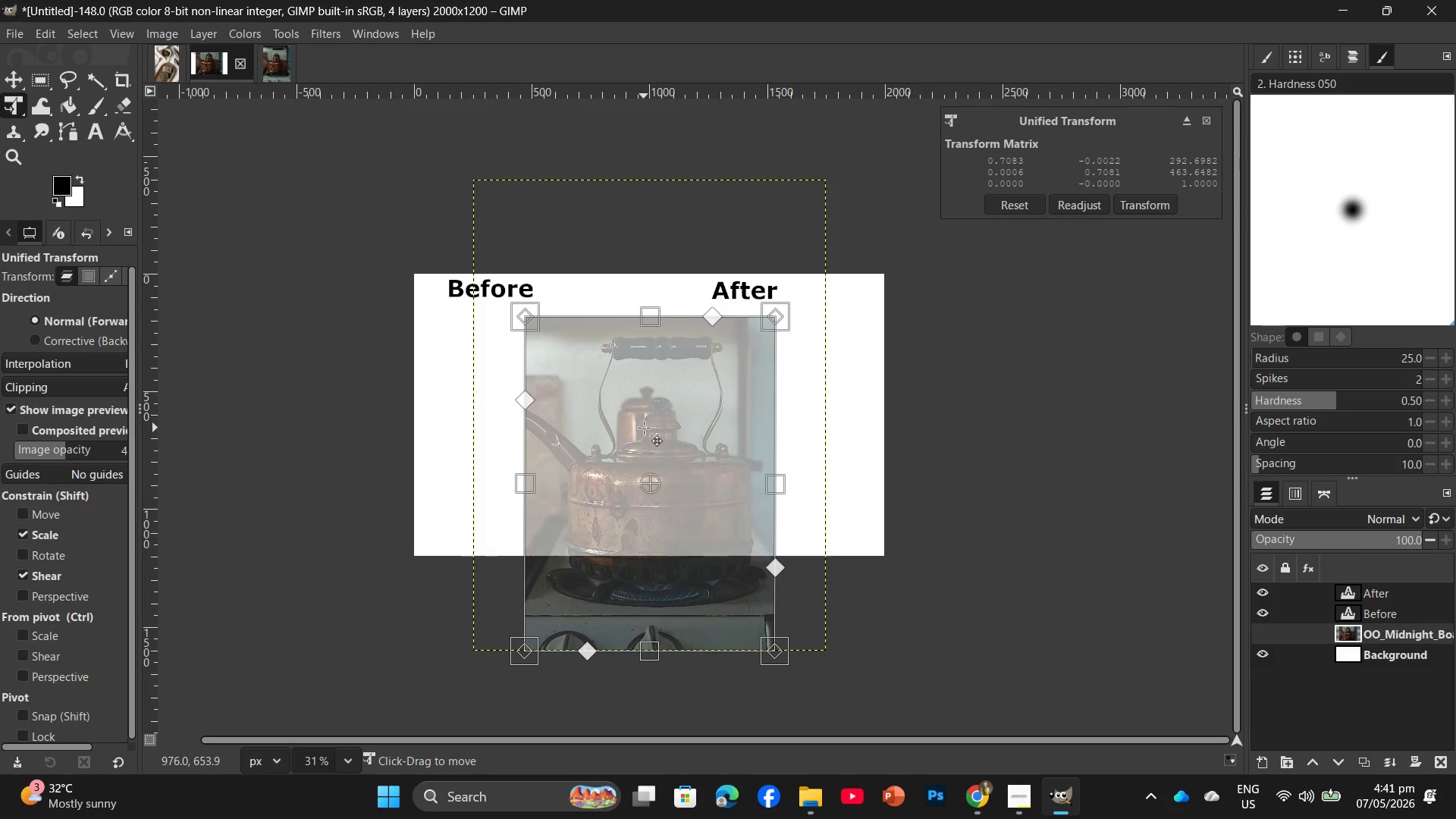 
left_click_drag(start_coordinate=[644, 428], to_coordinate=[737, 422])
 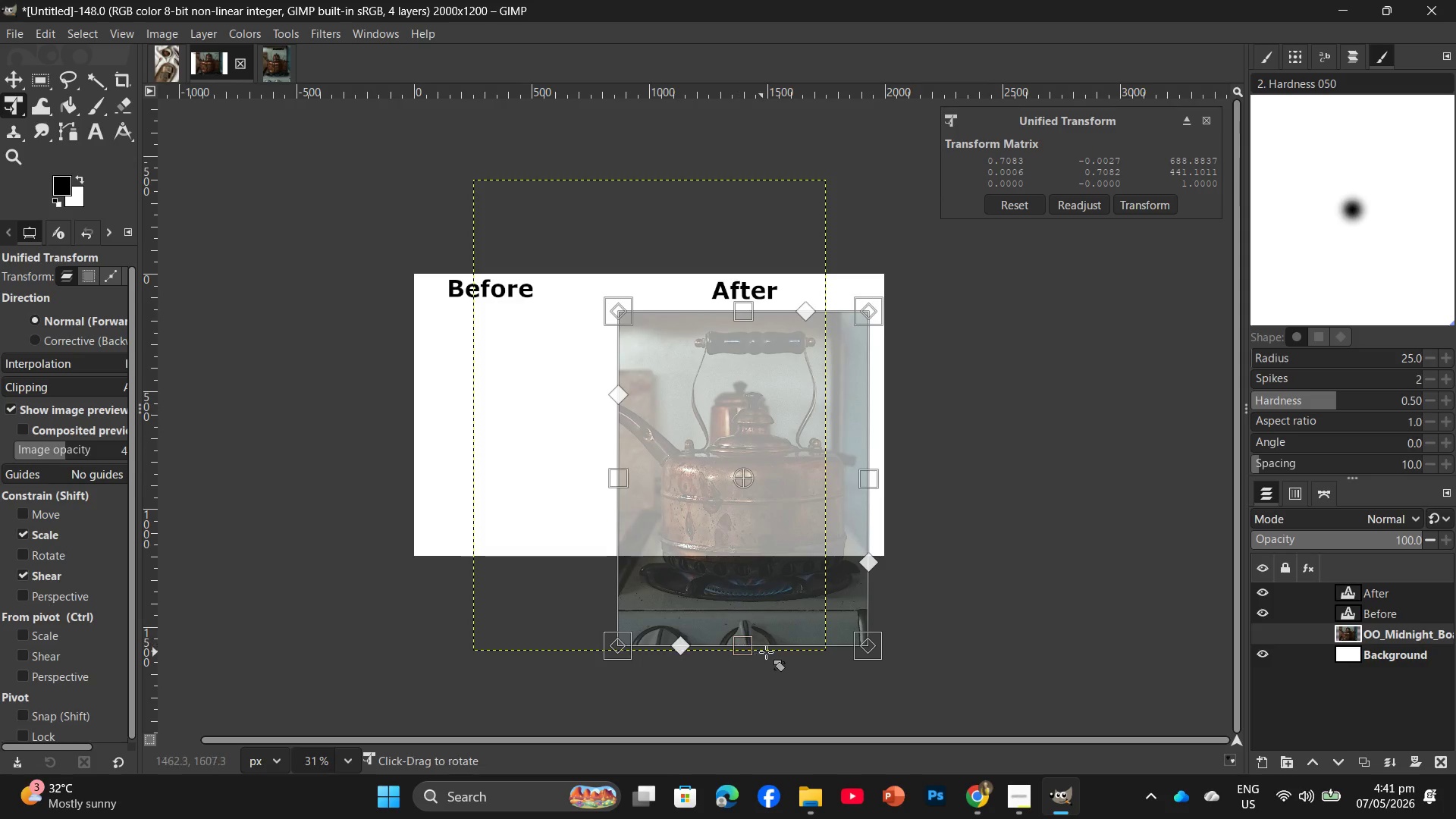 
left_click_drag(start_coordinate=[745, 650], to_coordinate=[770, 544])
 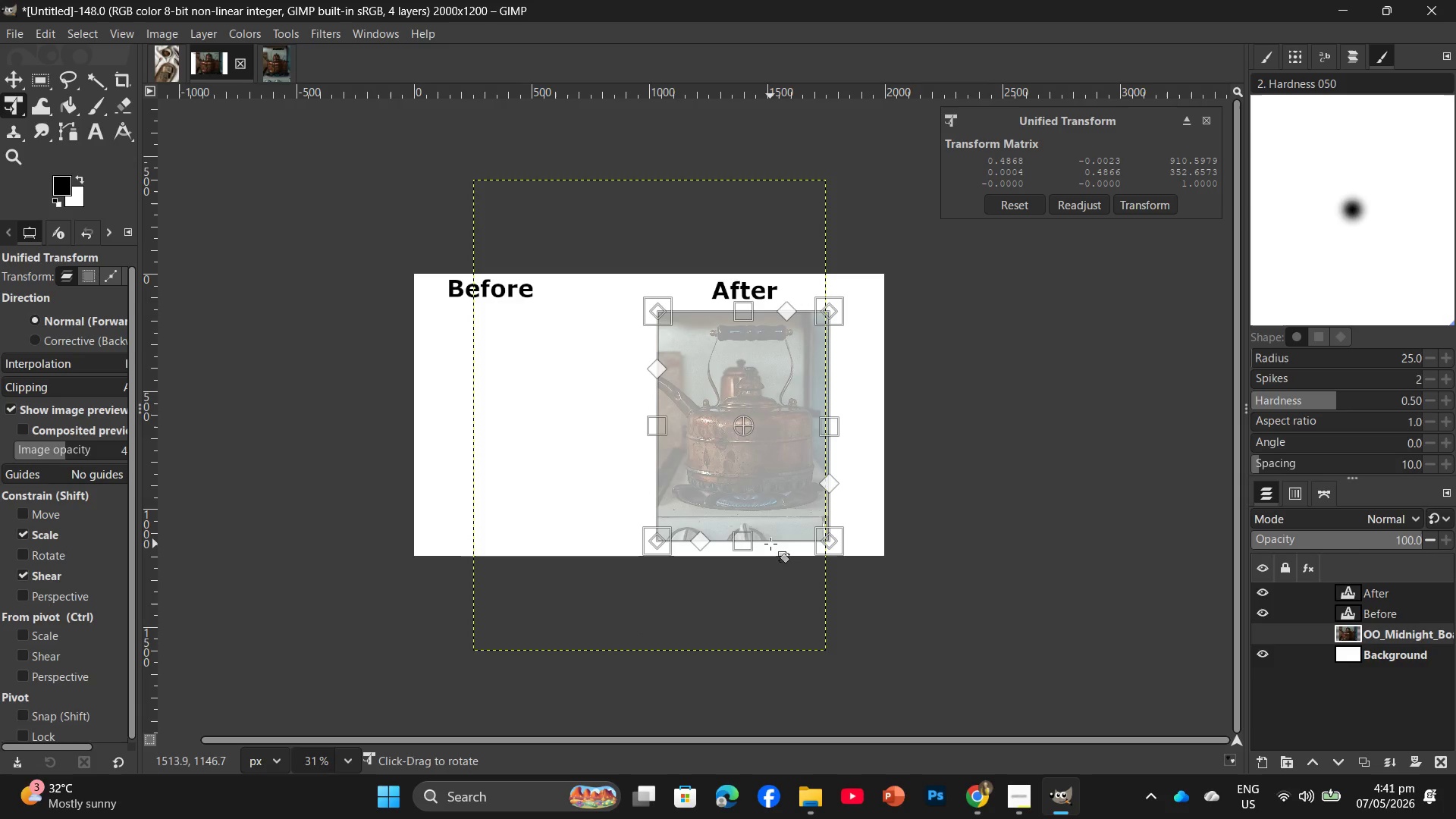 
hold_key(key=ControlLeft, duration=0.91)
scroll: coordinate [798, 541], scroll_direction: up, amount: 6.0
 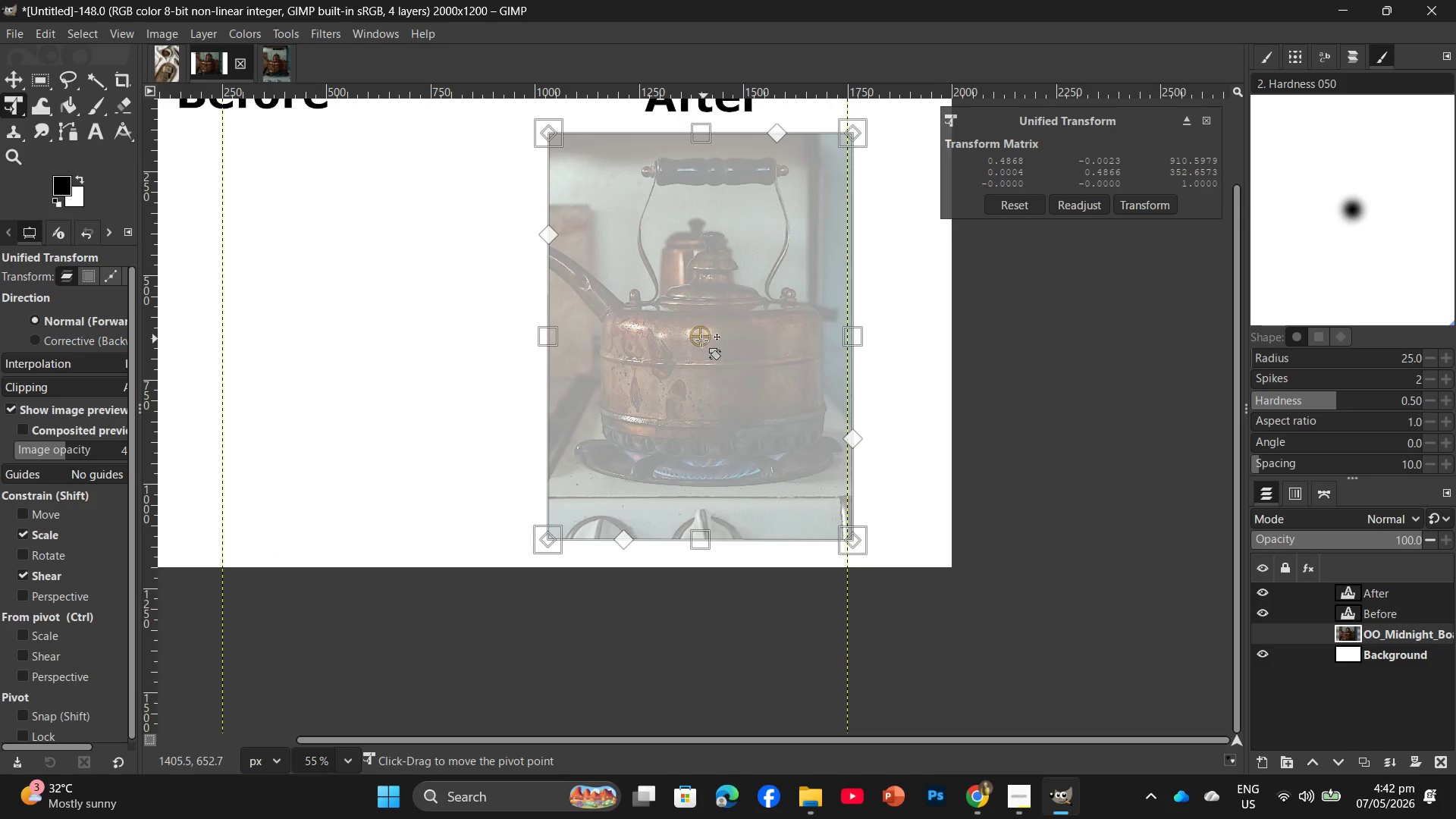 
left_click_drag(start_coordinate=[699, 340], to_coordinate=[695, 328])
 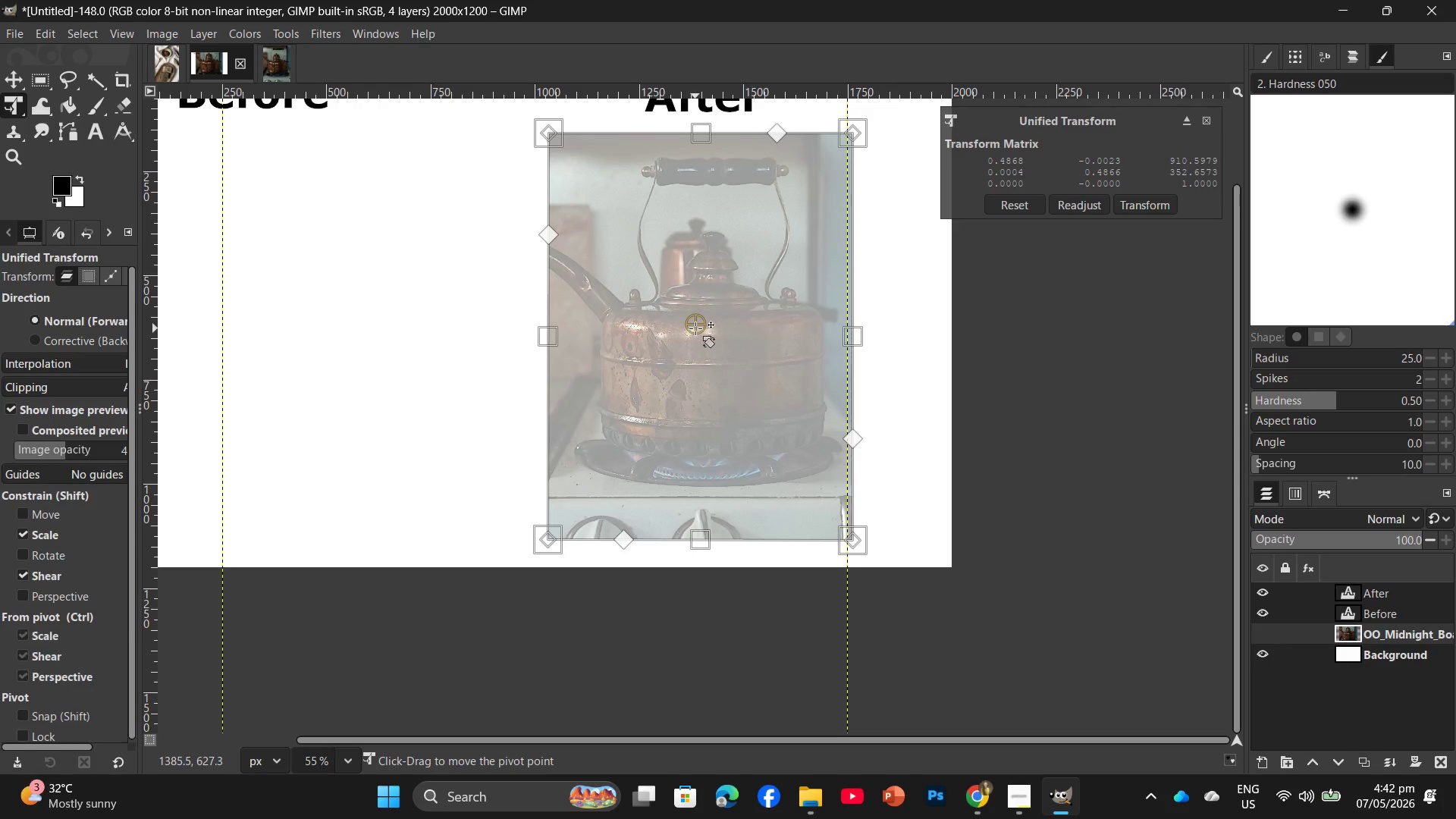 
hold_key(key=ControlLeft, duration=0.58)
scroll: coordinate [695, 328], scroll_direction: down, amount: 3.0
 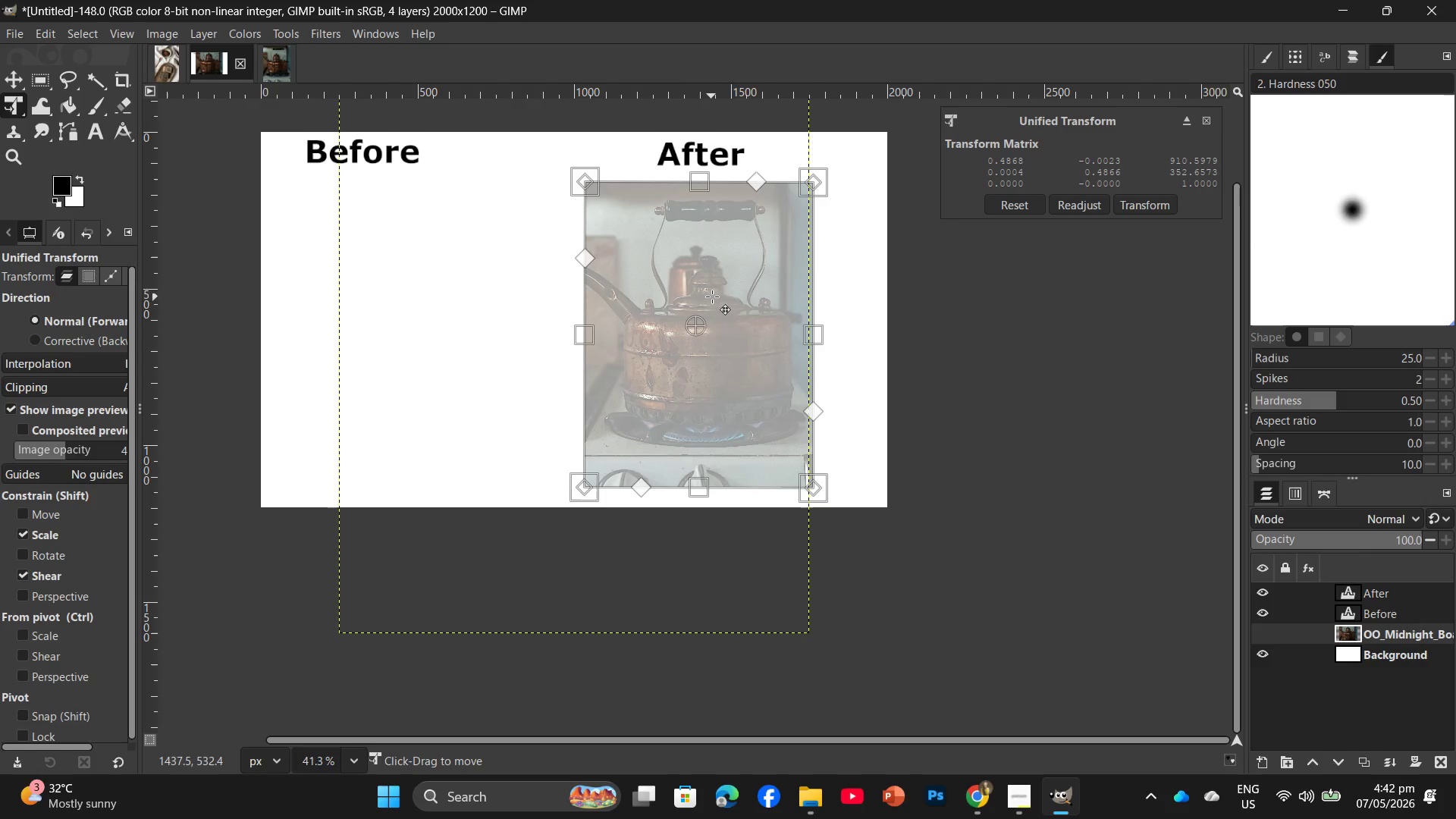 
left_click_drag(start_coordinate=[713, 293], to_coordinate=[734, 284])
 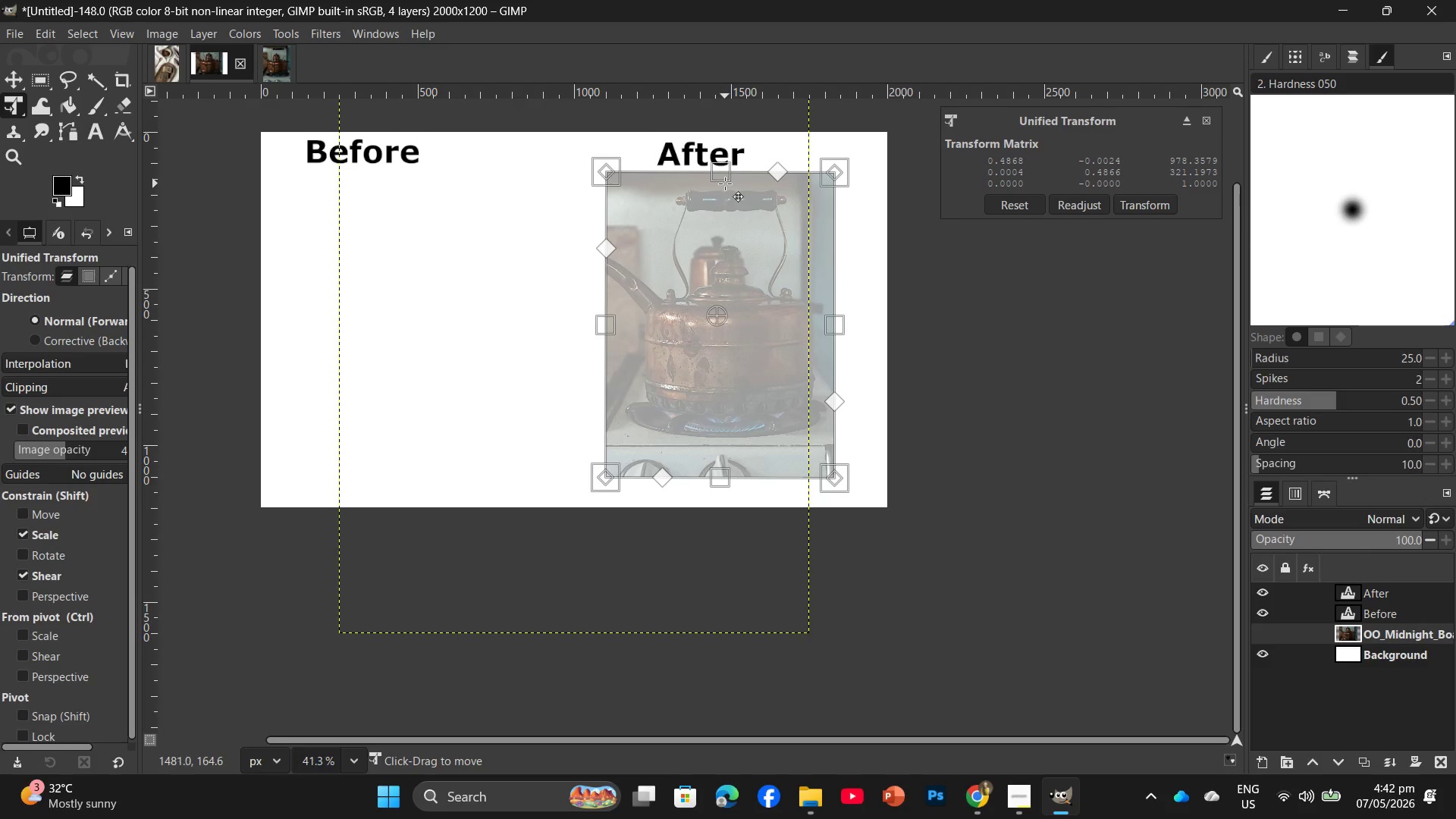 
left_click_drag(start_coordinate=[722, 180], to_coordinate=[722, 191])
 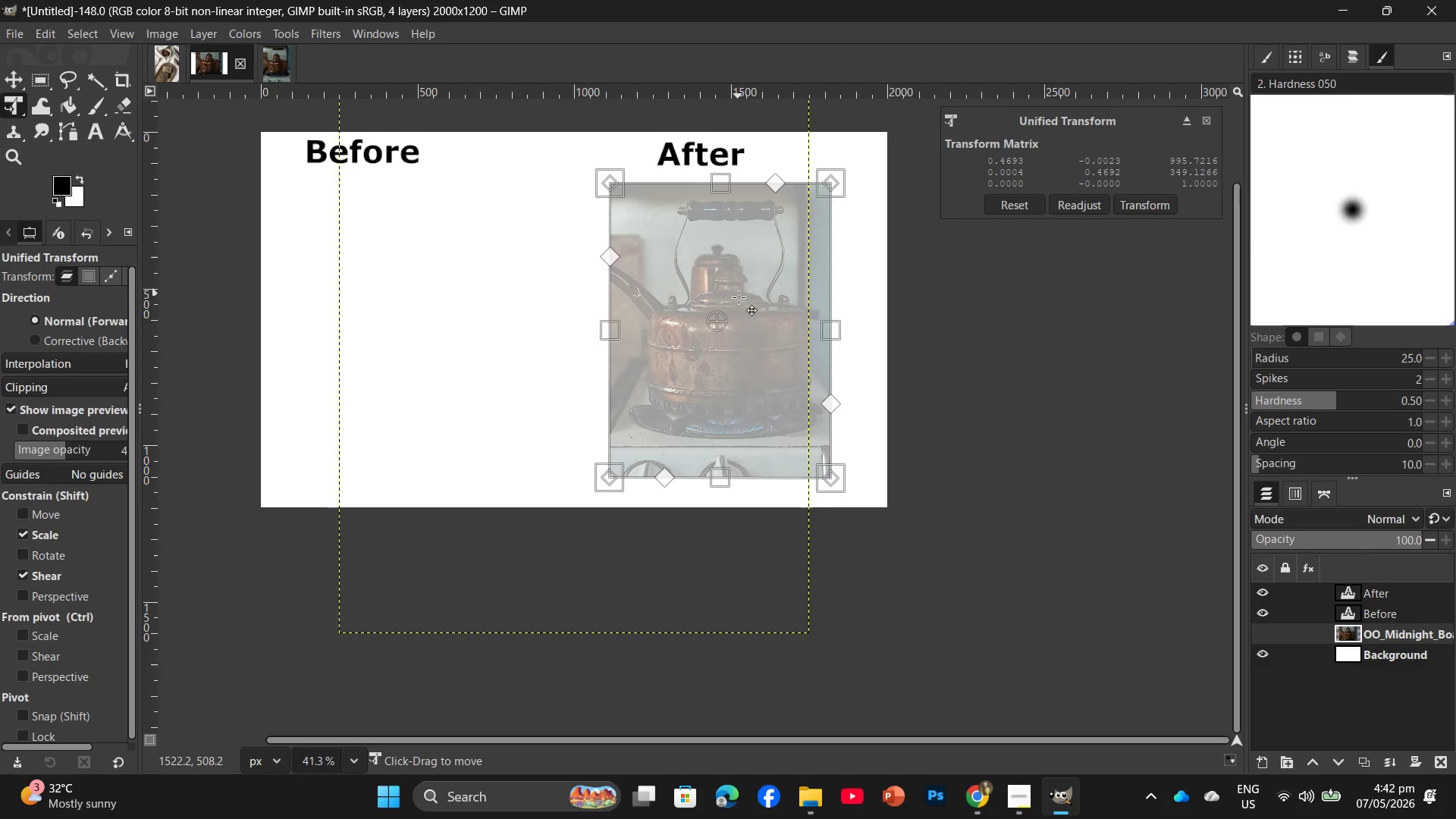 
left_click_drag(start_coordinate=[758, 328], to_coordinate=[742, 320])
 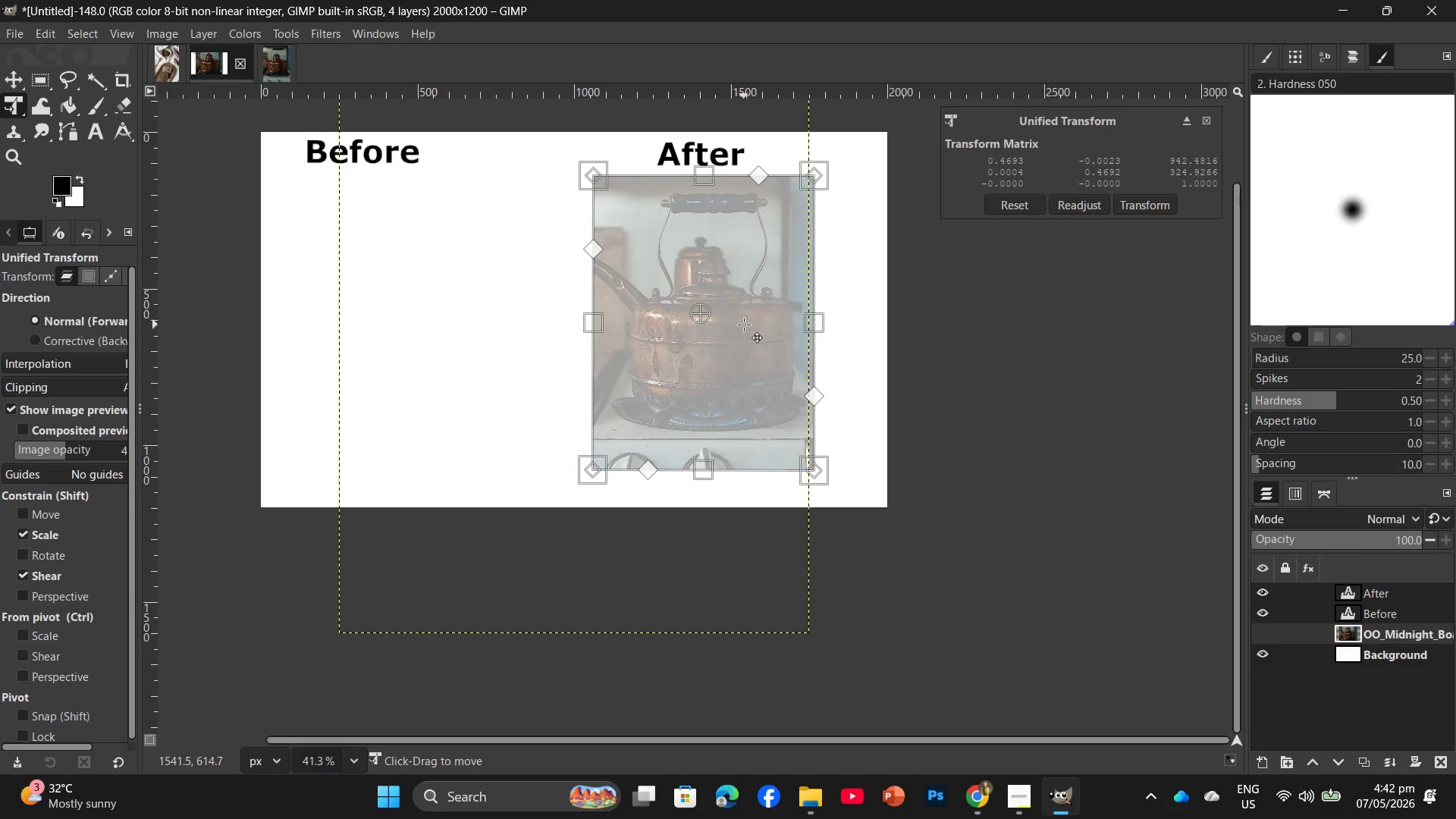 
key(Enter)
 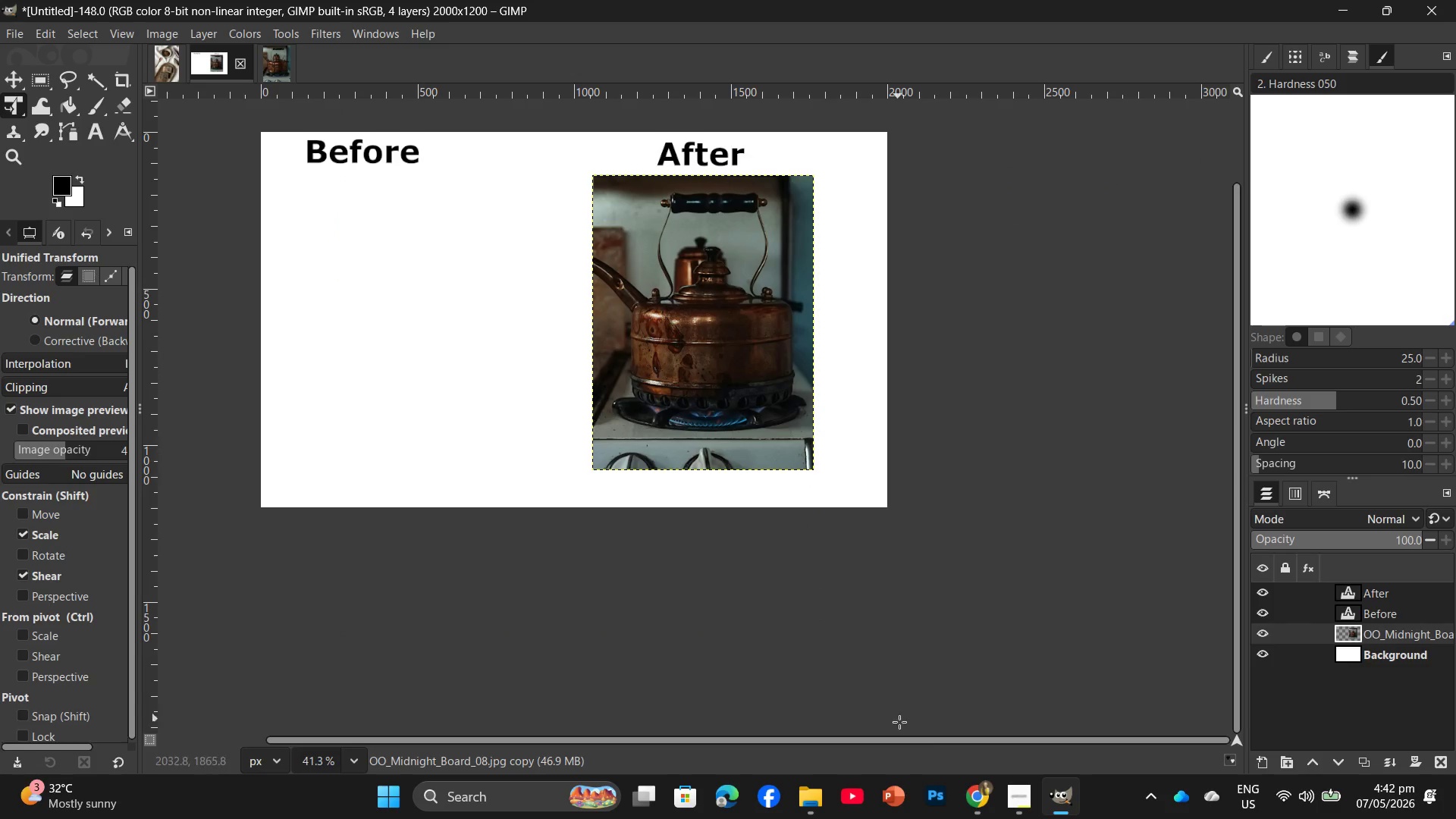 
left_click([811, 805])
 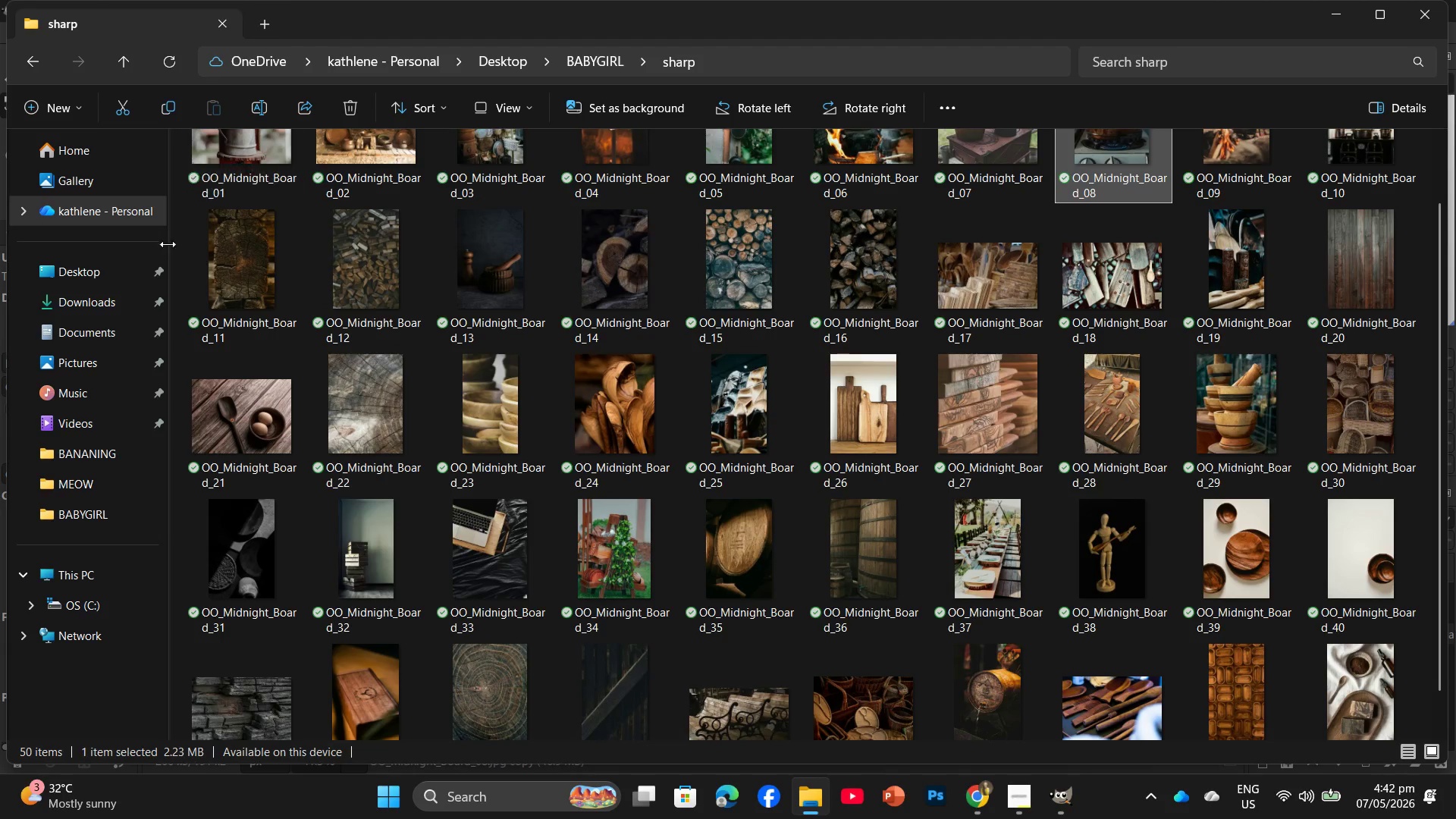 
left_click([124, 314])
 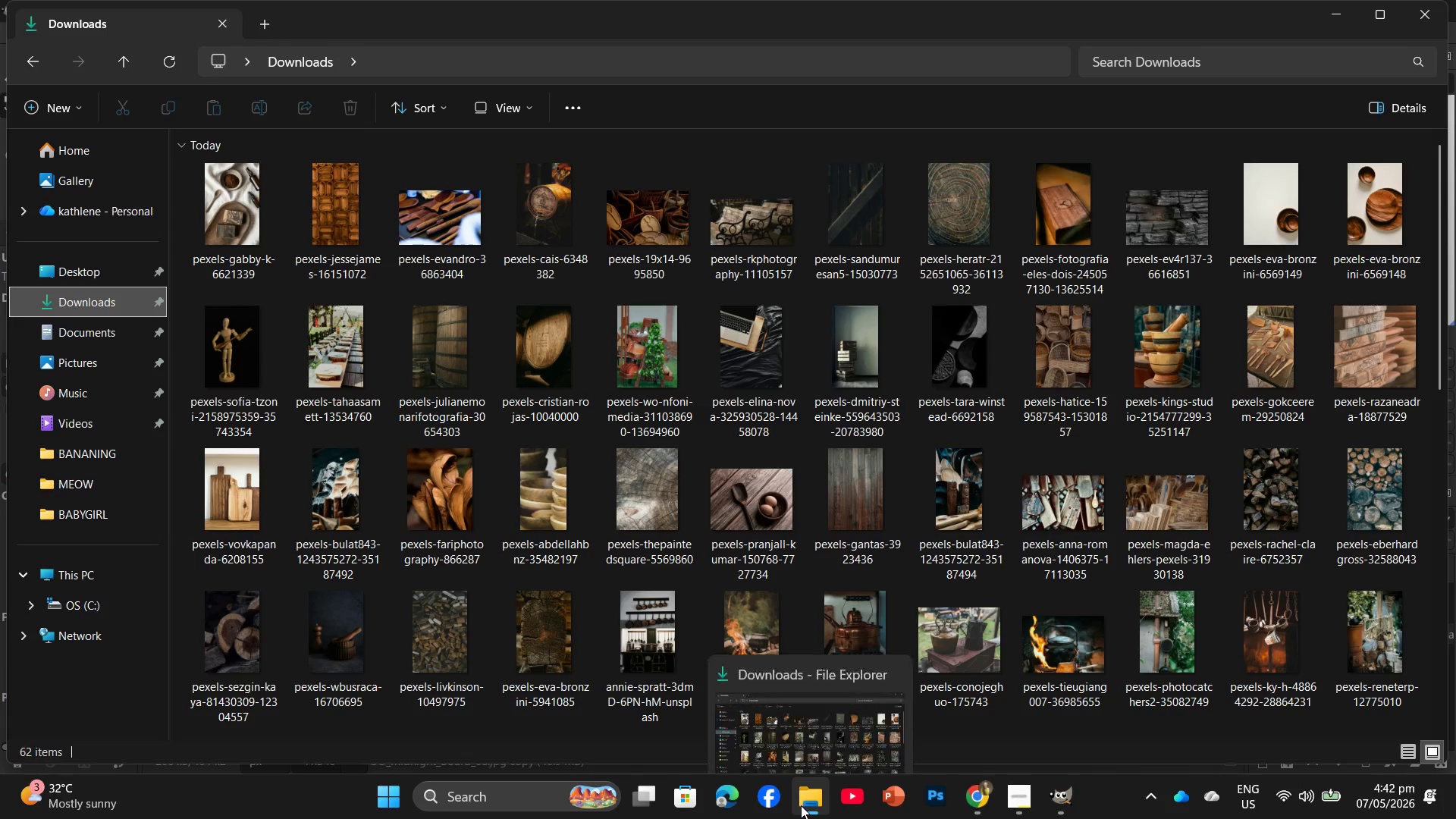 
left_click([803, 802])
 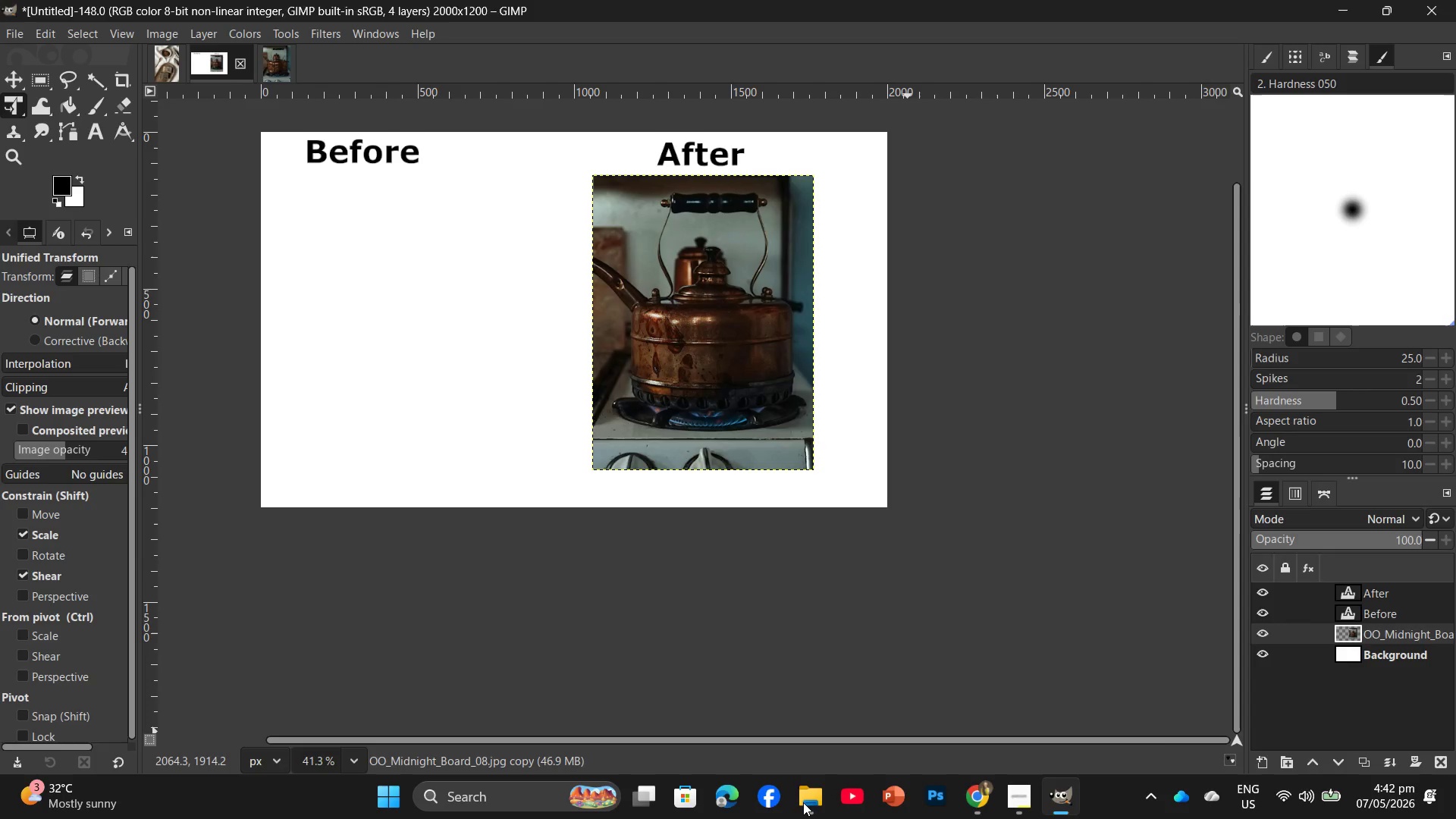 
double_click([803, 802])
 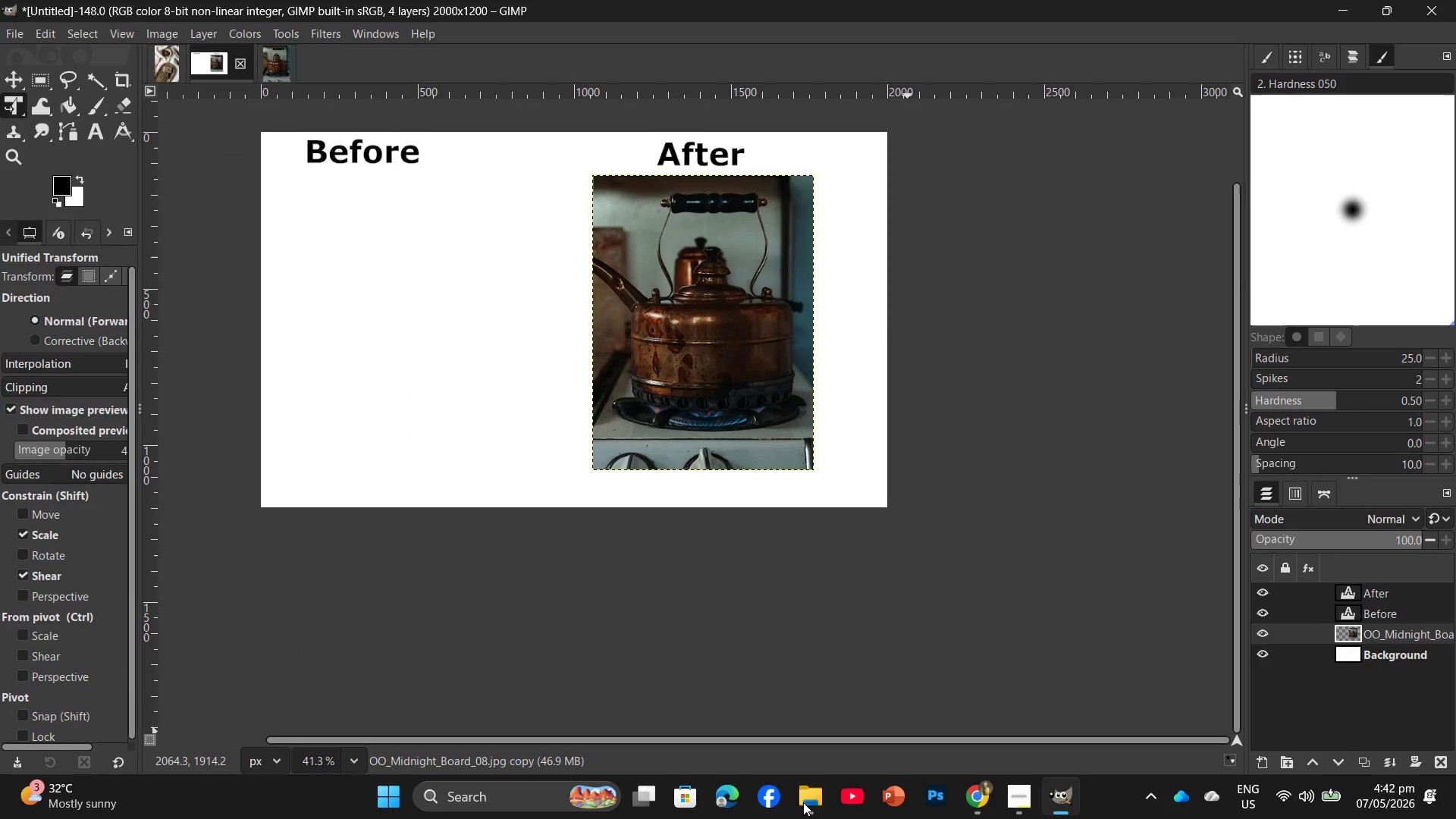 
left_click([803, 802])
 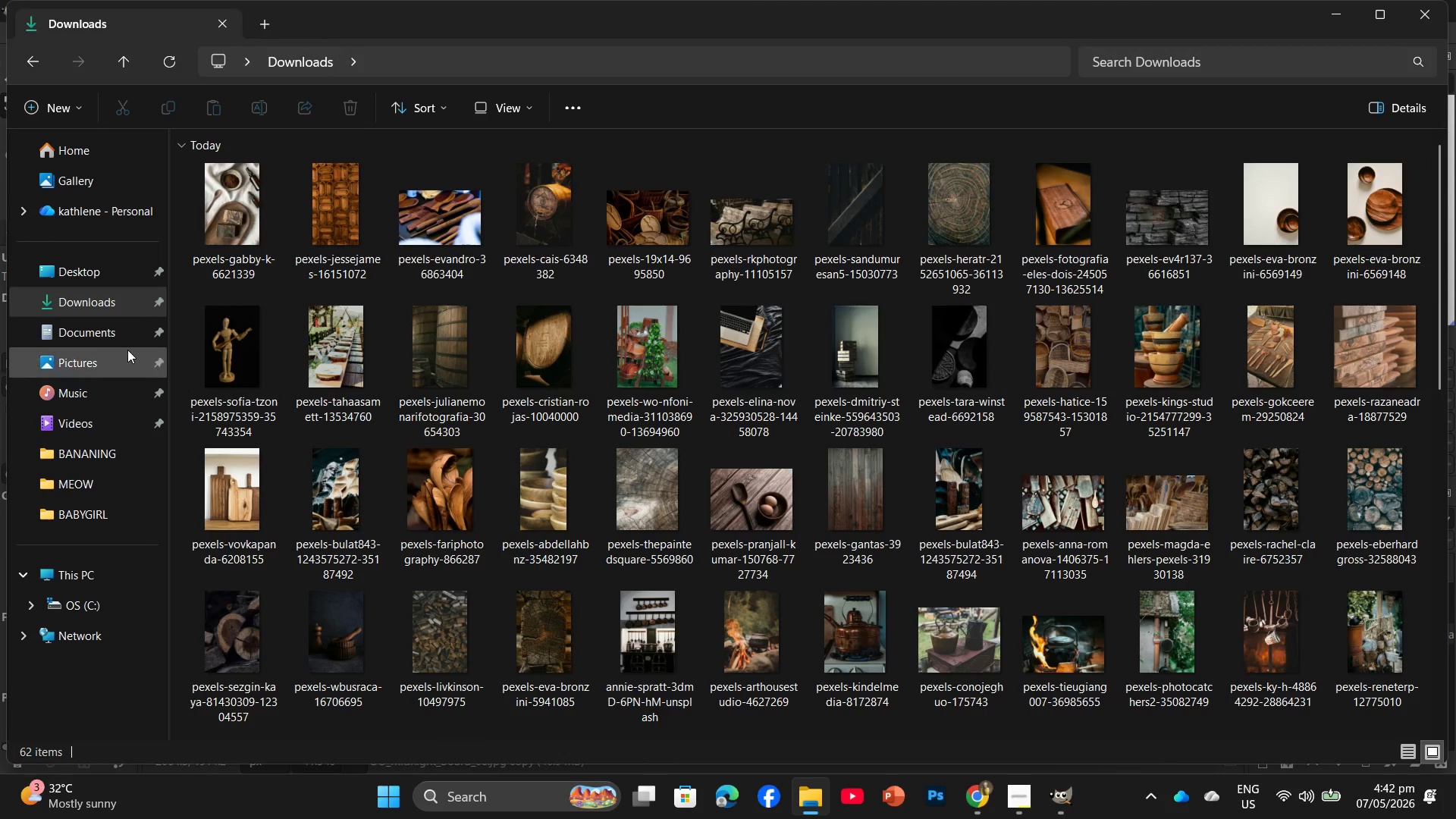 
mouse_move([225, 348])
 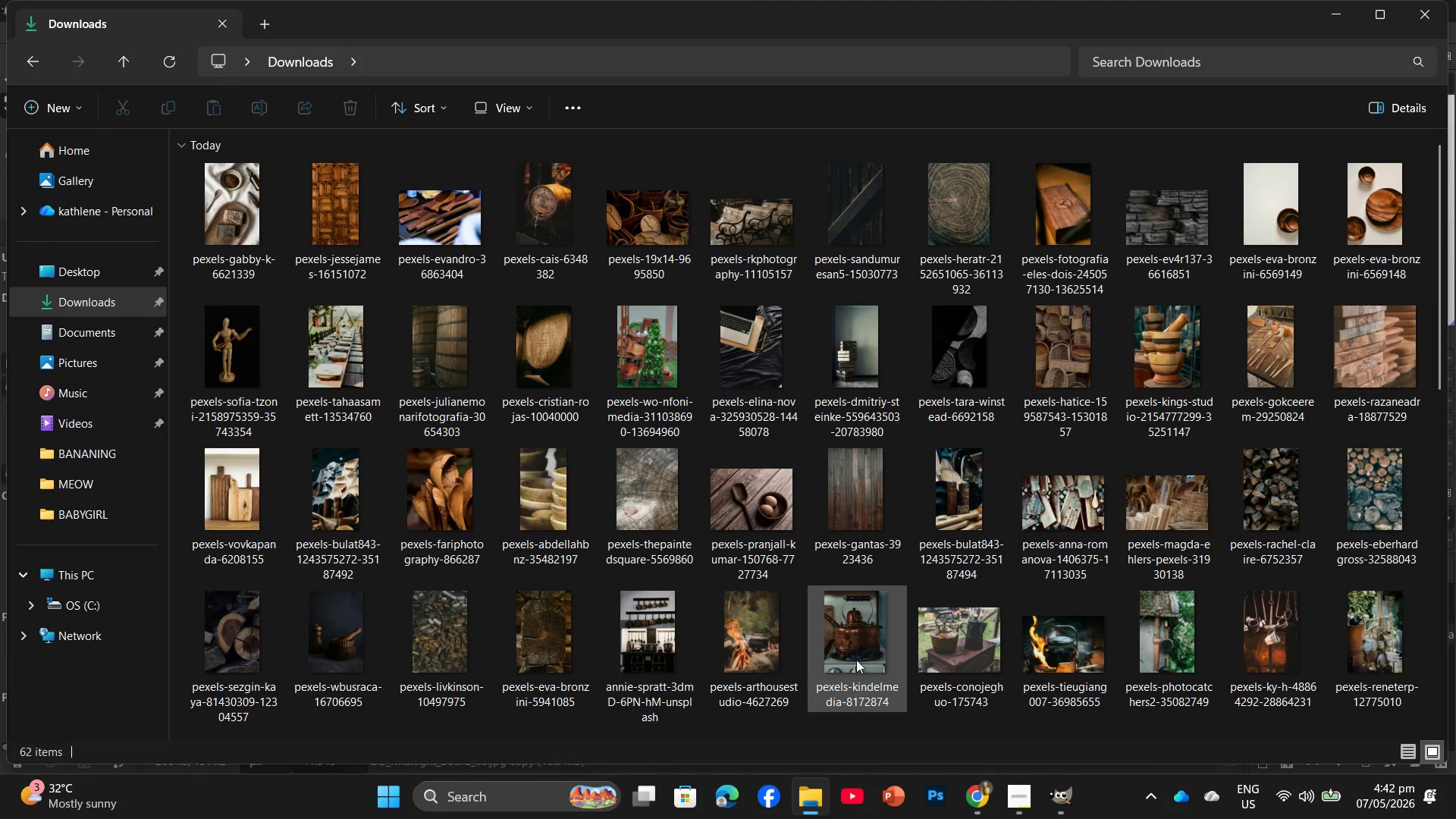 
left_click_drag(start_coordinate=[854, 640], to_coordinate=[356, 340])
 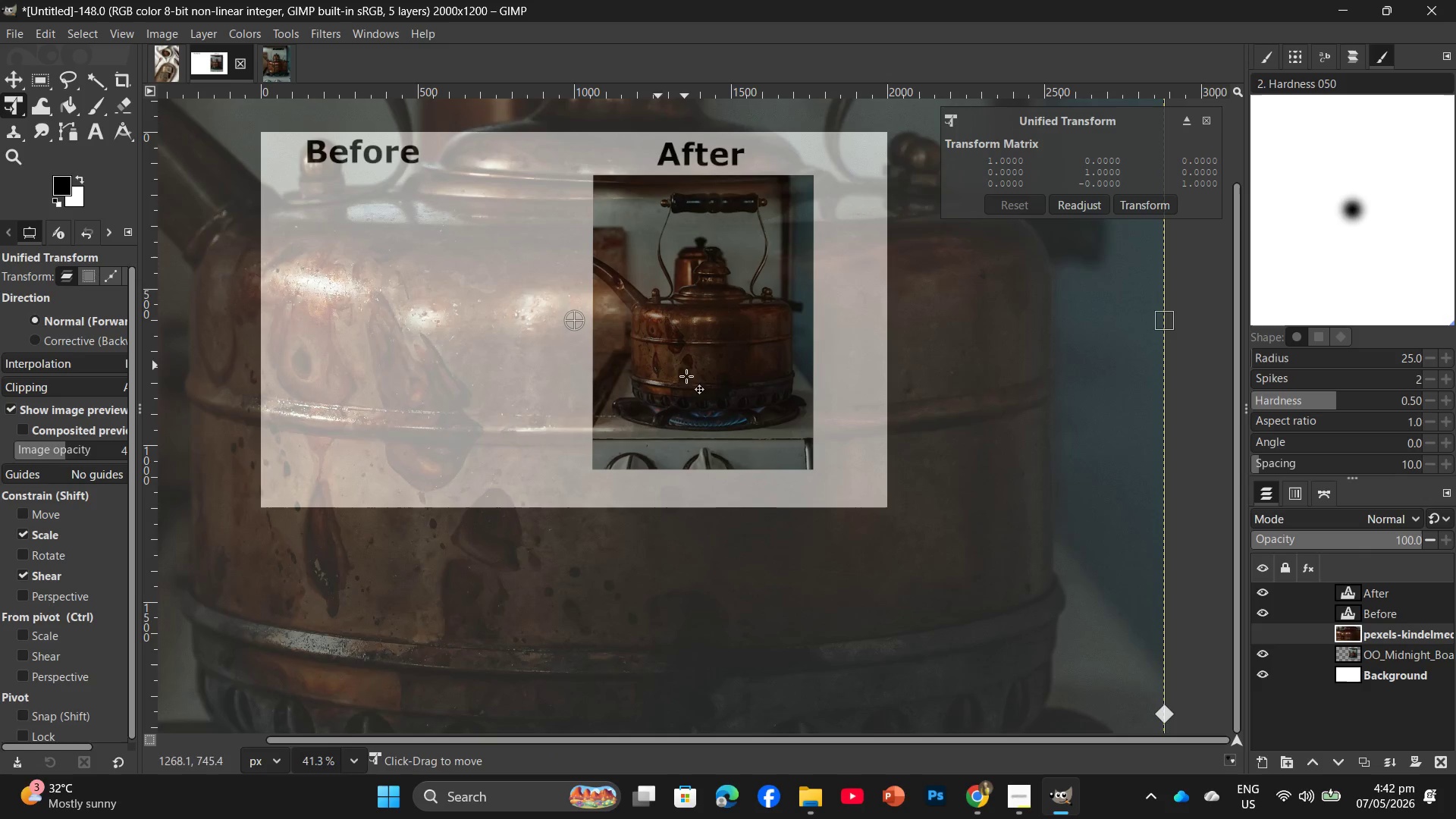 
hold_key(key=ControlLeft, duration=1.0)
scroll: coordinate [689, 427], scroll_direction: down, amount: 13.0
 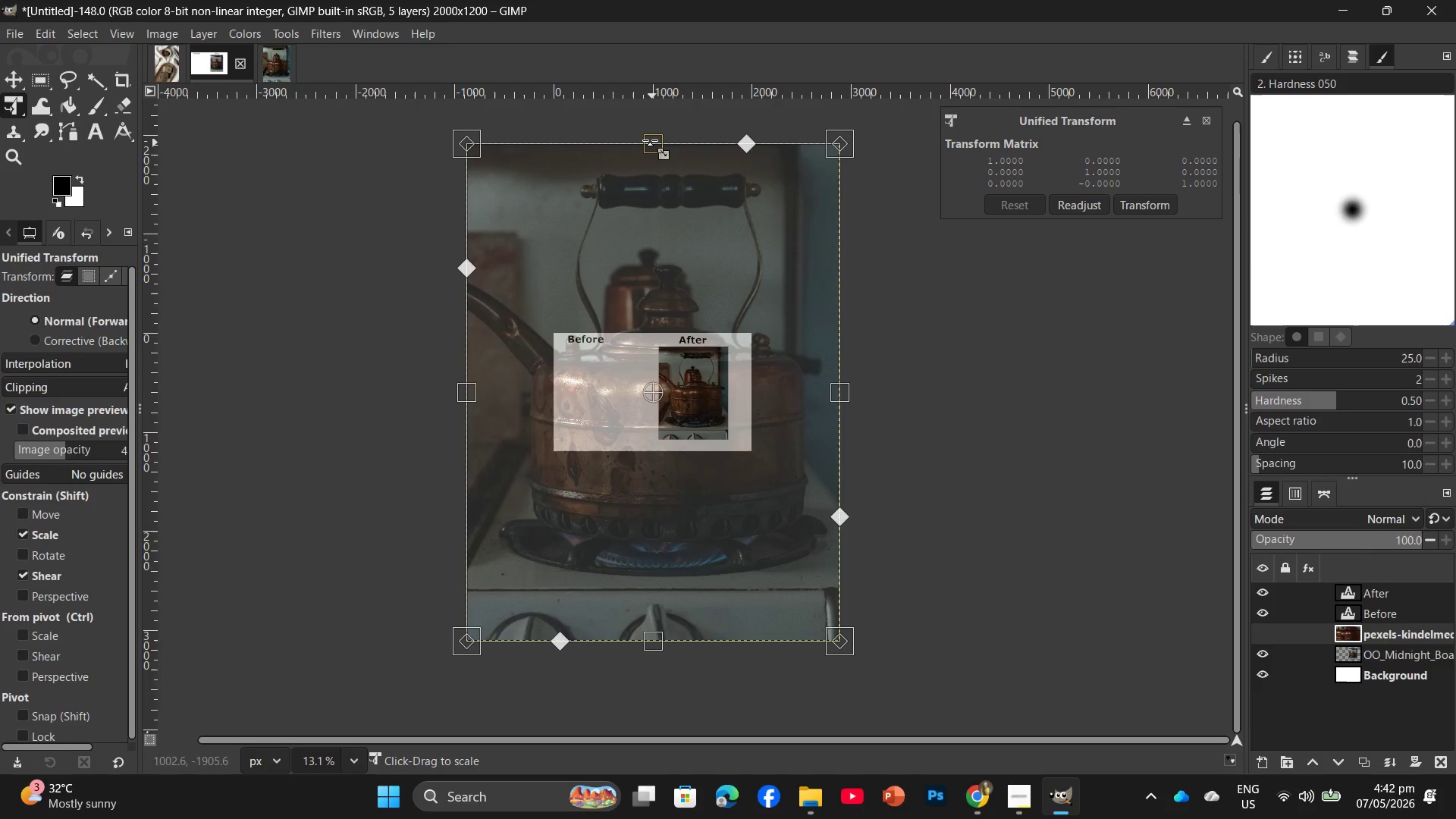 
left_click_drag(start_coordinate=[650, 140], to_coordinate=[623, 463])
 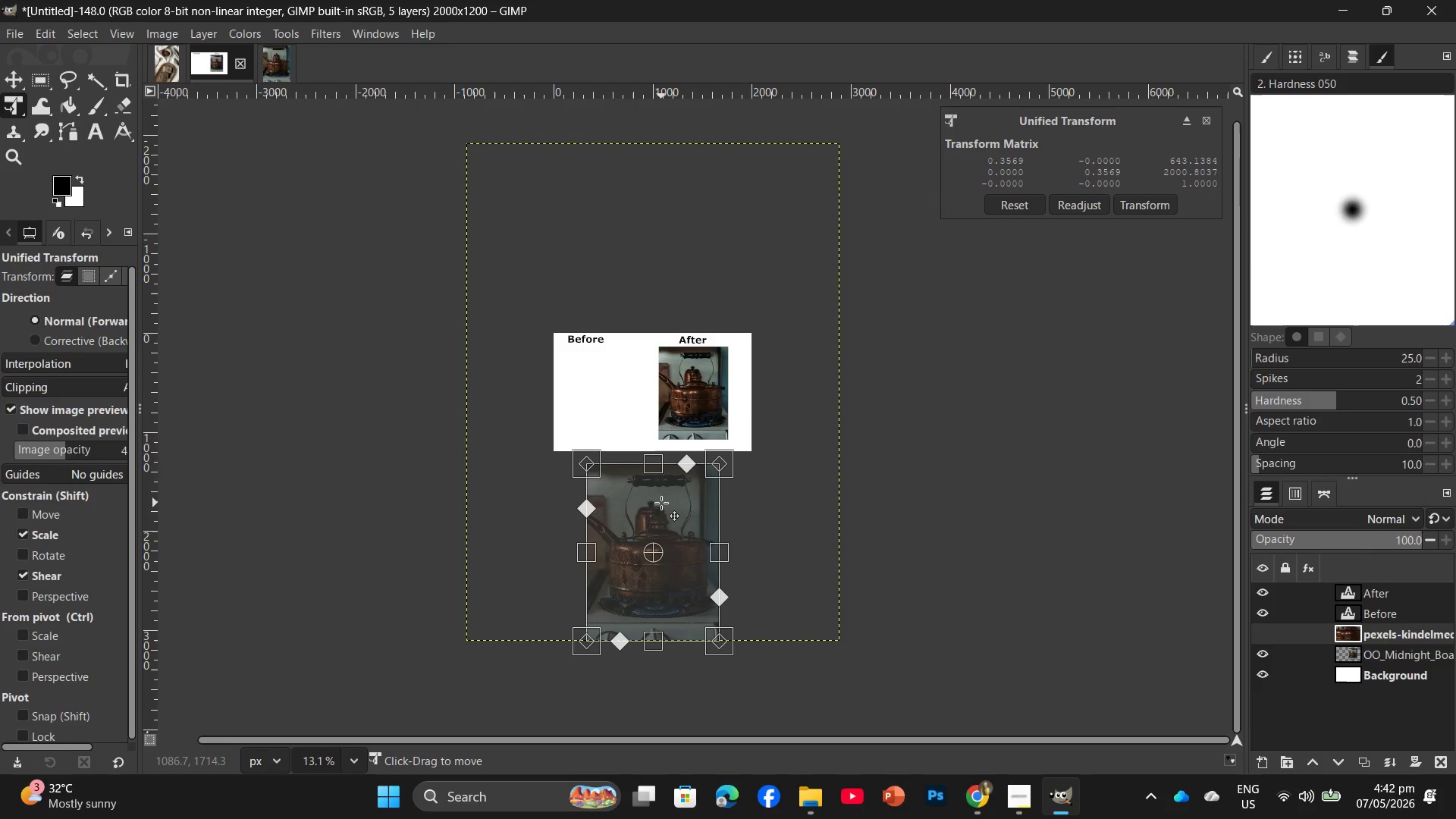 
left_click_drag(start_coordinate=[662, 503], to_coordinate=[620, 389])
 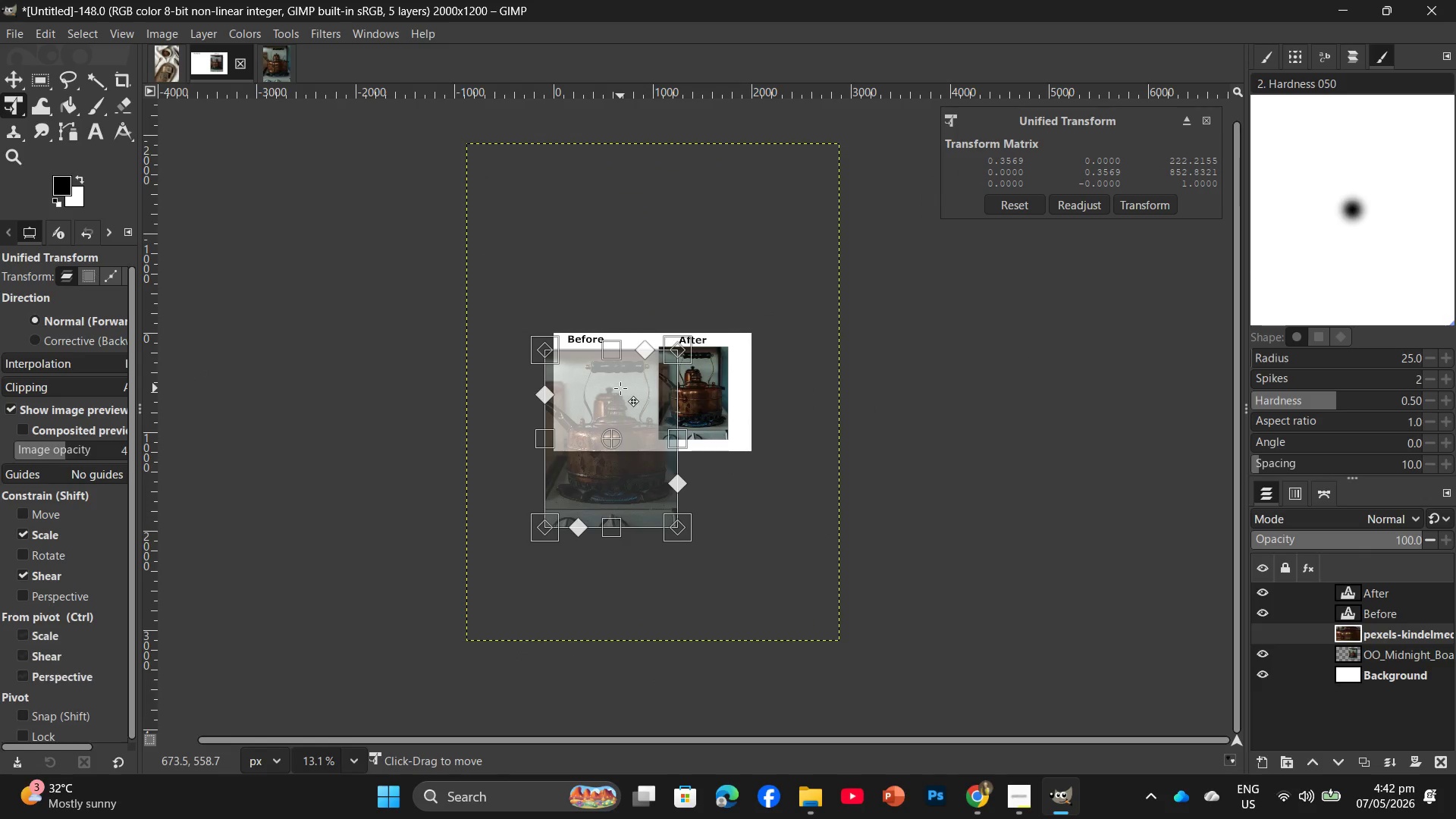 
hold_key(key=ControlLeft, duration=1.06)
scroll: coordinate [620, 388], scroll_direction: up, amount: 11.0
 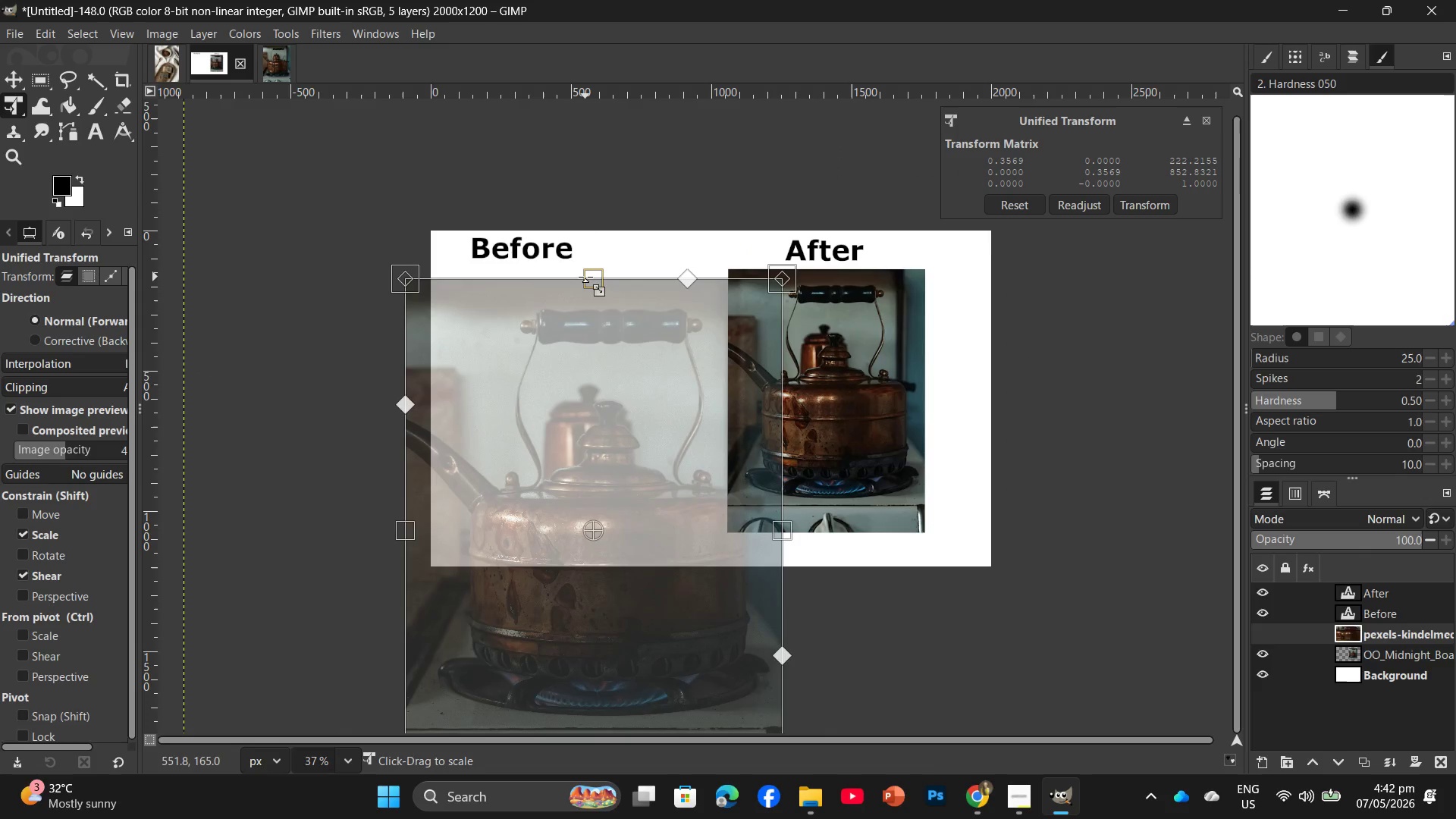 
left_click_drag(start_coordinate=[585, 277], to_coordinate=[600, 448])
 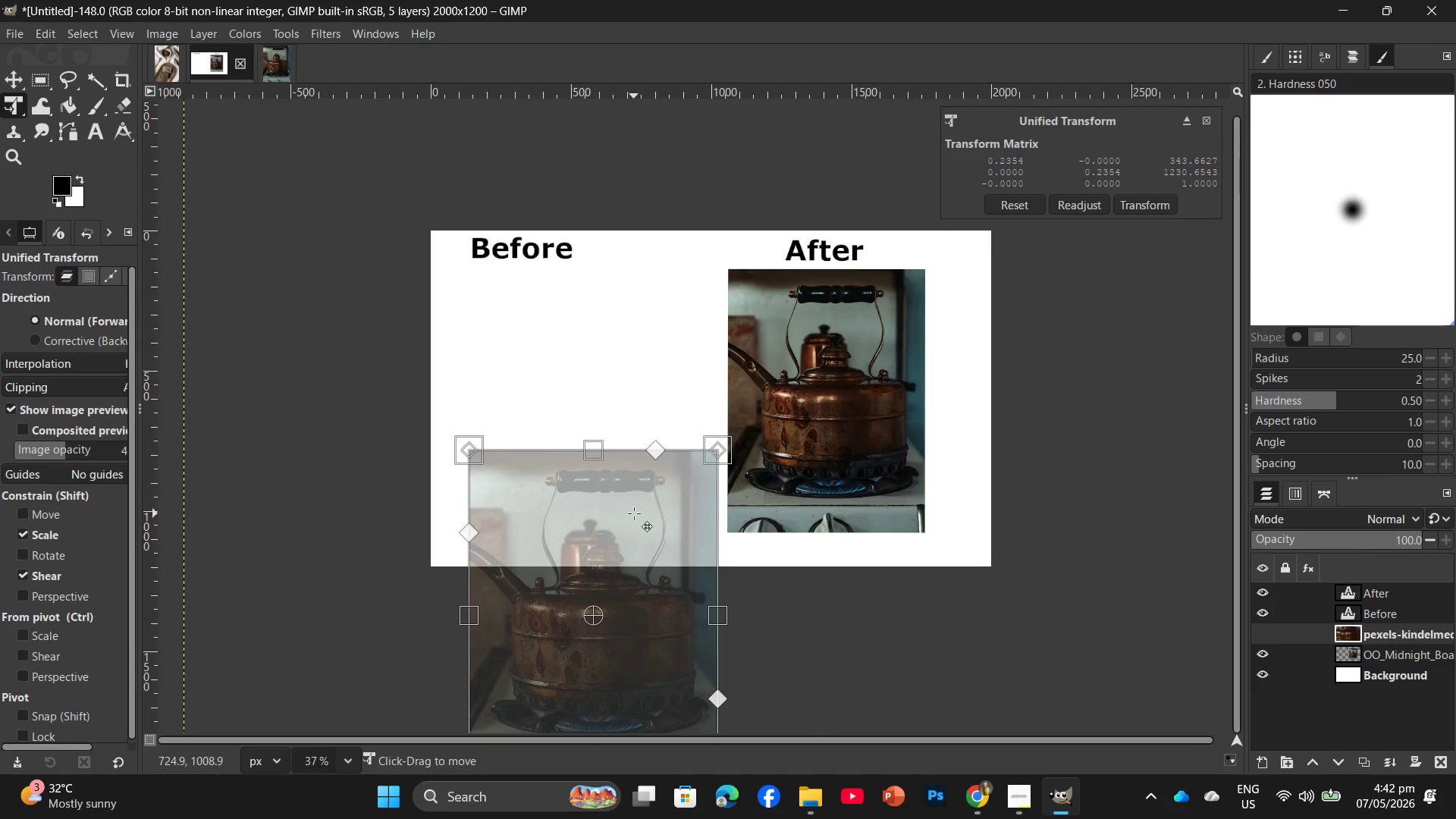 
left_click_drag(start_coordinate=[634, 513], to_coordinate=[607, 330])
 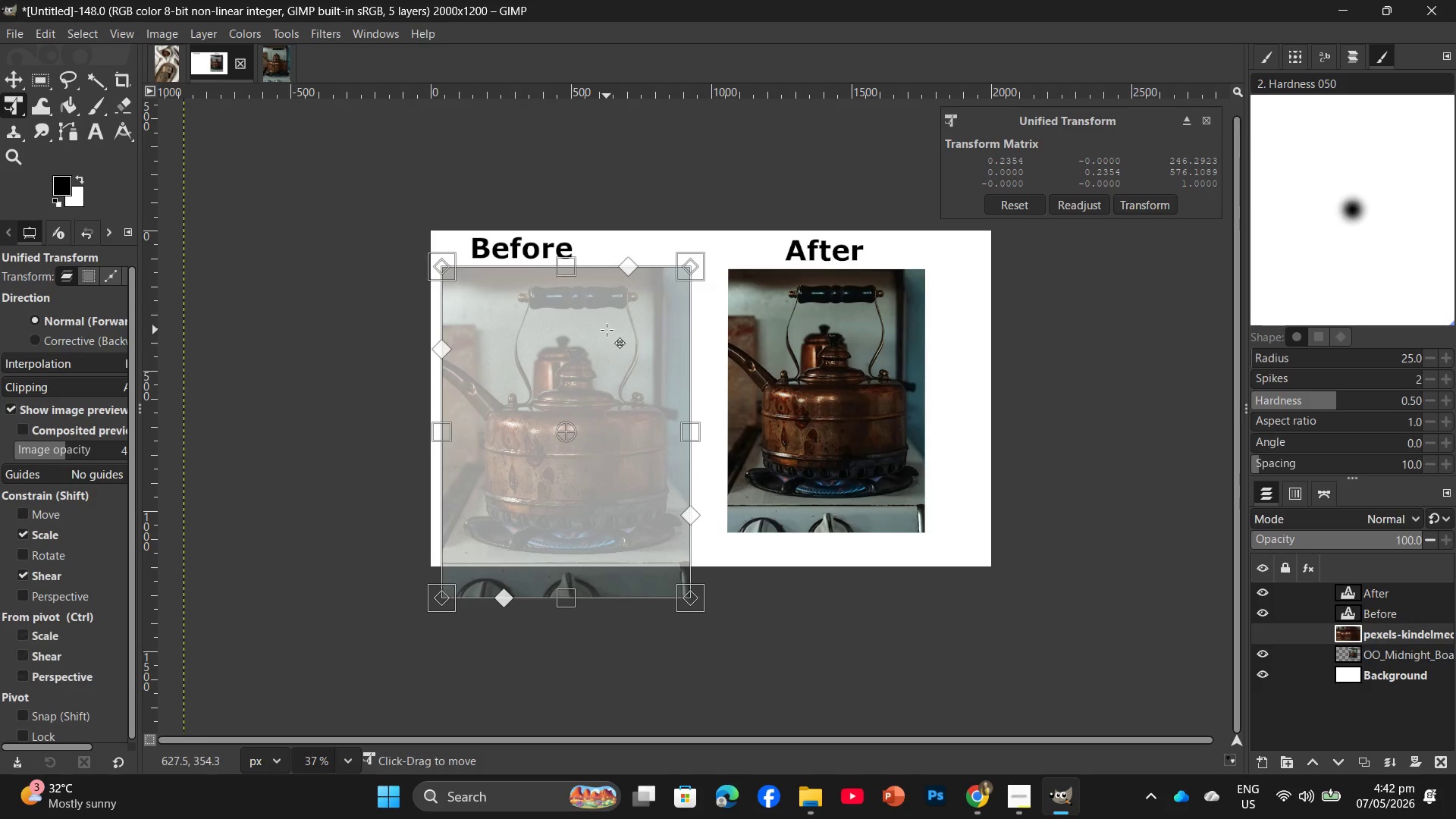 
hold_key(key=ControlLeft, duration=0.86)
scroll: coordinate [607, 331], scroll_direction: up, amount: 6.0
 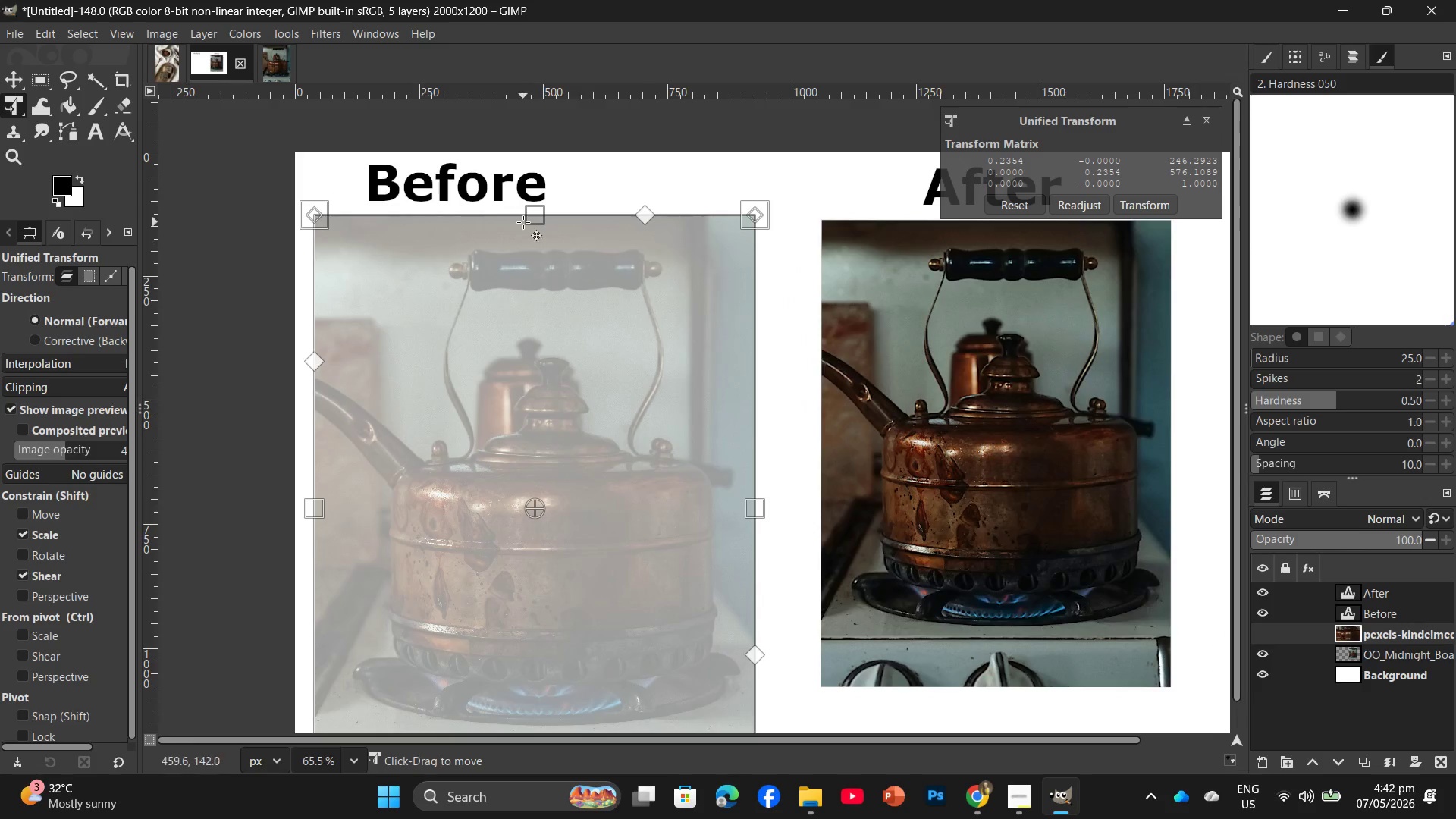 
left_click_drag(start_coordinate=[526, 221], to_coordinate=[550, 332])
 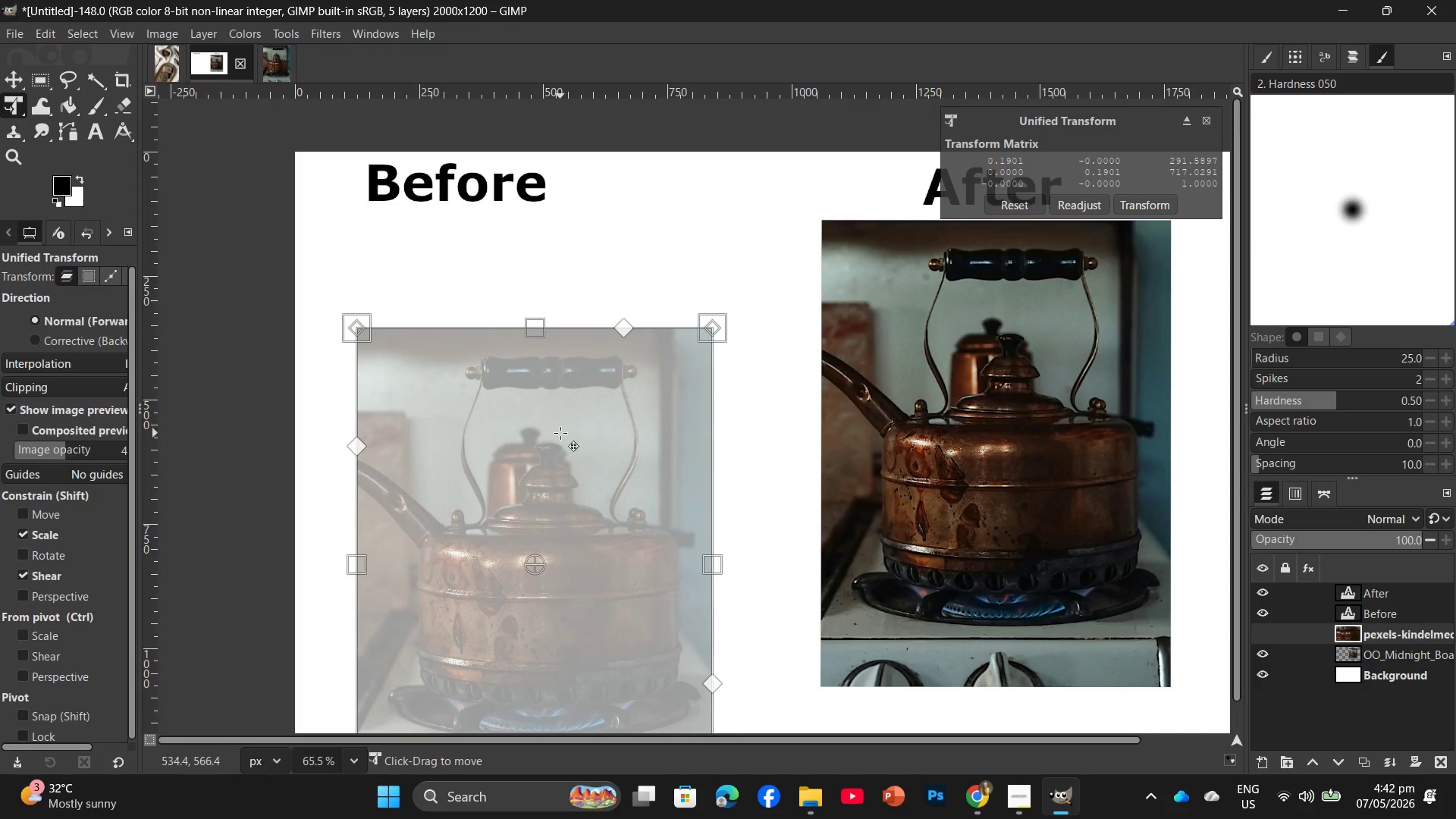 
left_click_drag(start_coordinate=[561, 433], to_coordinate=[542, 327])
 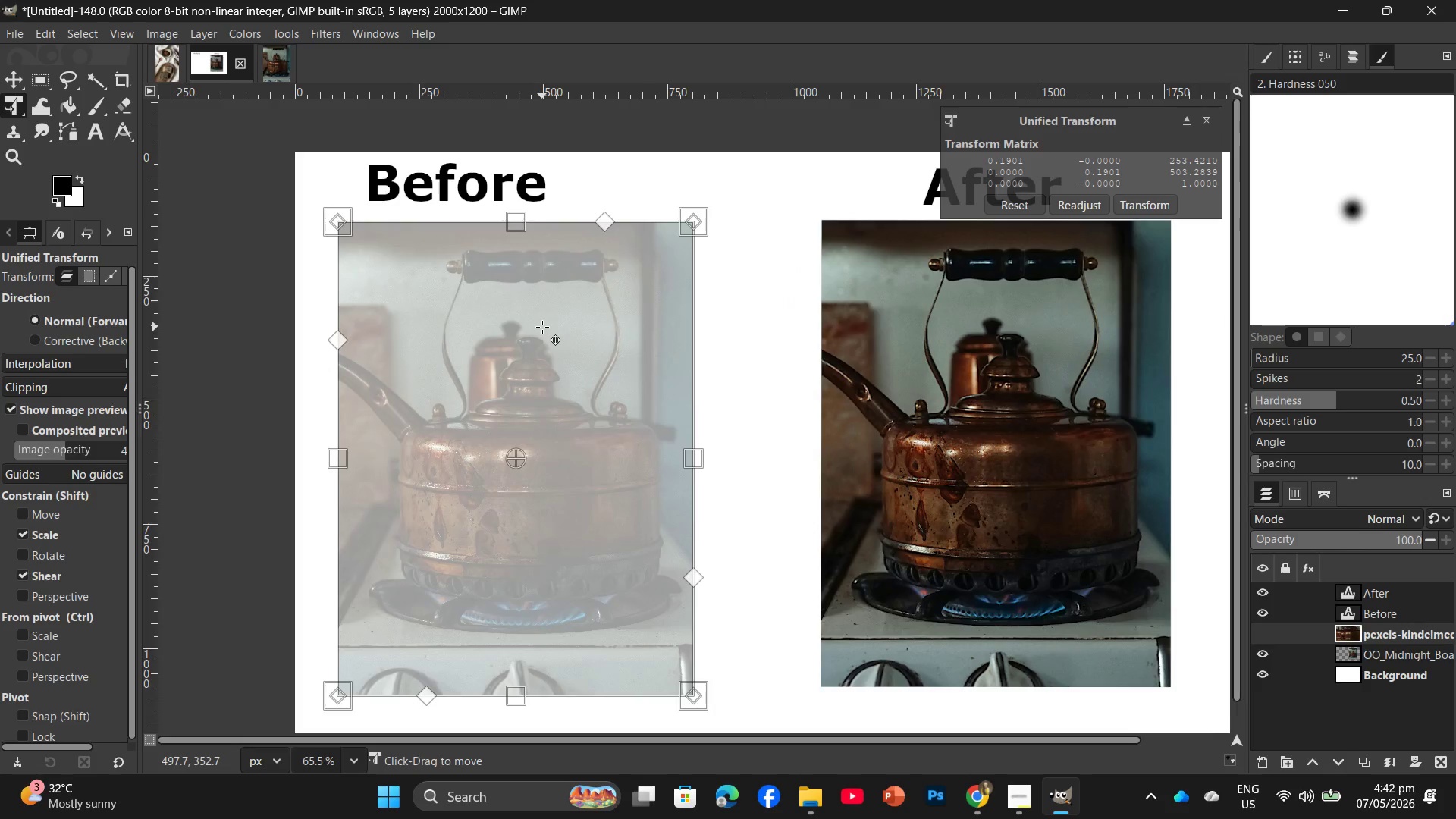 
scroll: coordinate [542, 328], scroll_direction: down, amount: 3.0
 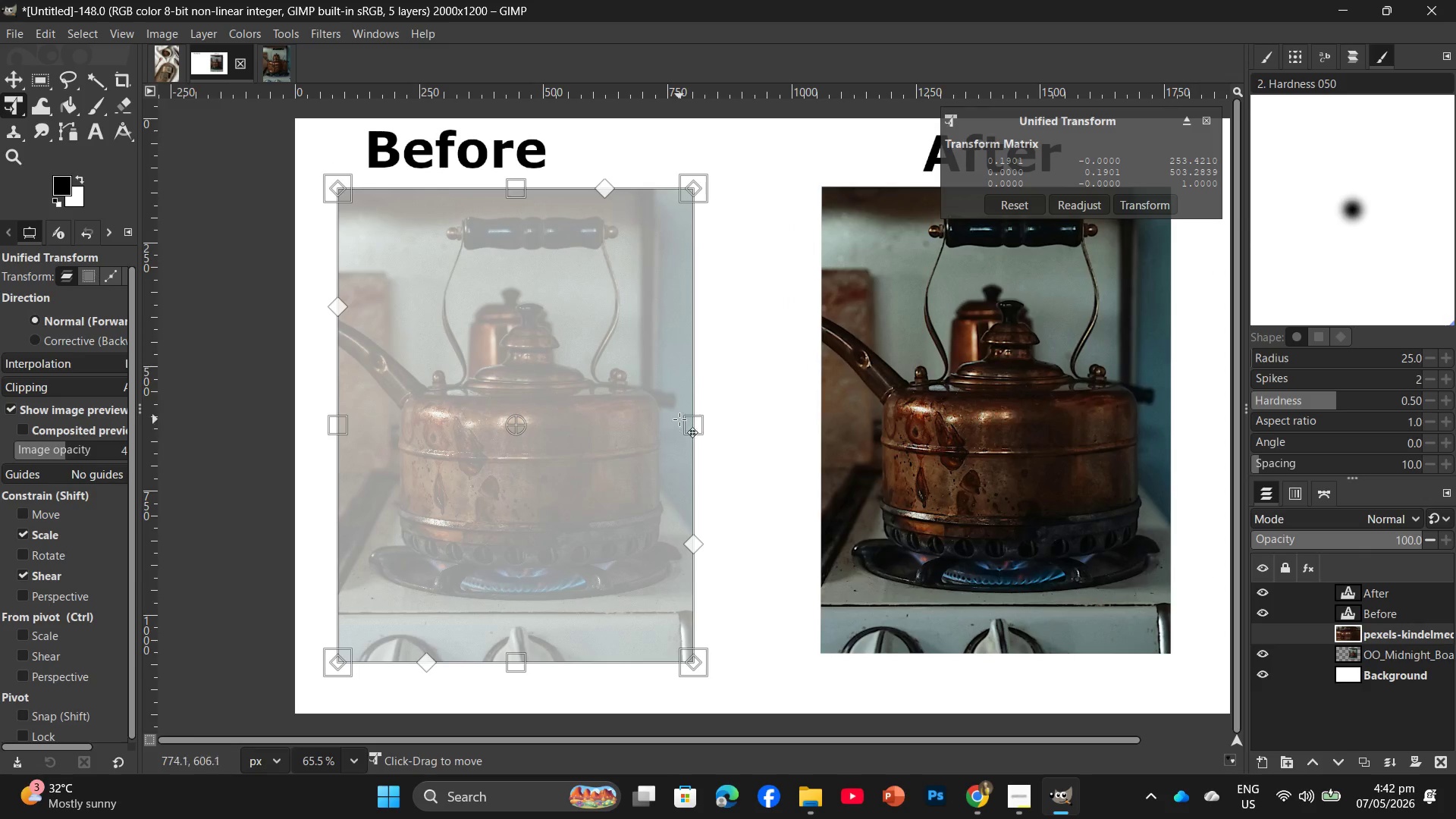 
left_click_drag(start_coordinate=[687, 419], to_coordinate=[705, 419])
 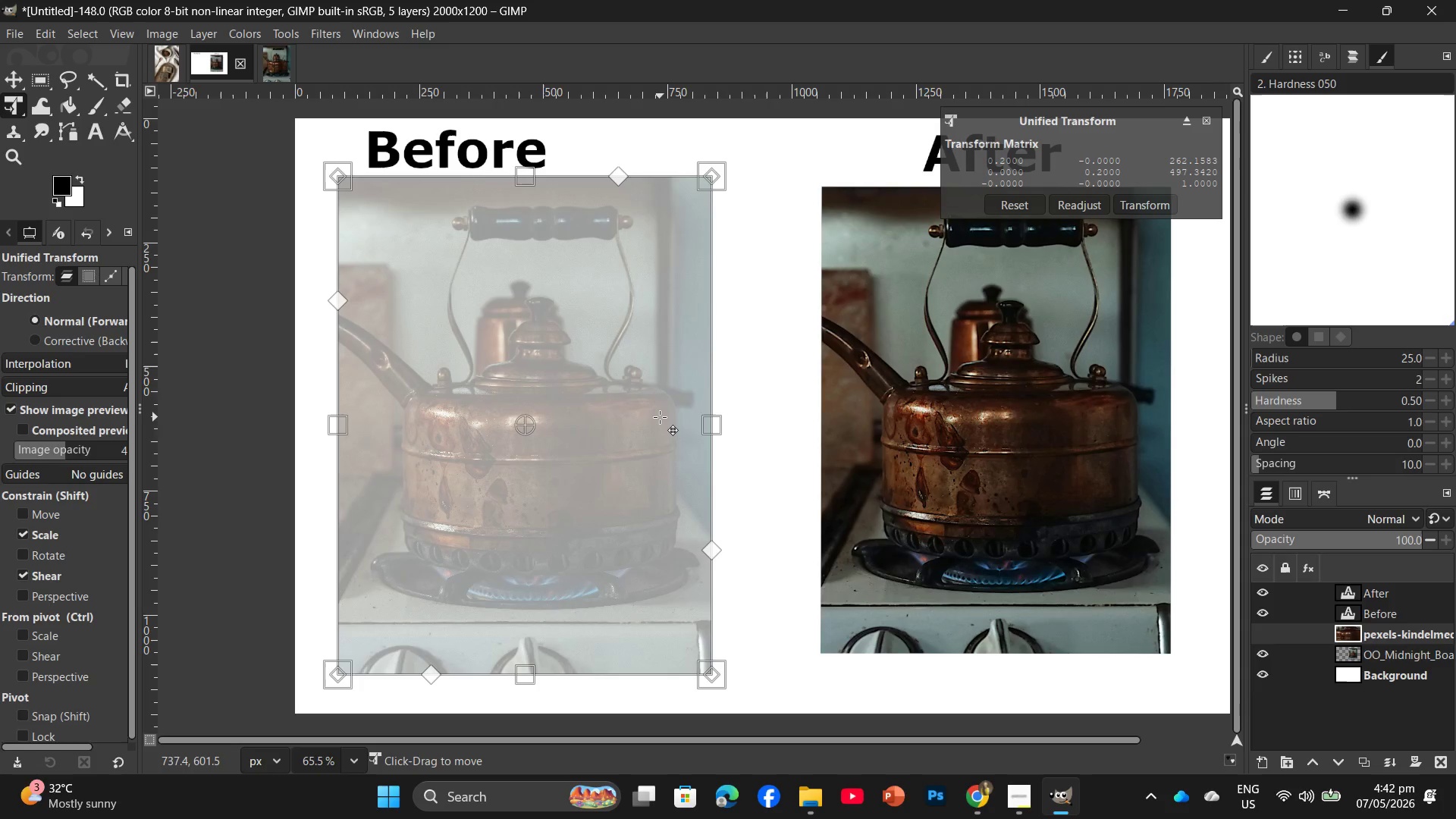 
left_click_drag(start_coordinate=[660, 417], to_coordinate=[643, 419])
 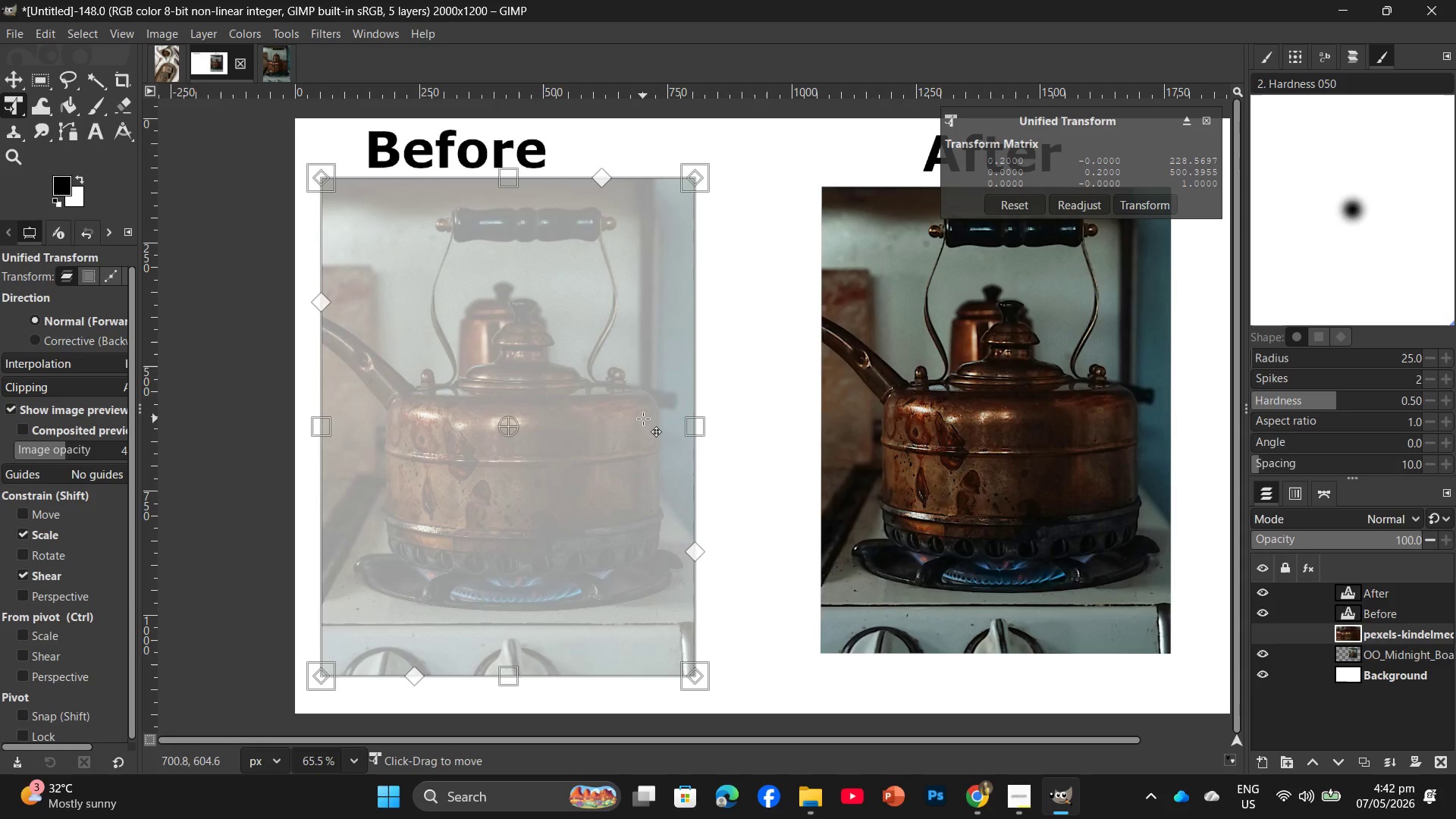 
key(Enter)
 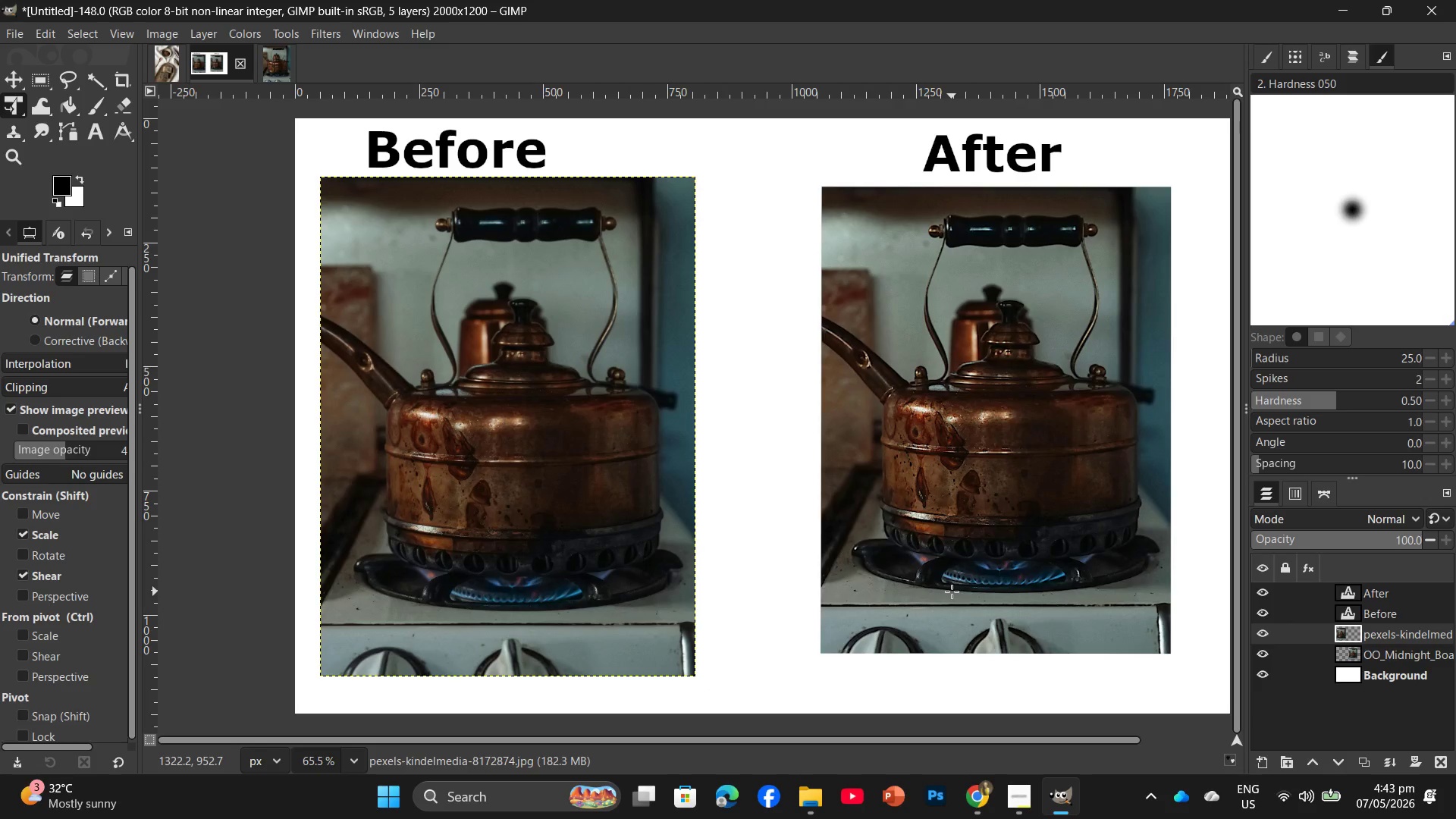 
wait(11.25)
 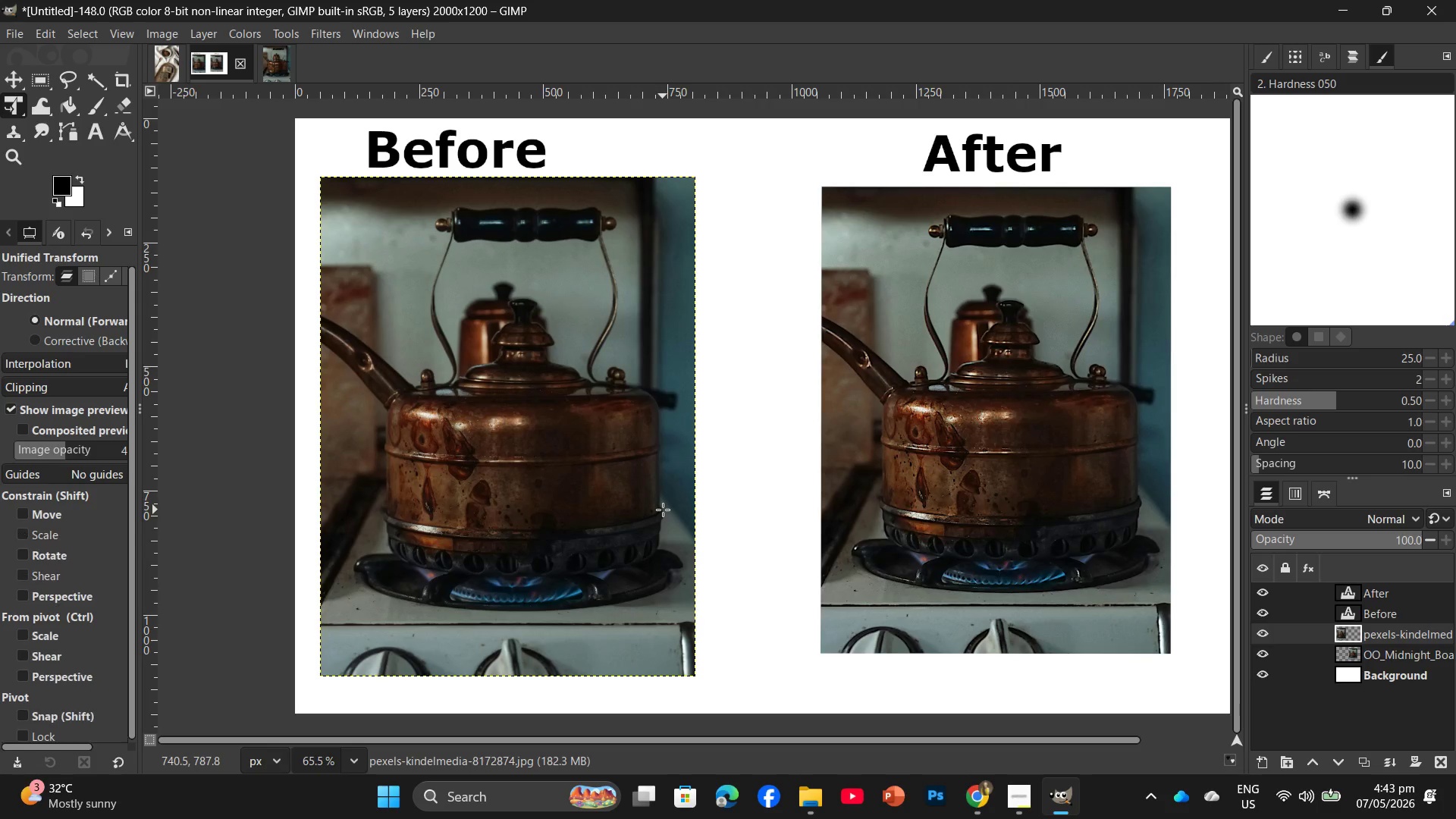 
key(Control+Shift+E)
 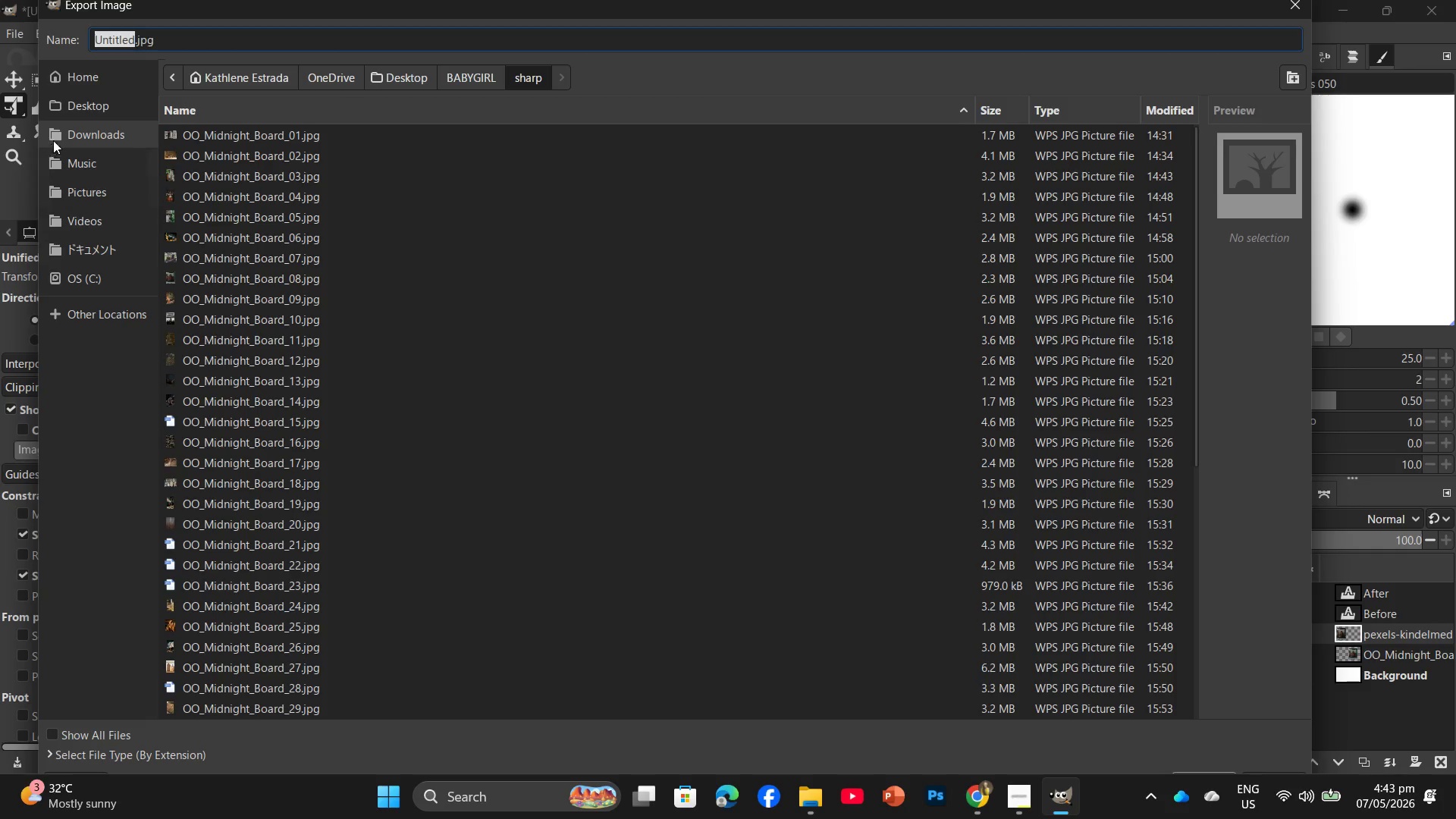 
left_click([76, 117])
 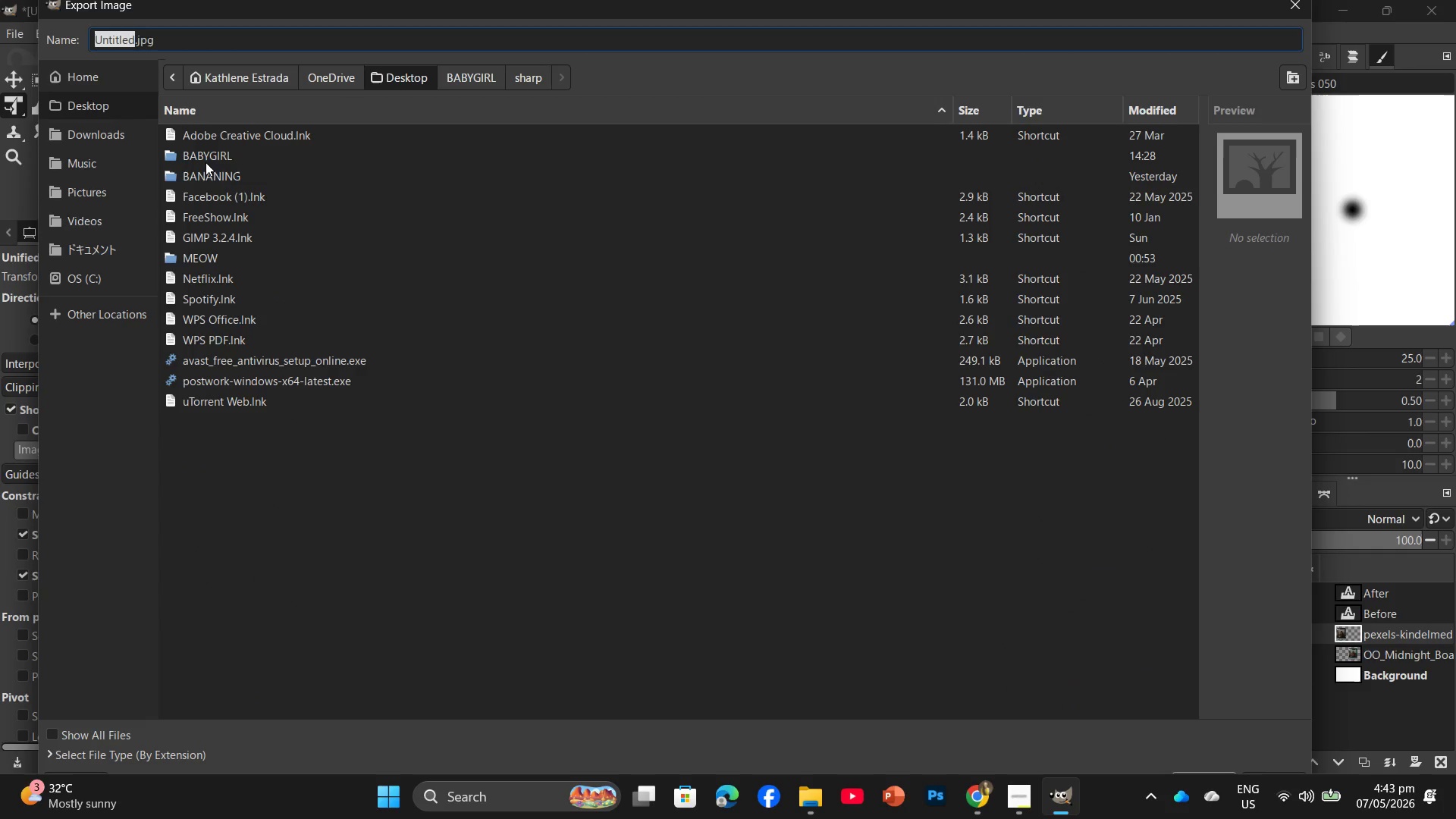 
double_click([206, 154])
 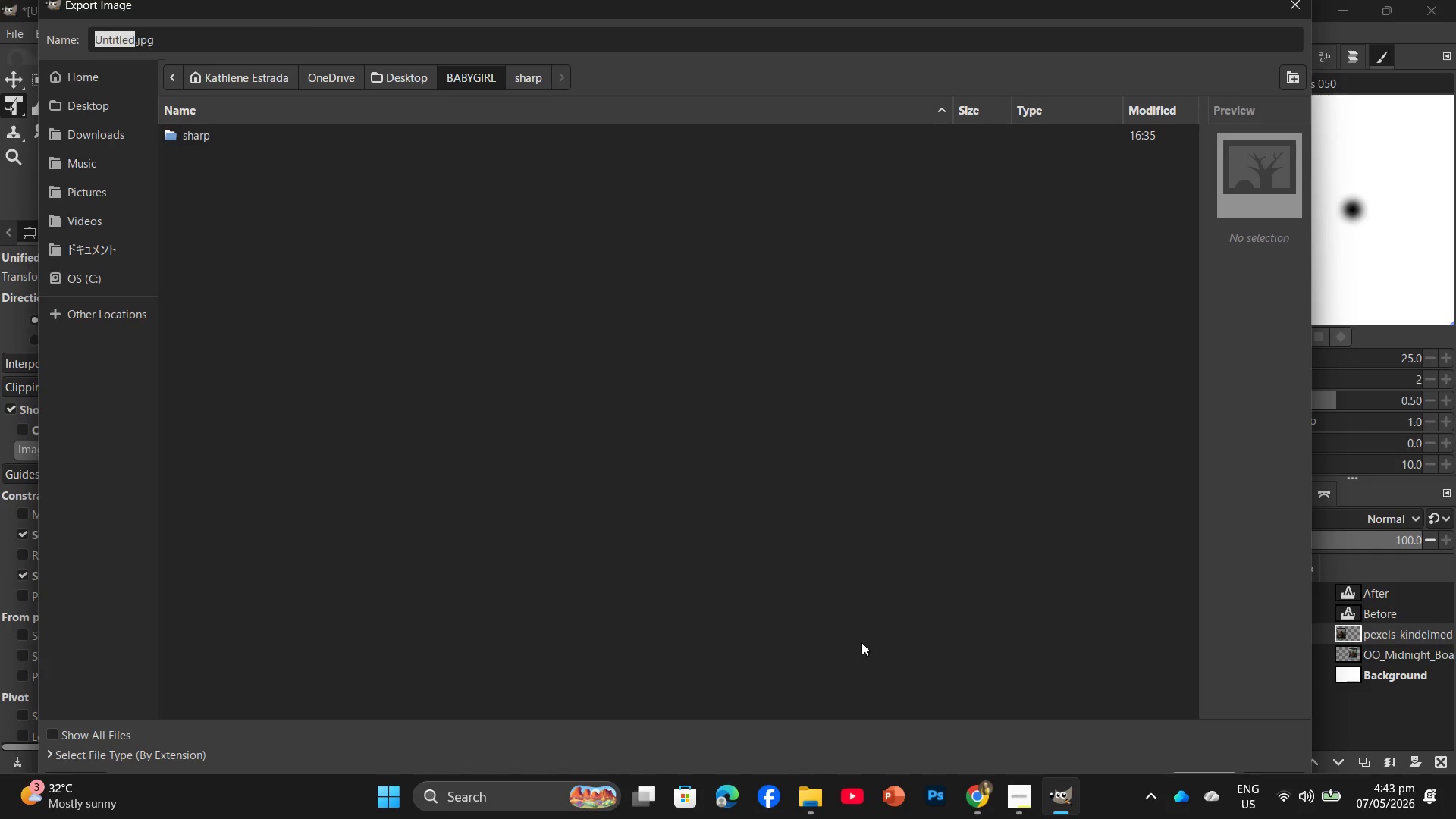 
left_click([817, 808])
 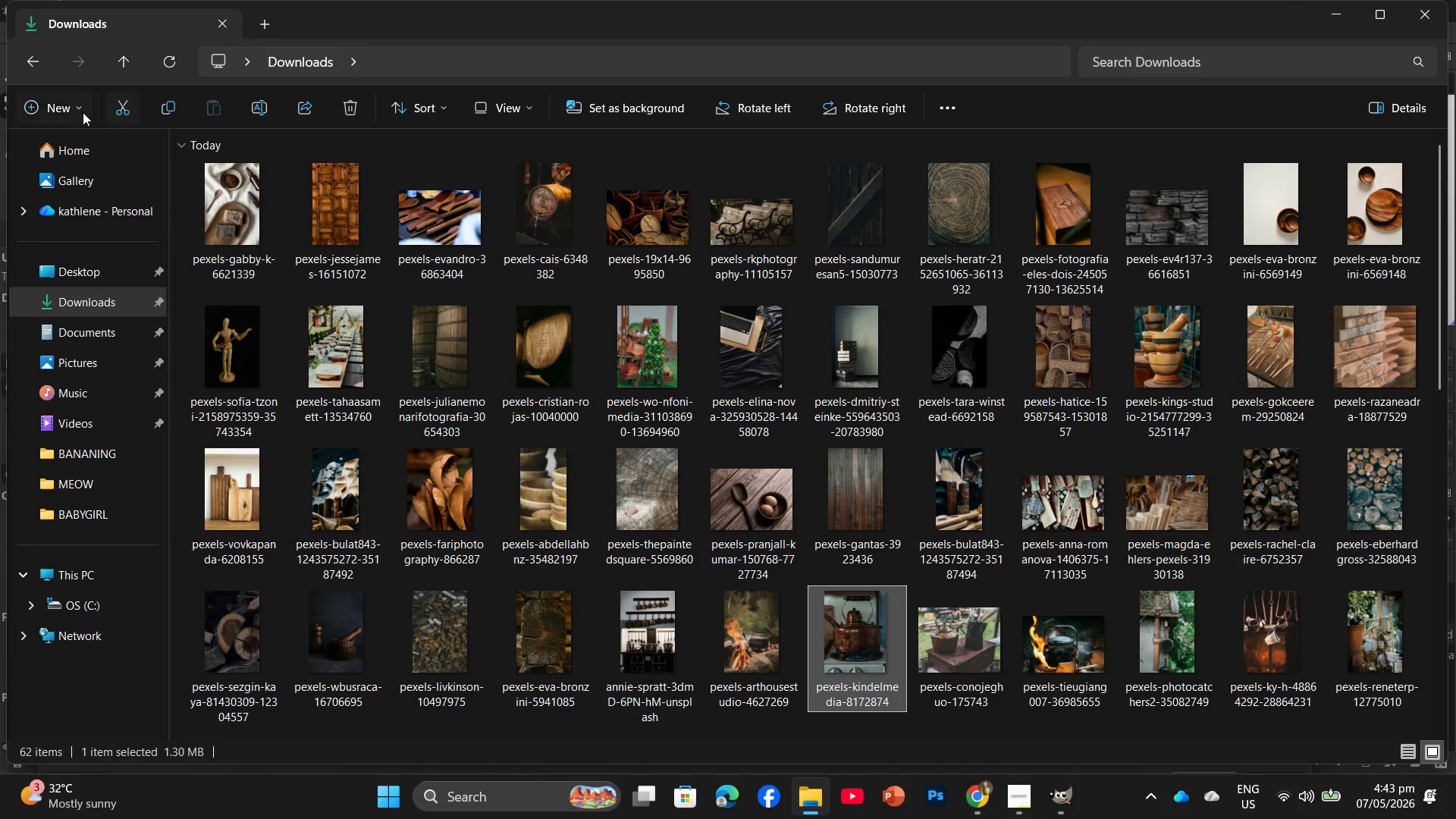 
left_click([65, 104])
 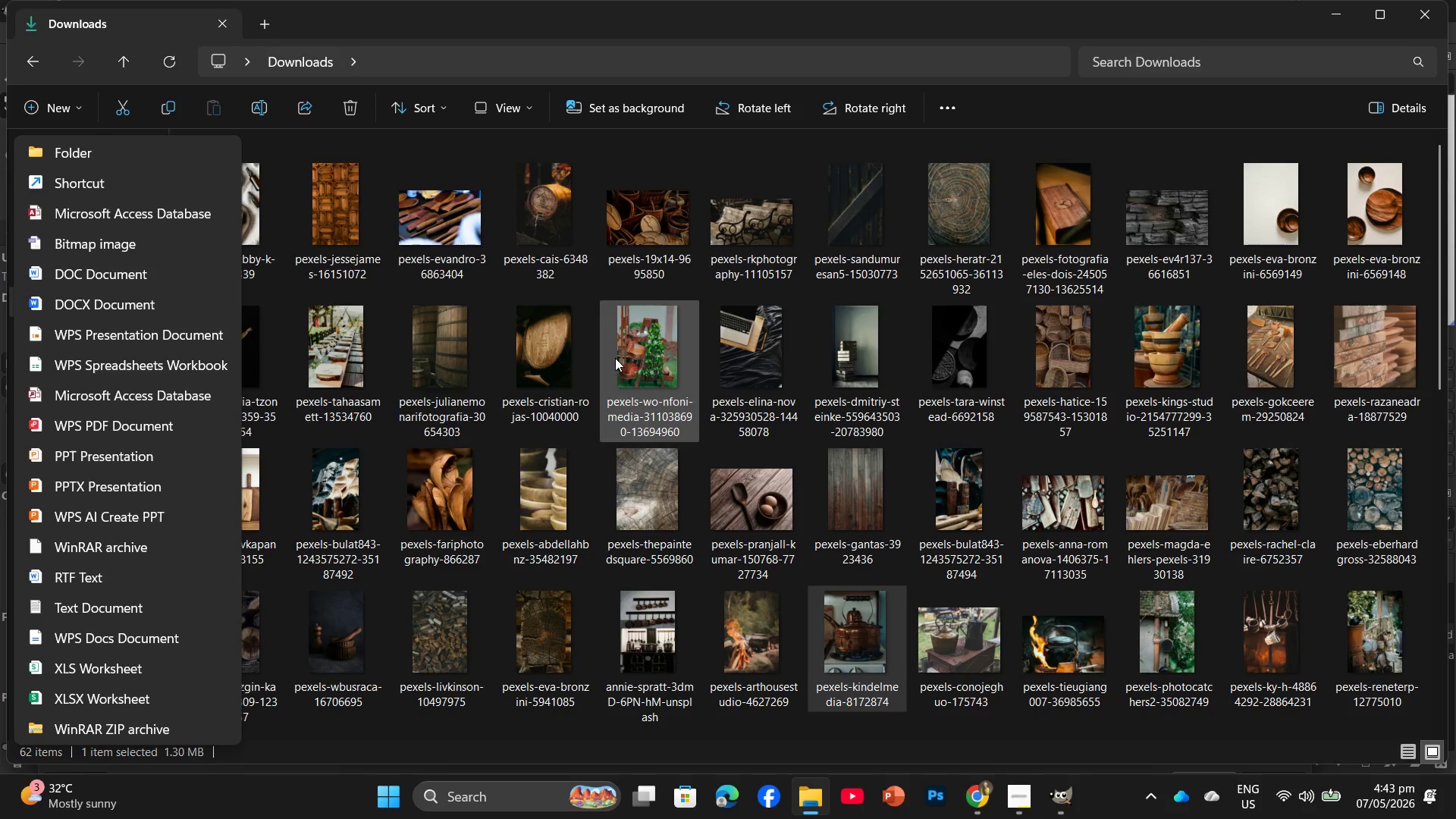 
left_click([429, 136])
 